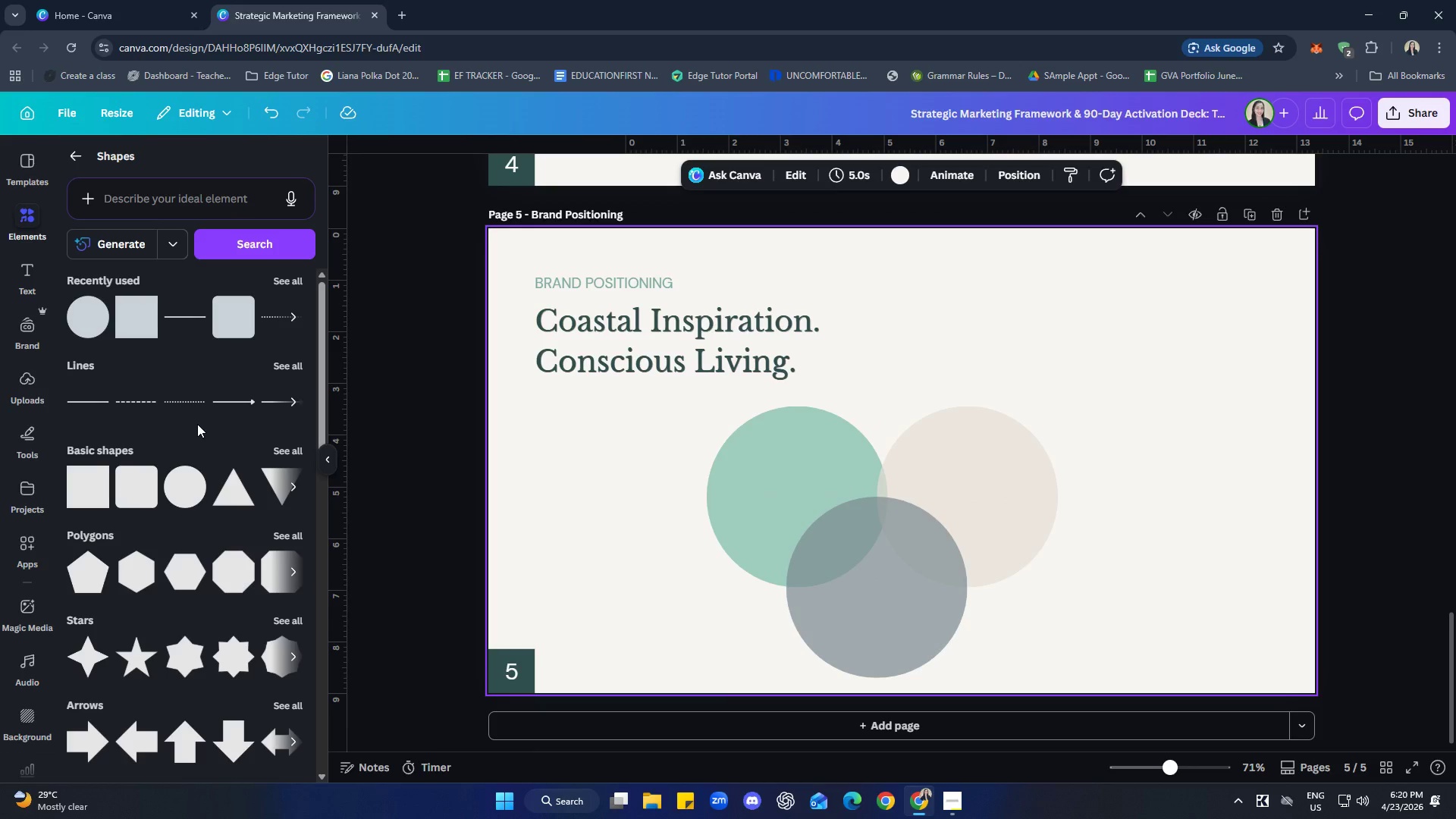 
left_click([152, 463])
 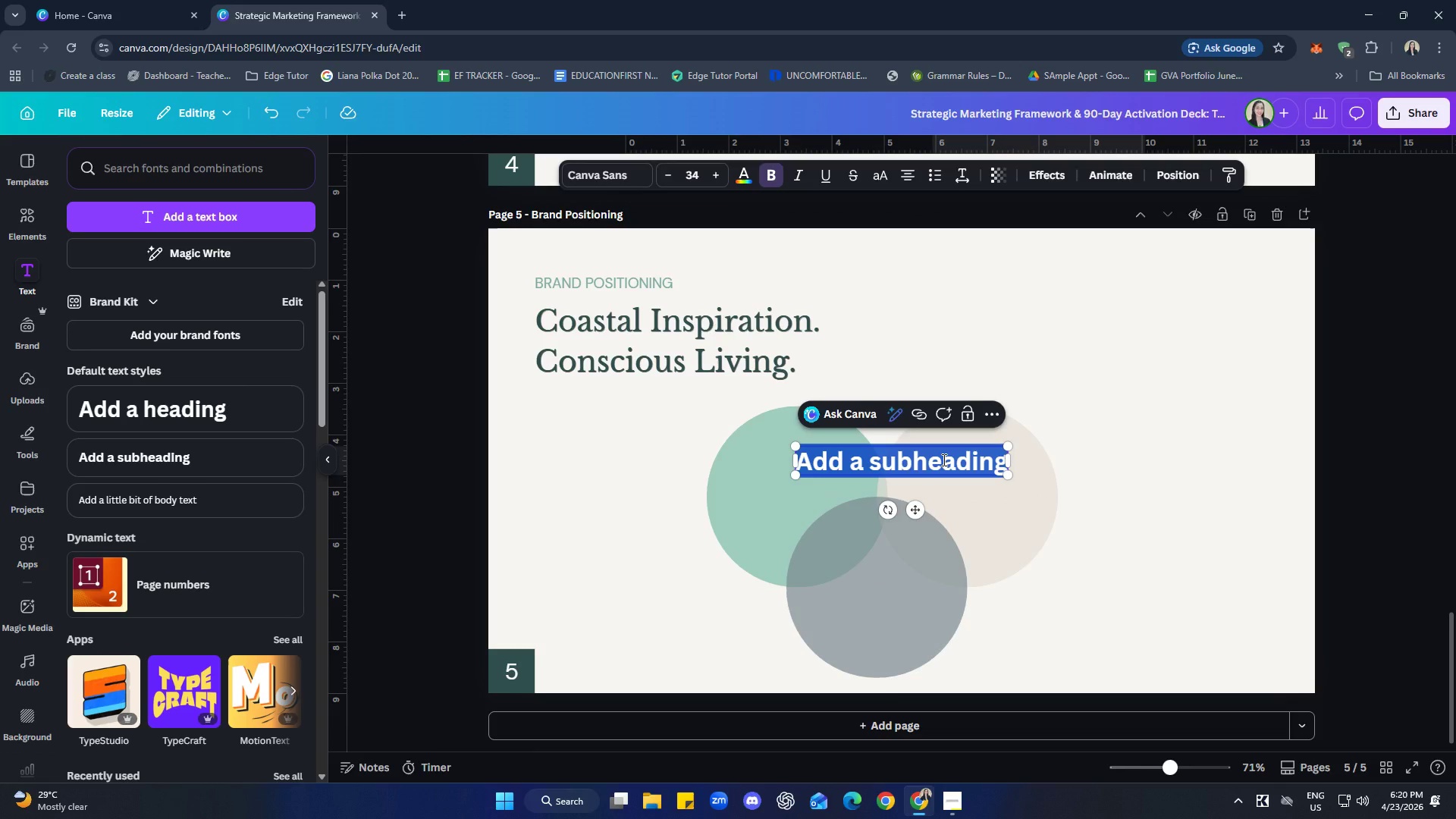 
type(SUsta)
key(Backspace)
key(Backspace)
key(Backspace)
key(Backspace)
type(usta)
 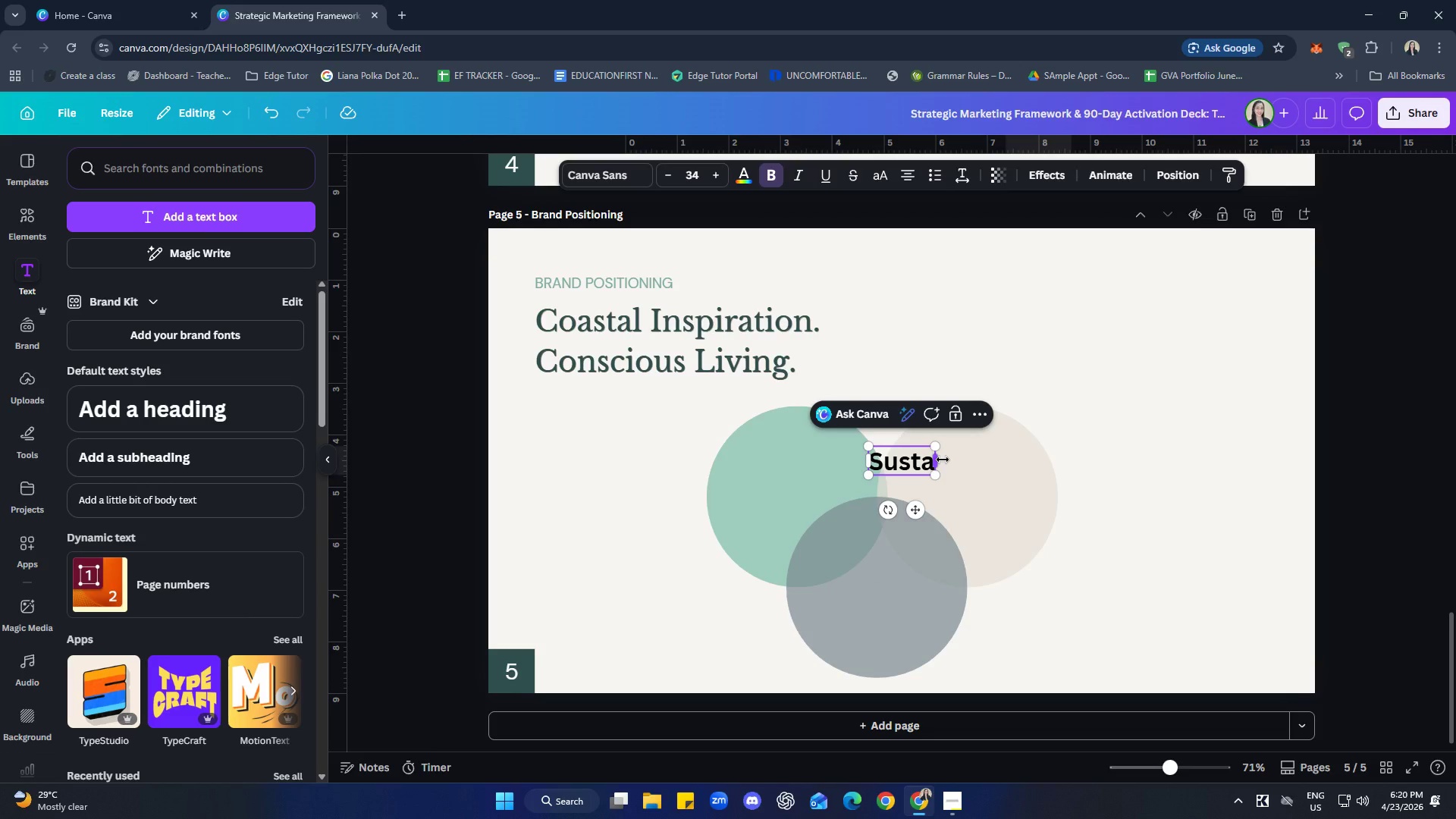 
wait(7.52)
 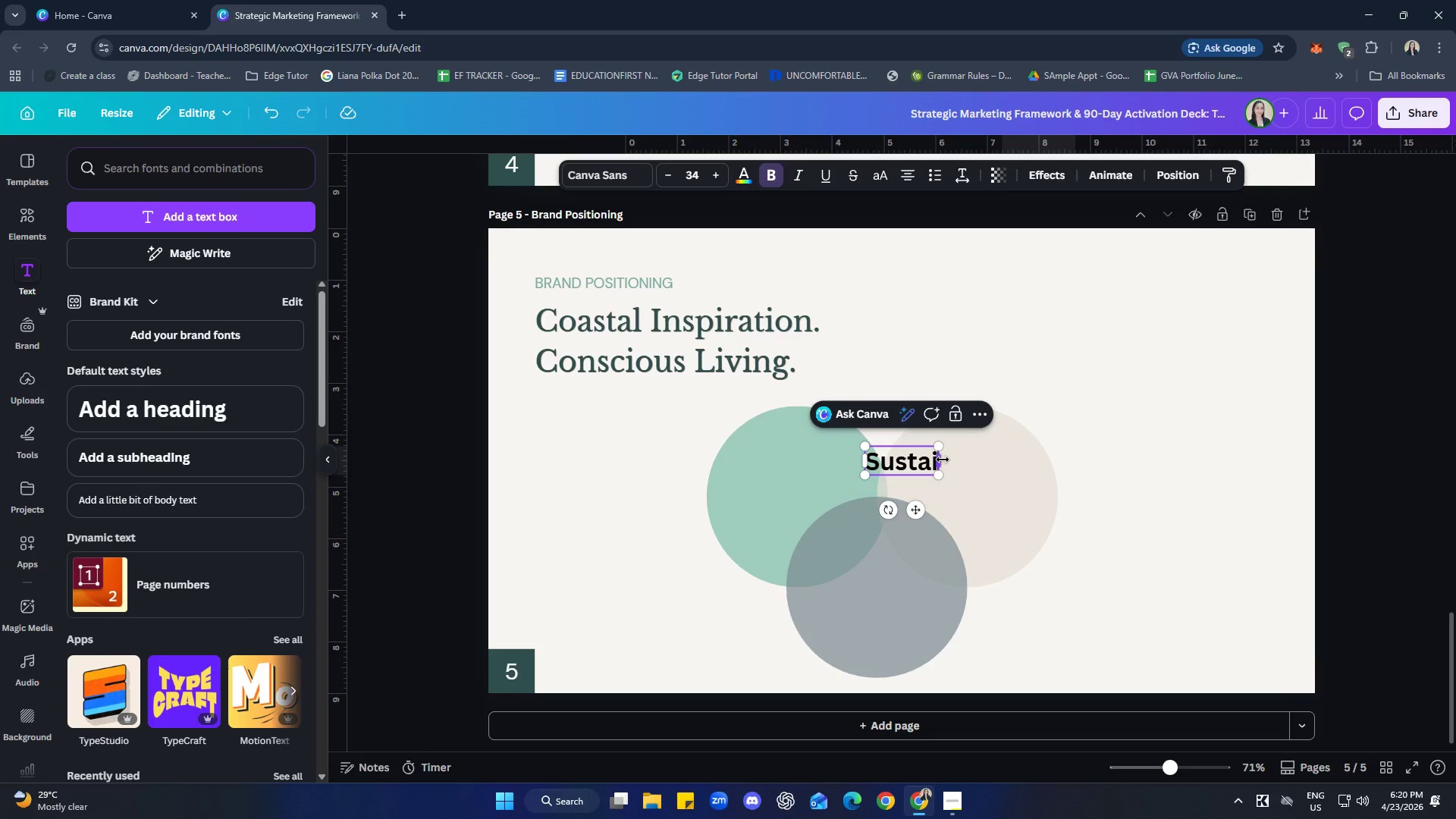 
type(nable)
 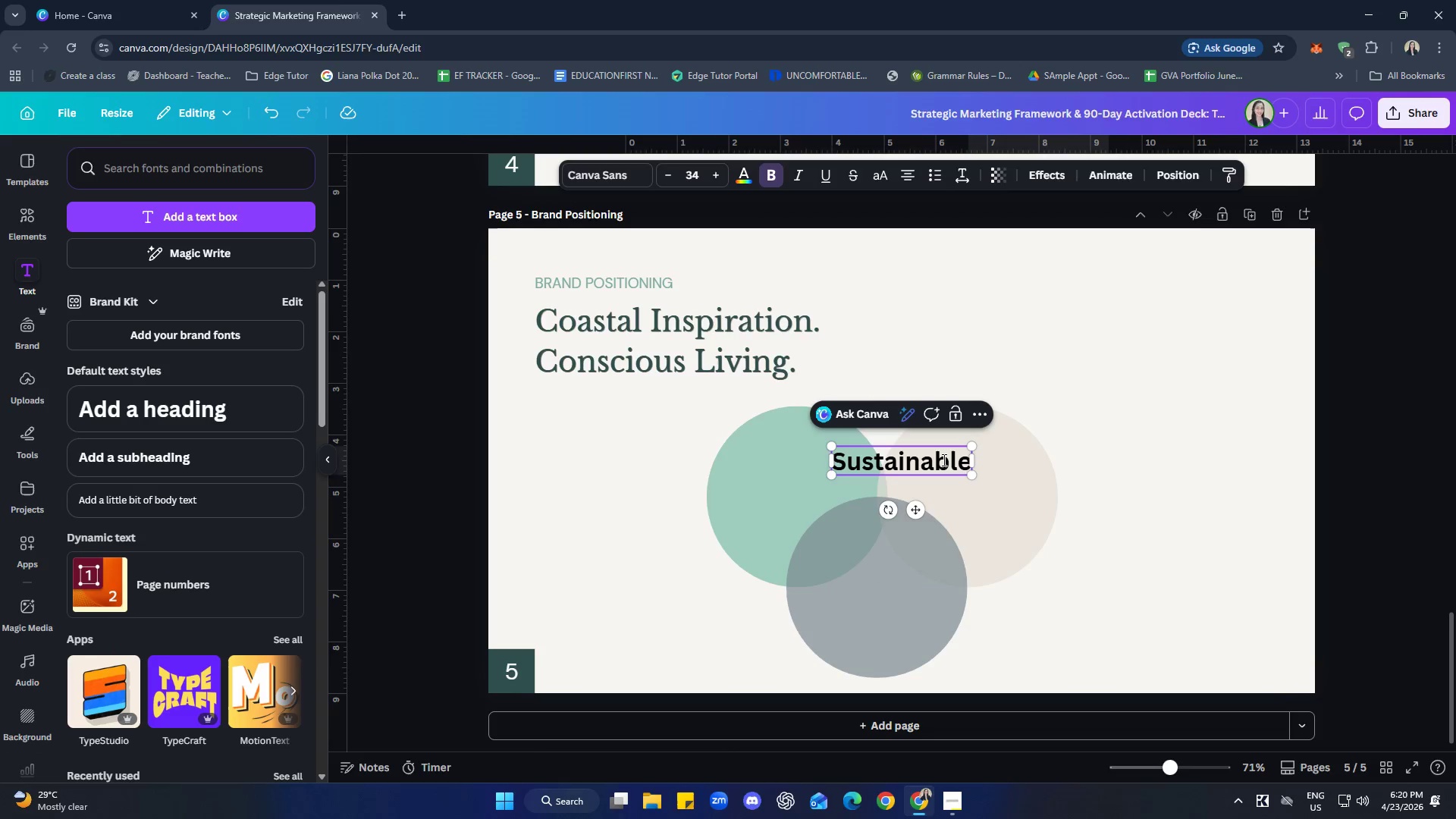 
left_click([1165, 472])
 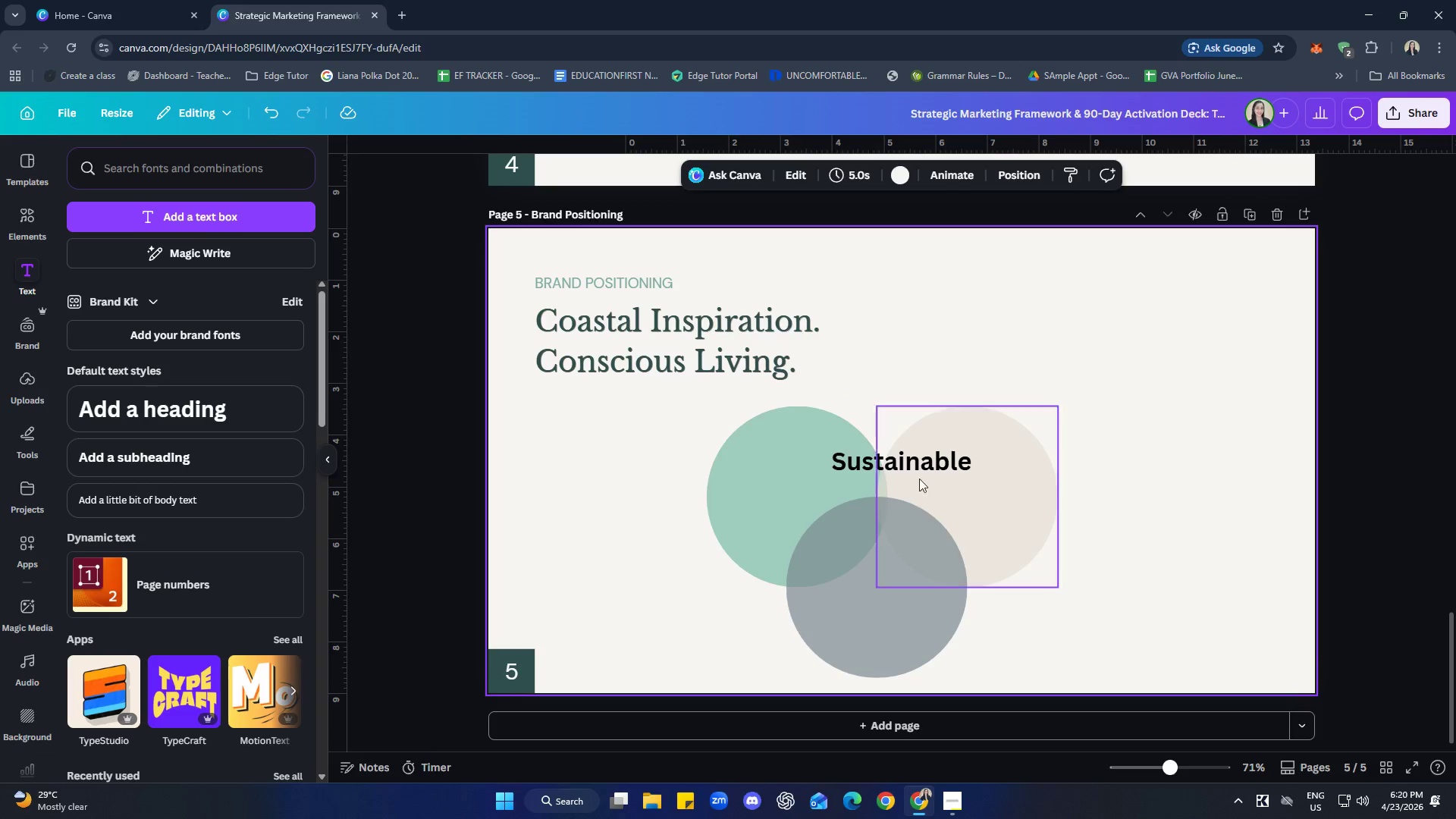 
left_click([907, 468])
 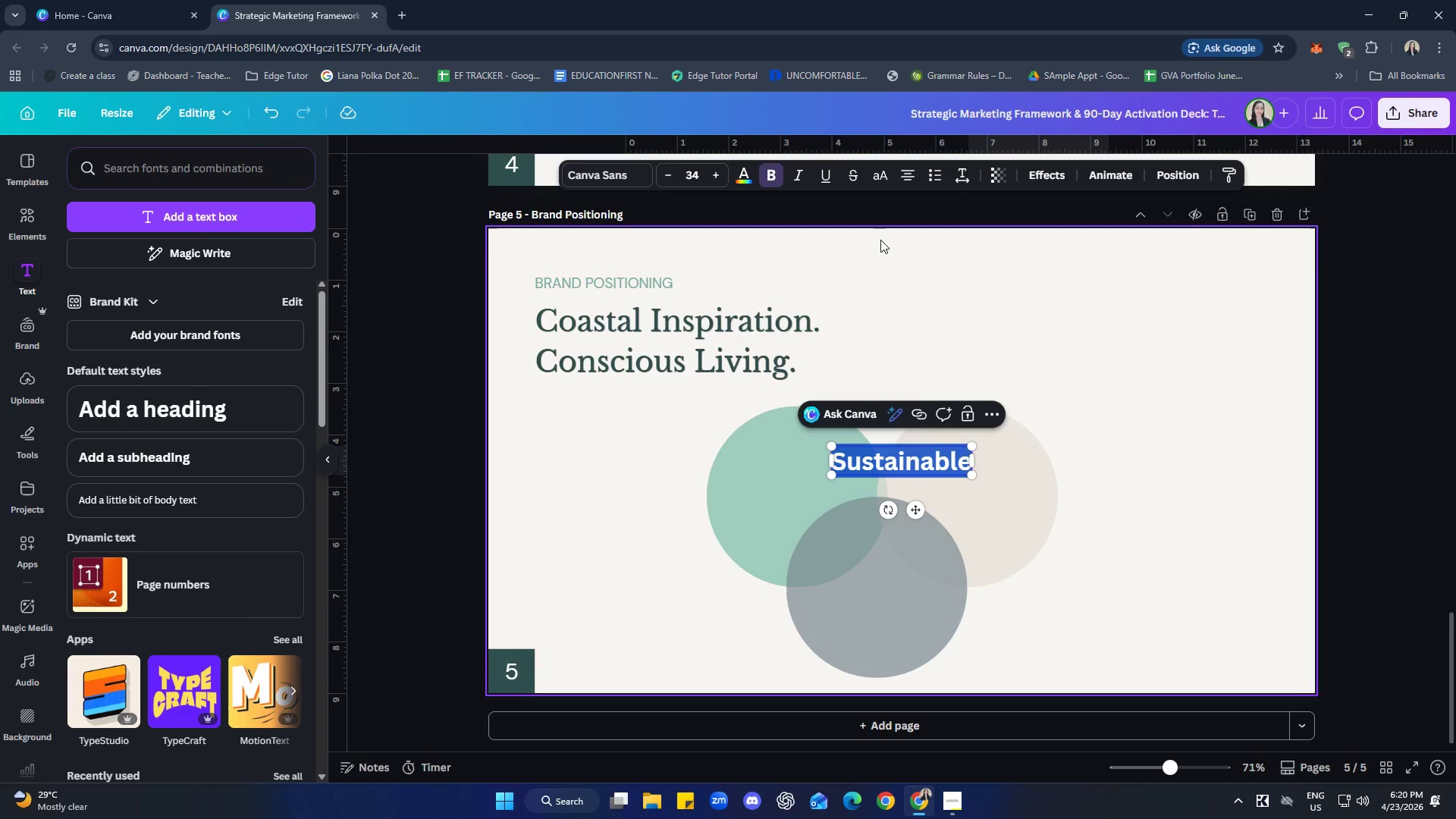 
left_click([877, 179])
 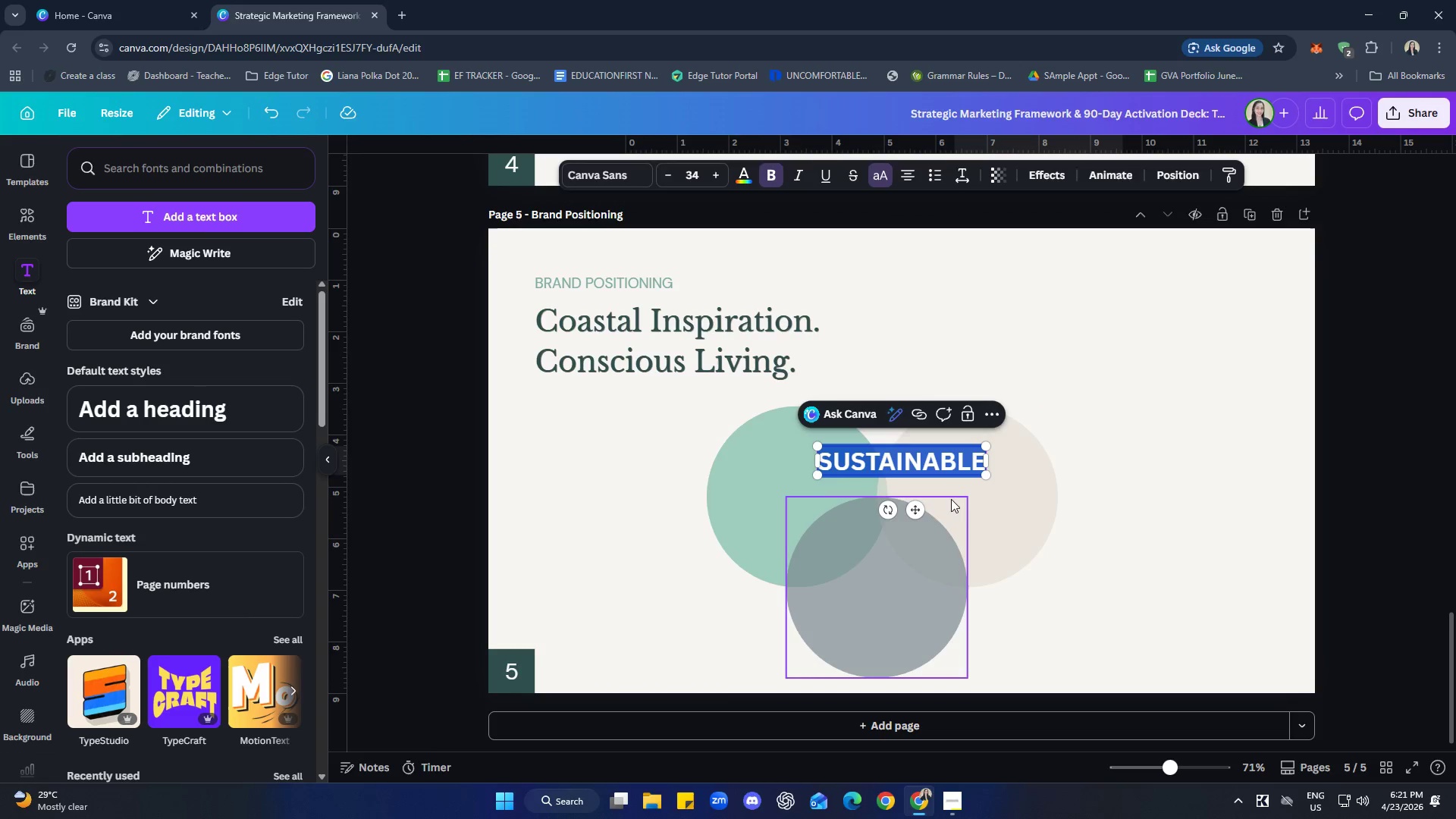 
left_click_drag(start_coordinate=[915, 507], to_coordinate=[813, 523])
 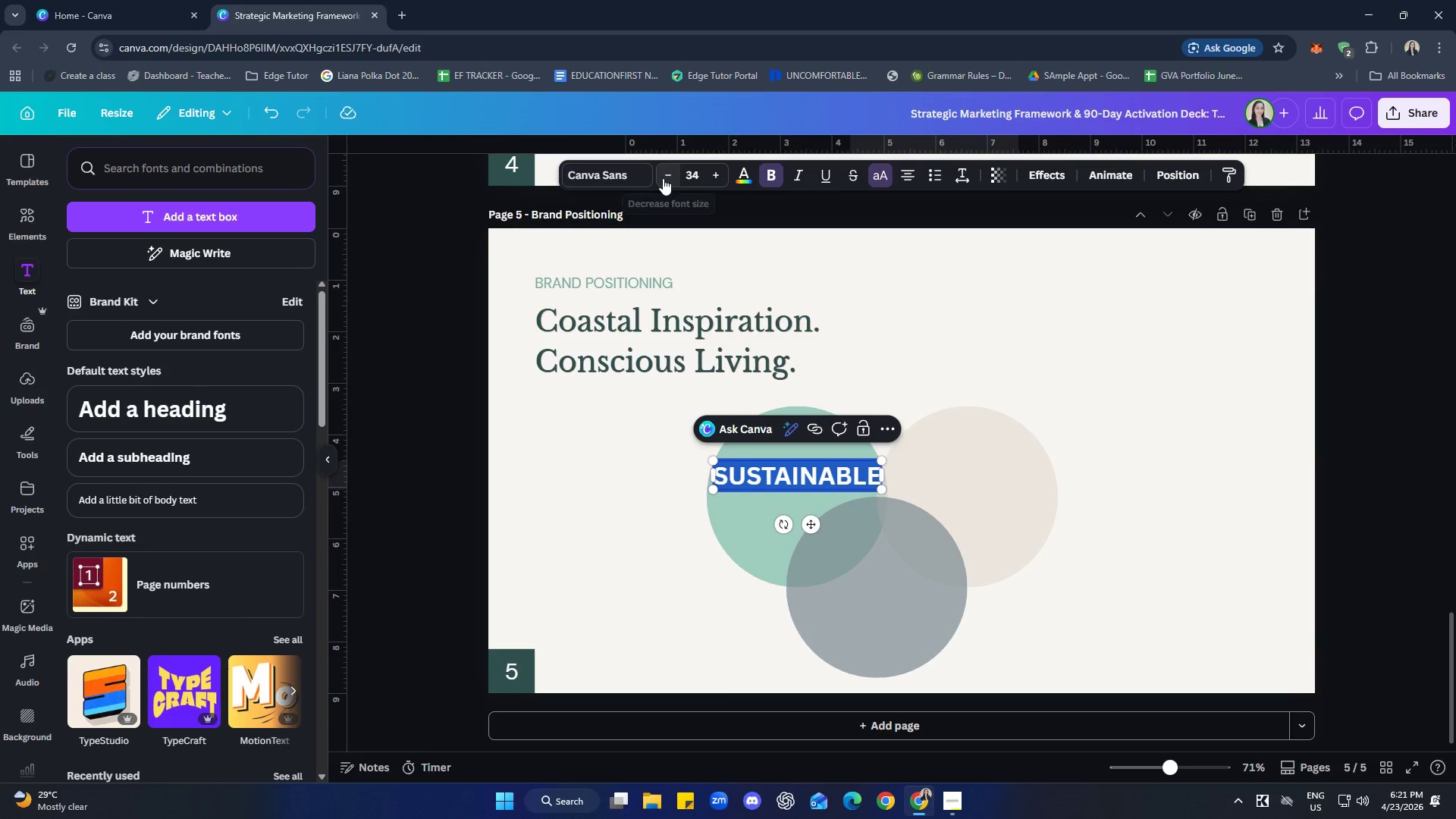 
double_click([663, 178])
 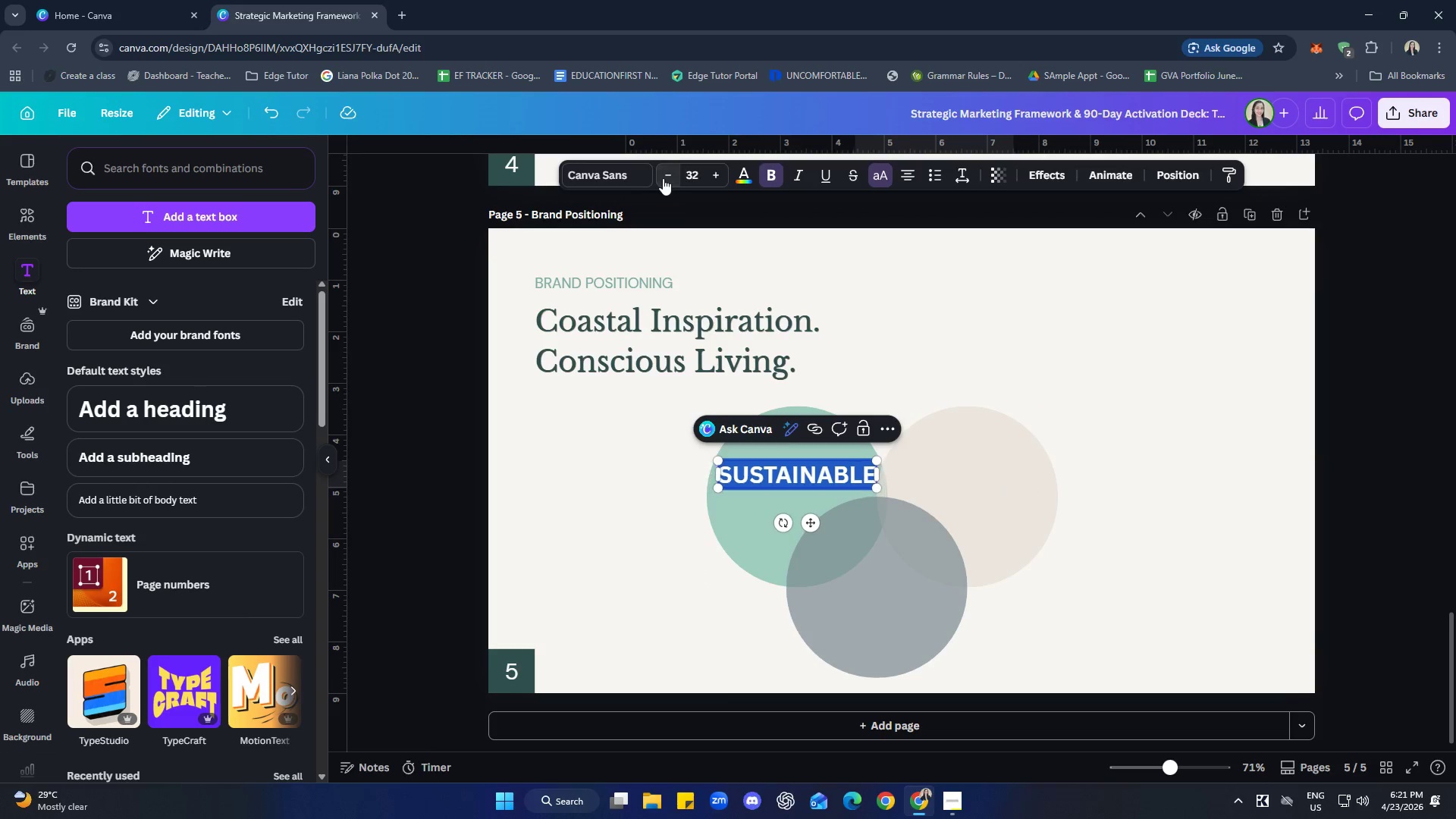 
triple_click([663, 178])
 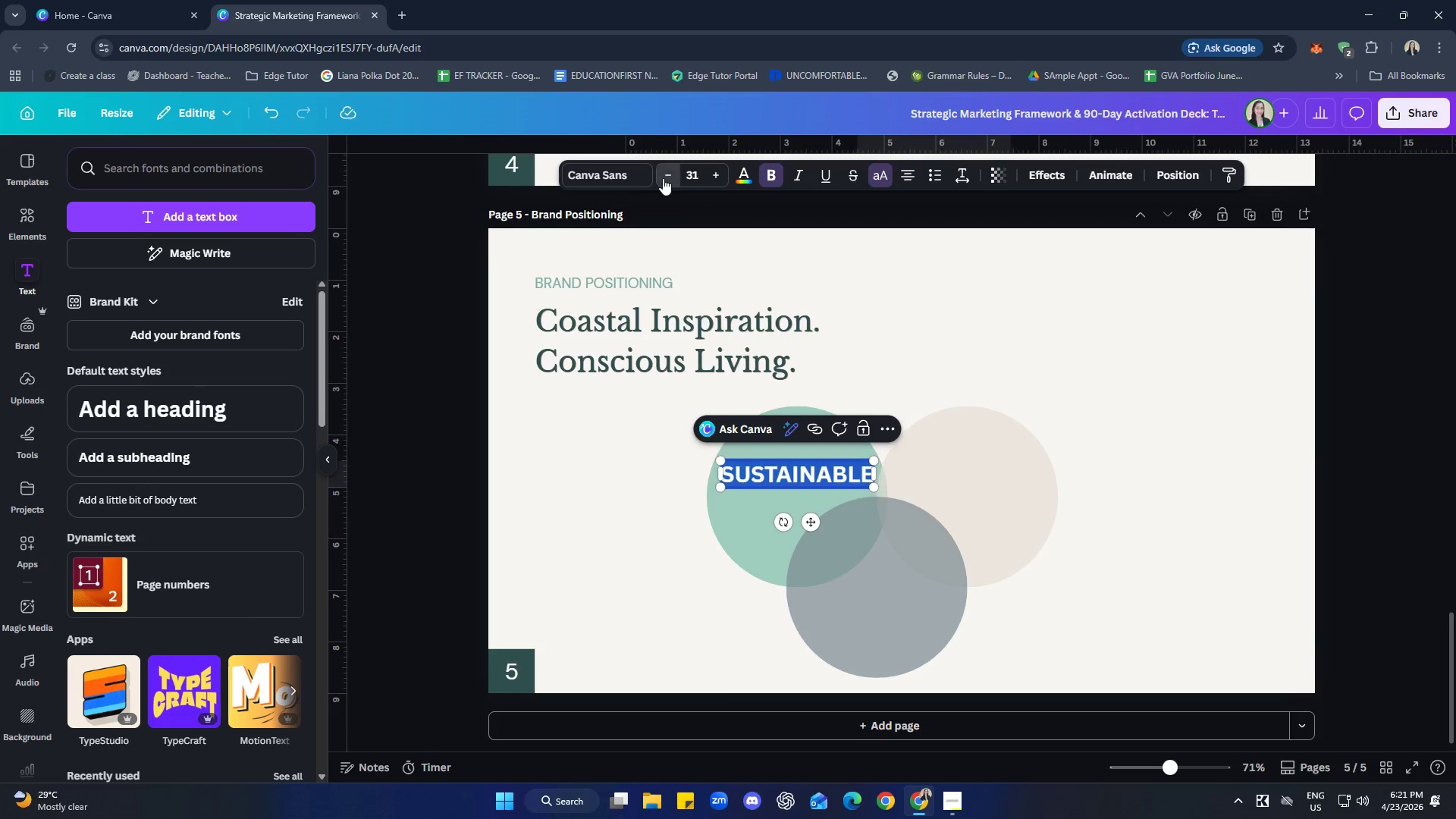 
triple_click([663, 178])
 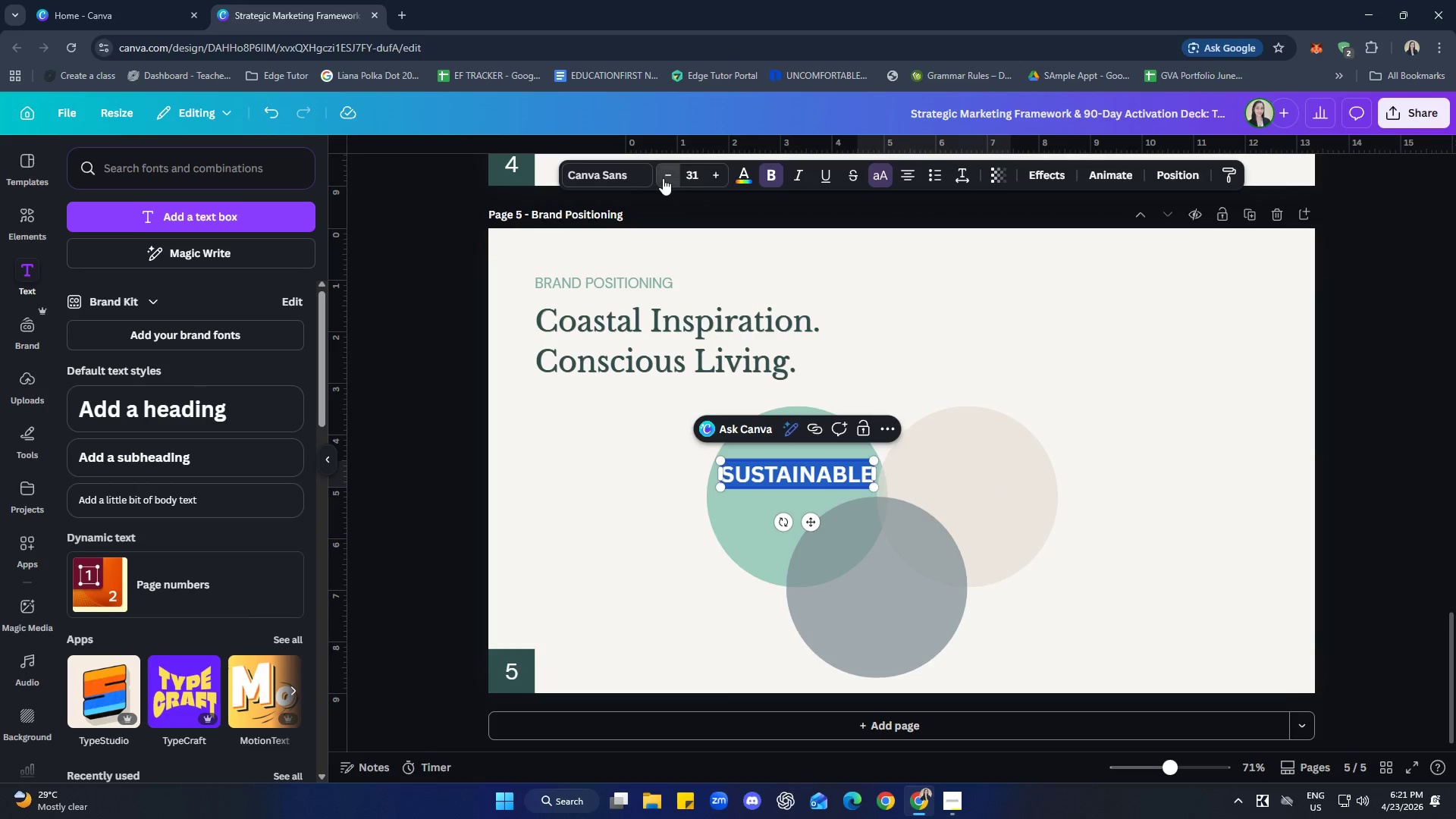 
triple_click([663, 178])
 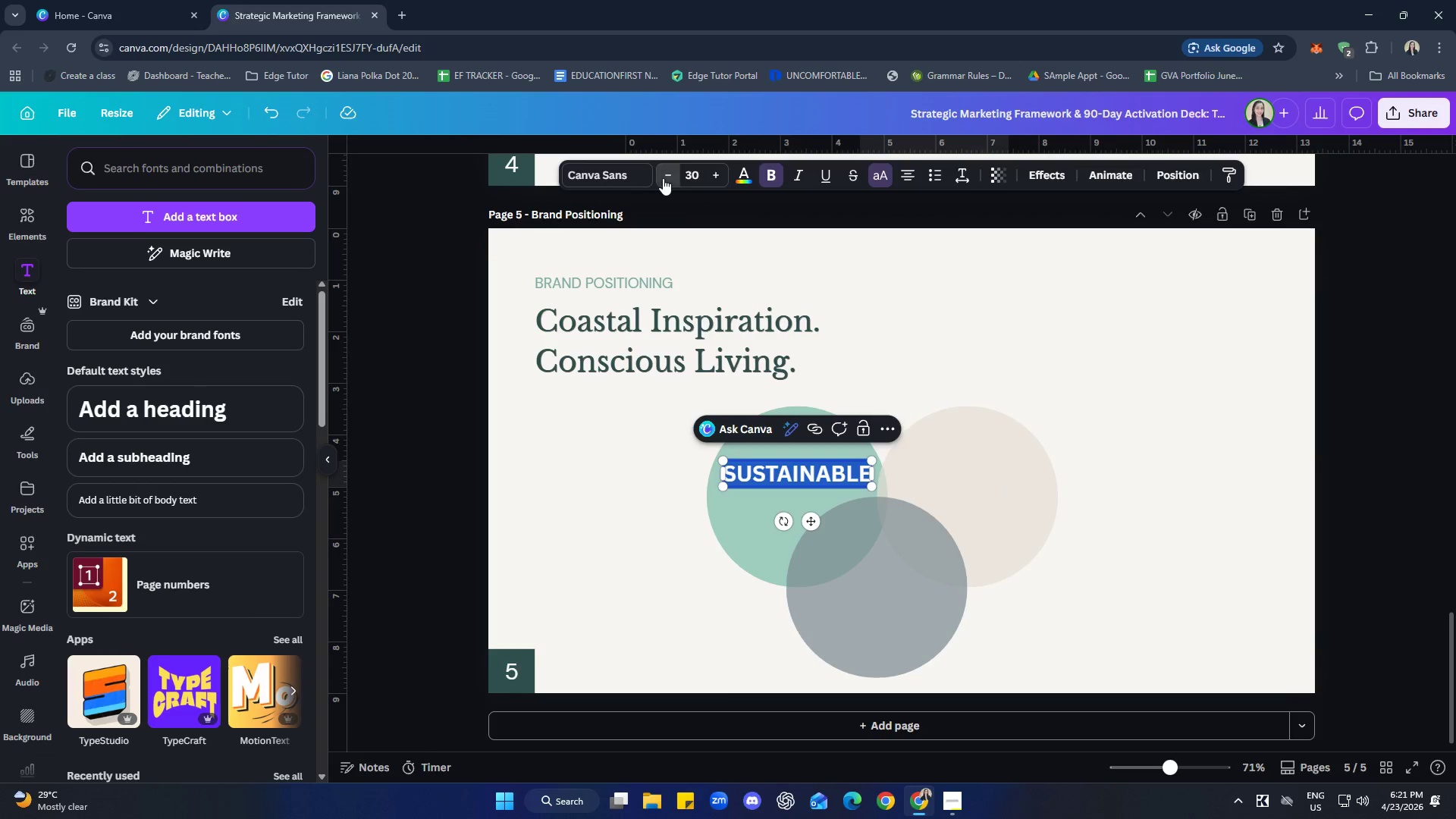 
triple_click([663, 178])
 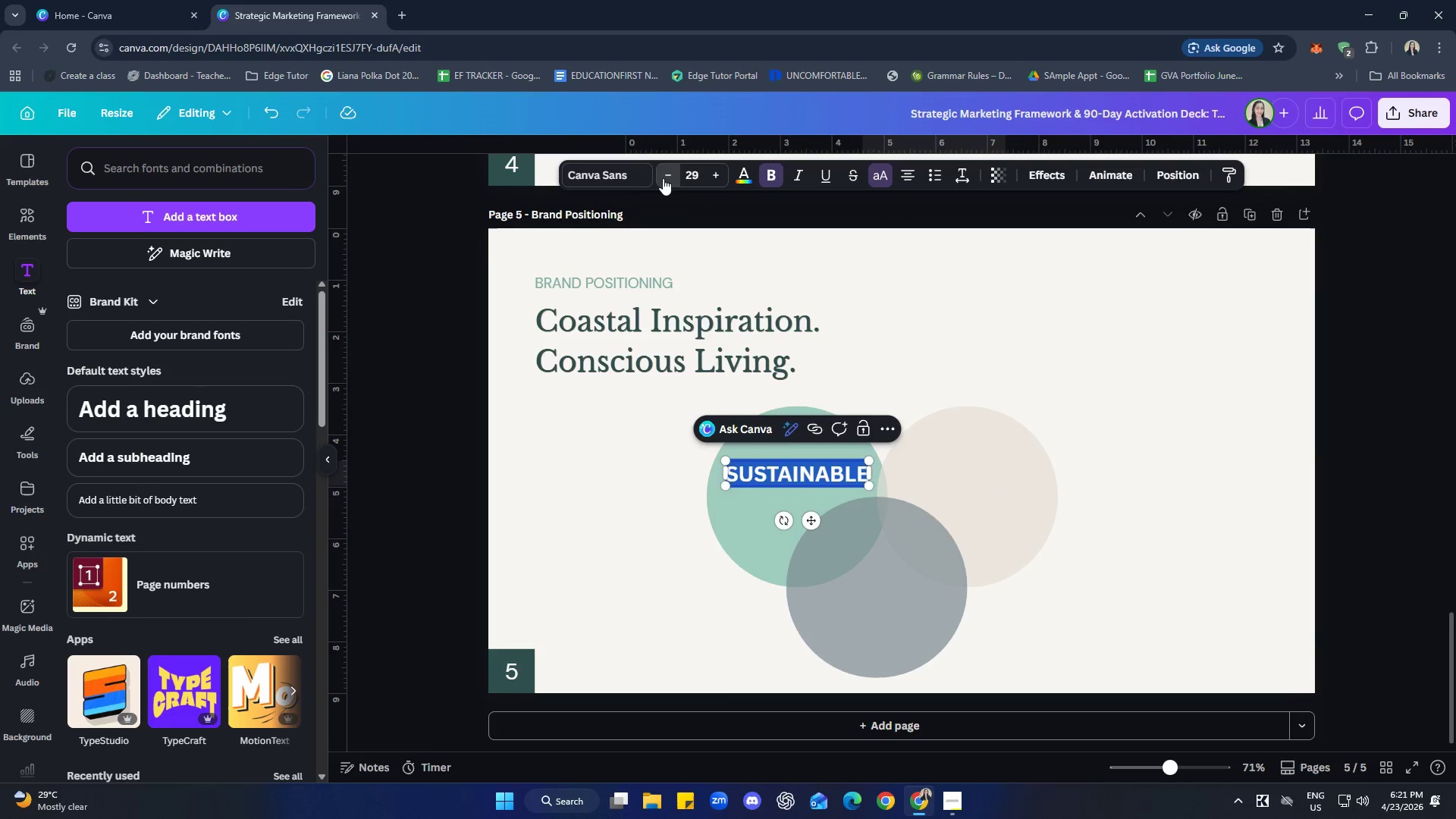 
triple_click([663, 178])
 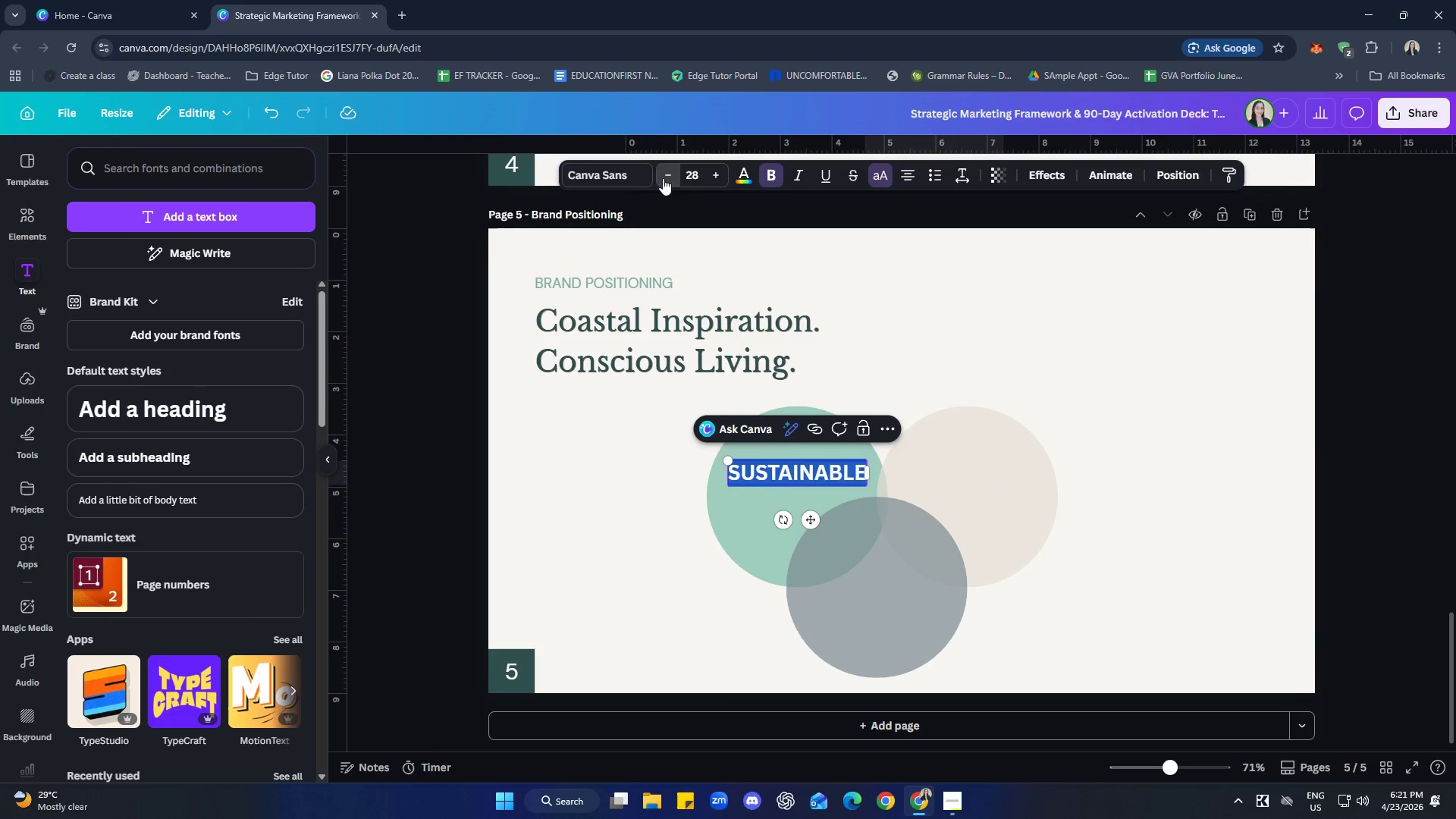 
triple_click([663, 178])
 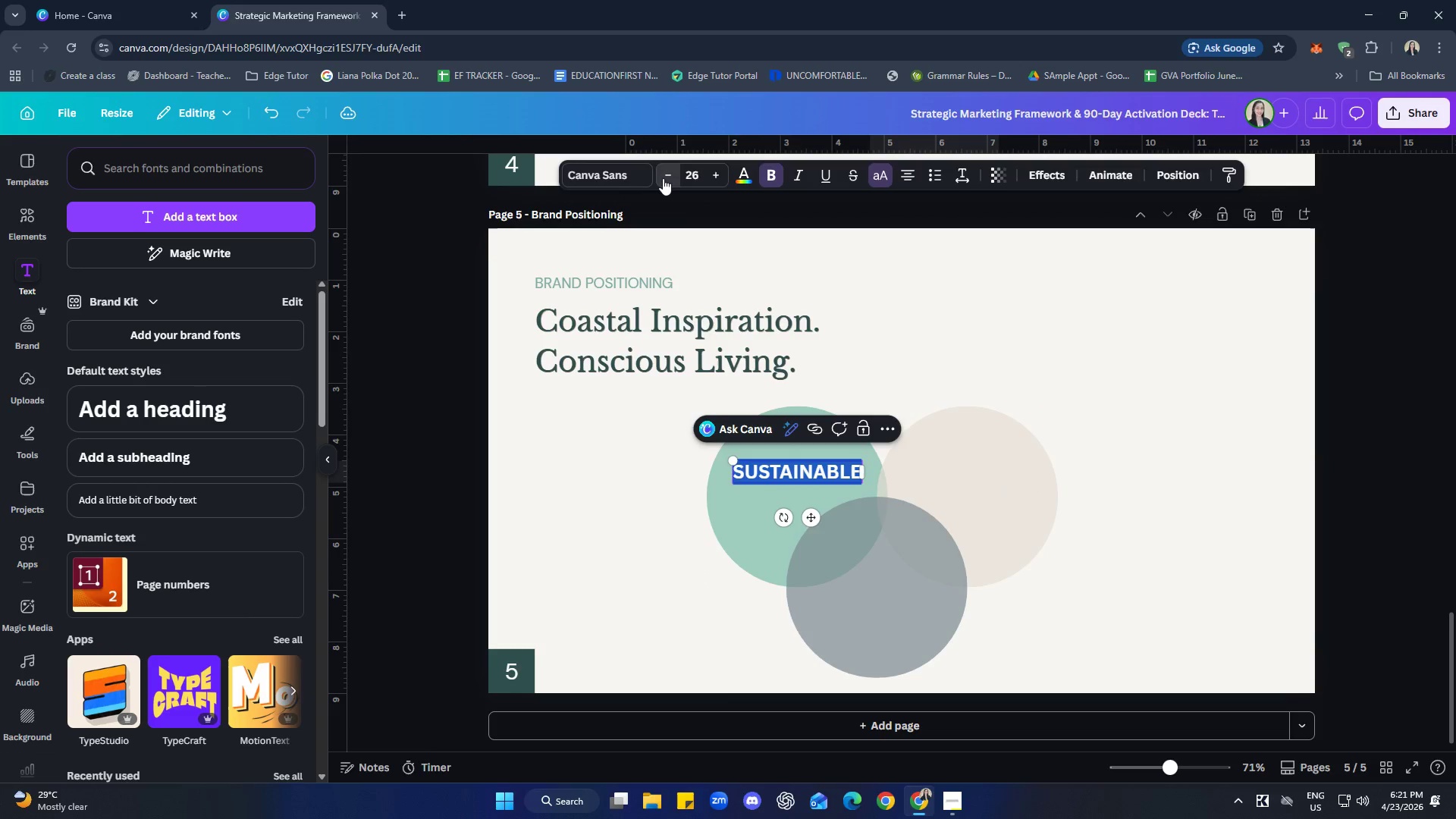 
triple_click([663, 178])
 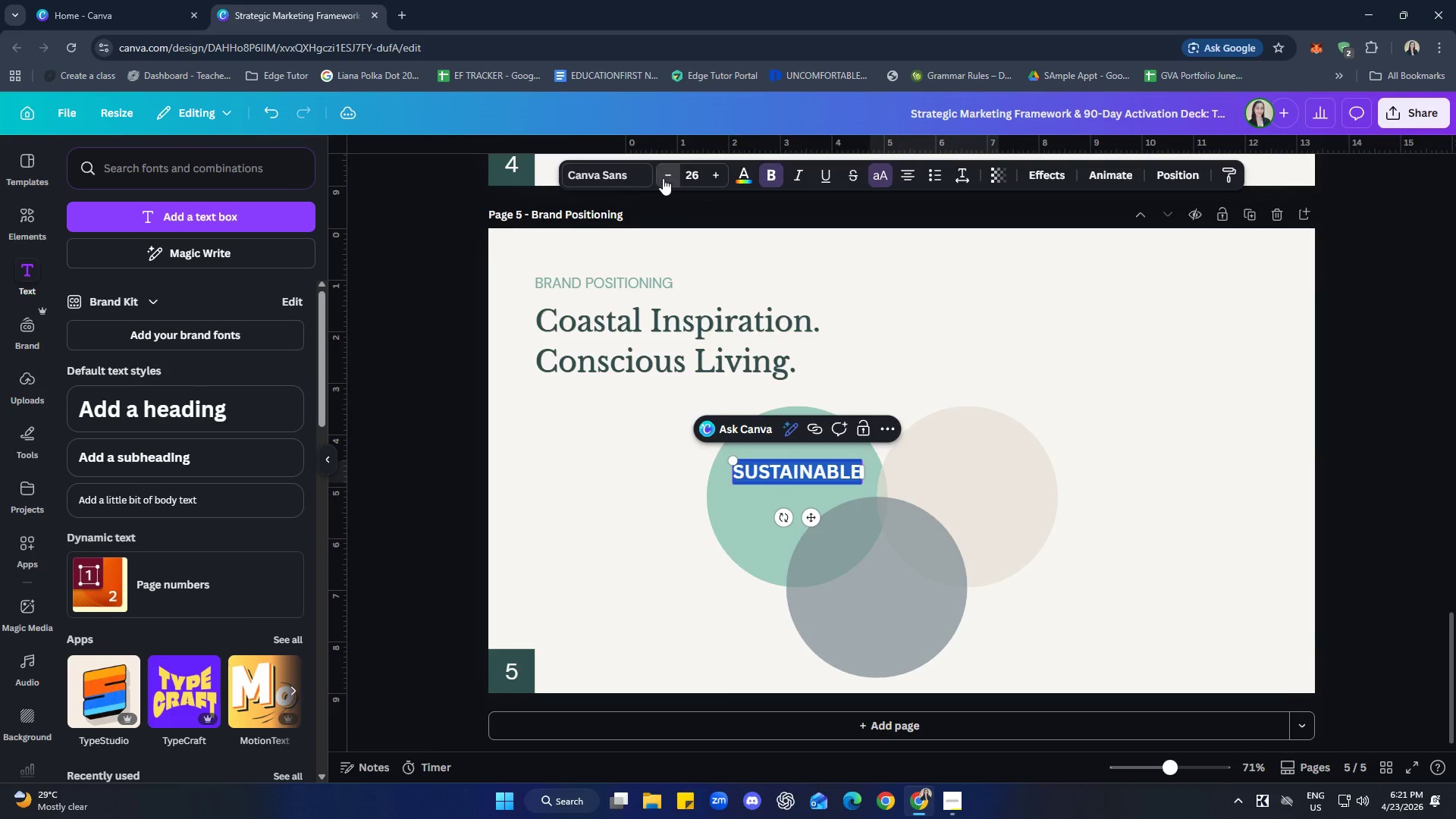 
triple_click([663, 178])
 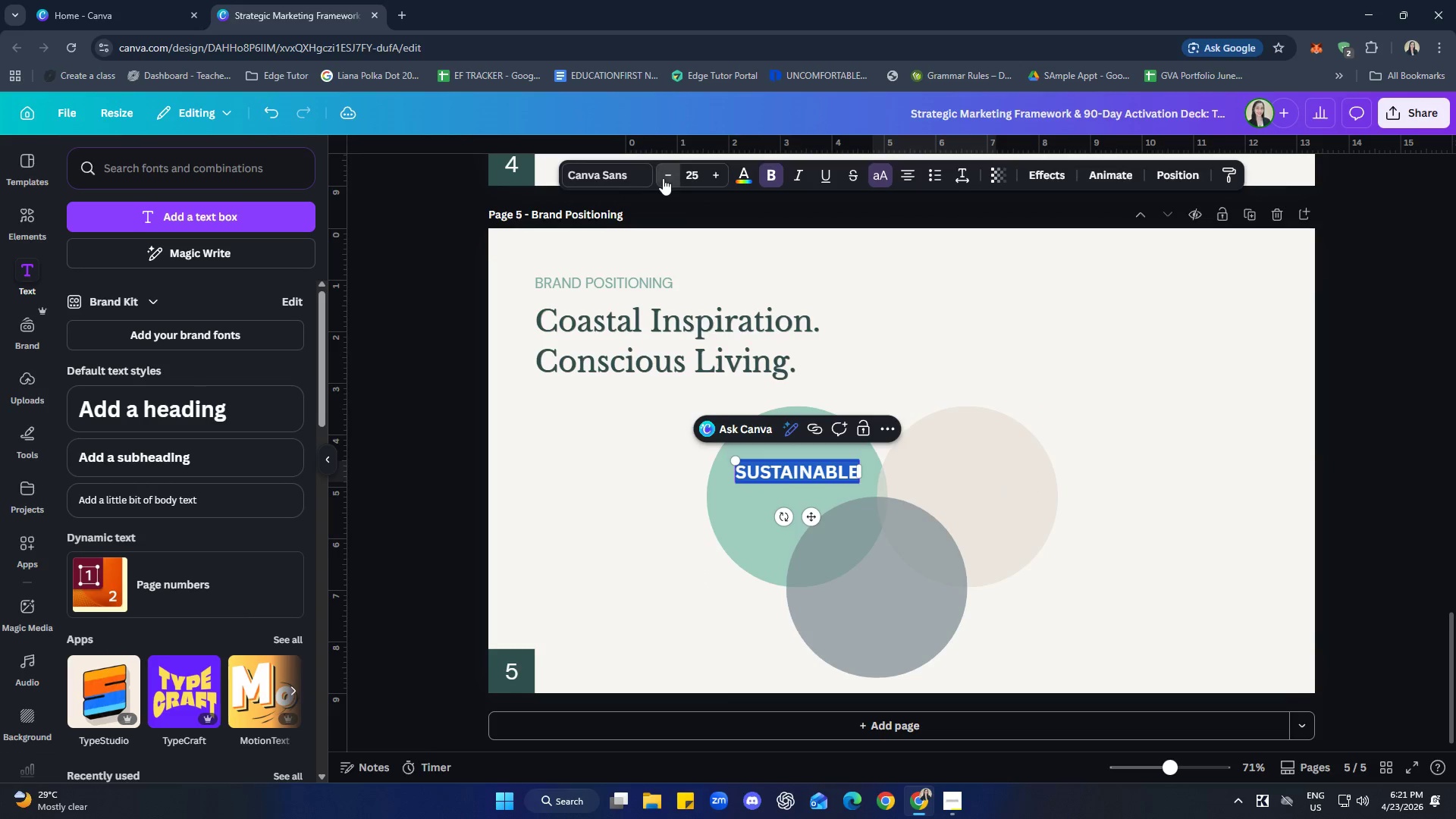 
triple_click([663, 178])
 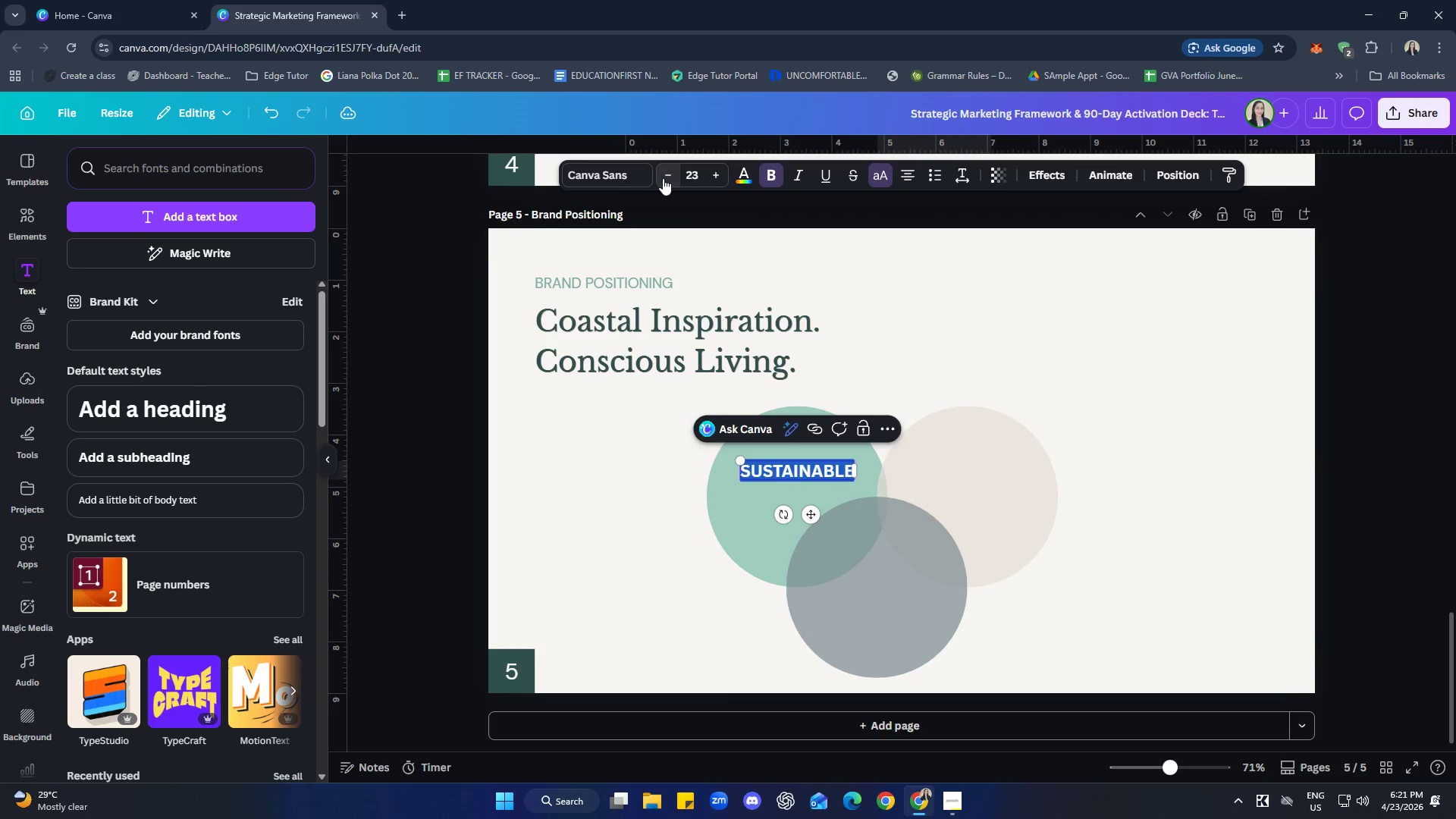 
triple_click([663, 178])
 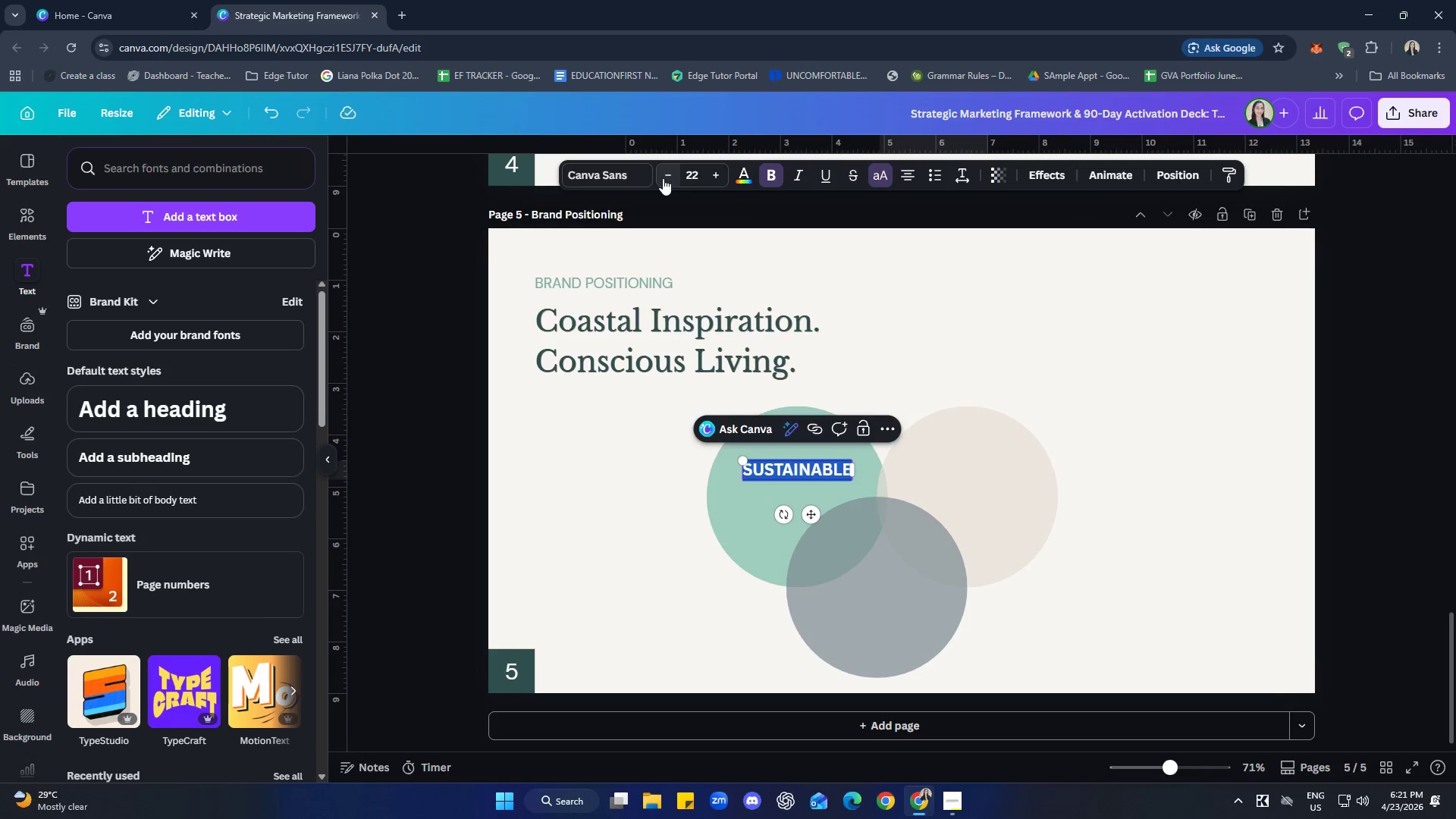 
left_click([663, 178])
 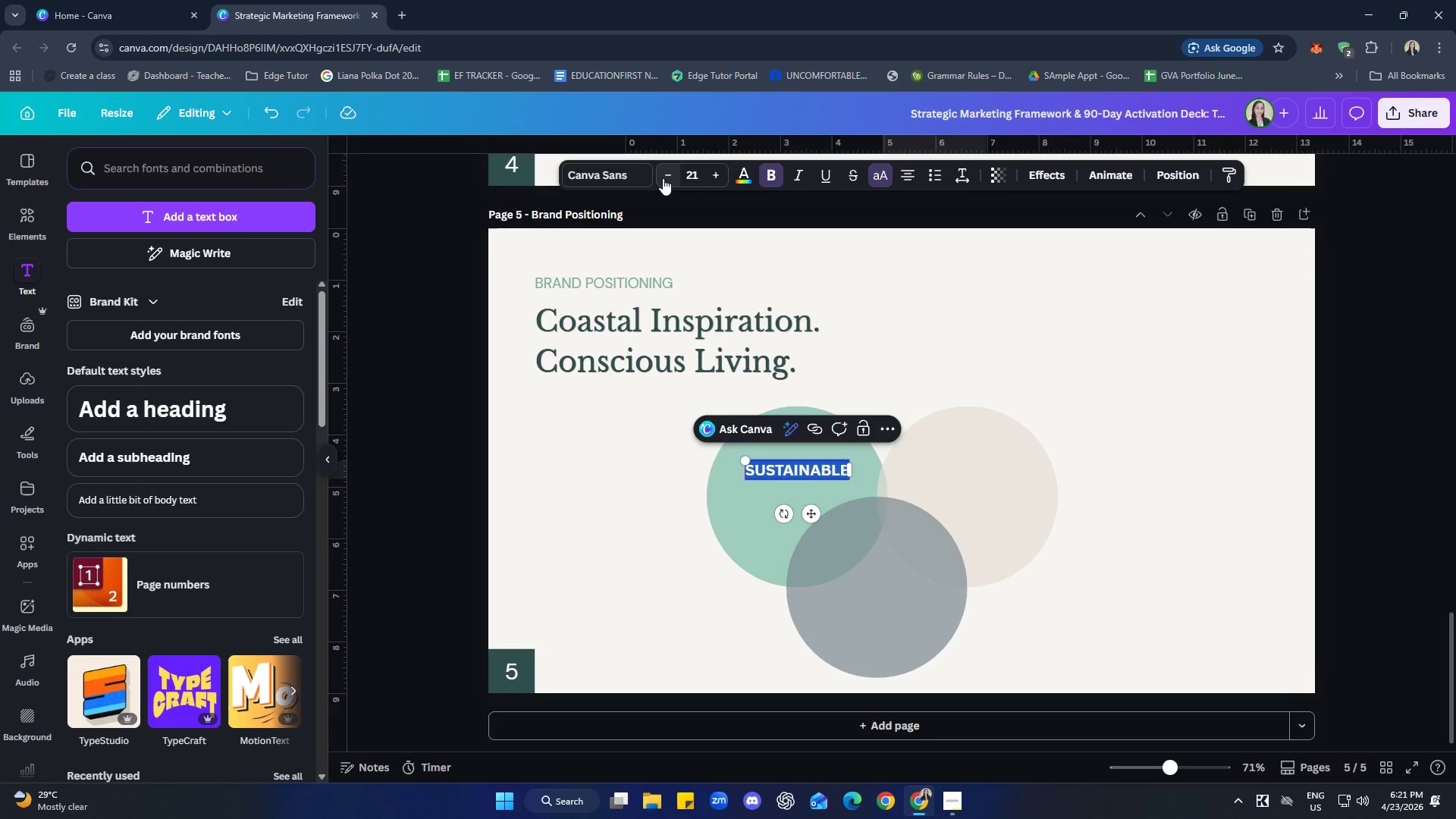 
left_click([663, 178])
 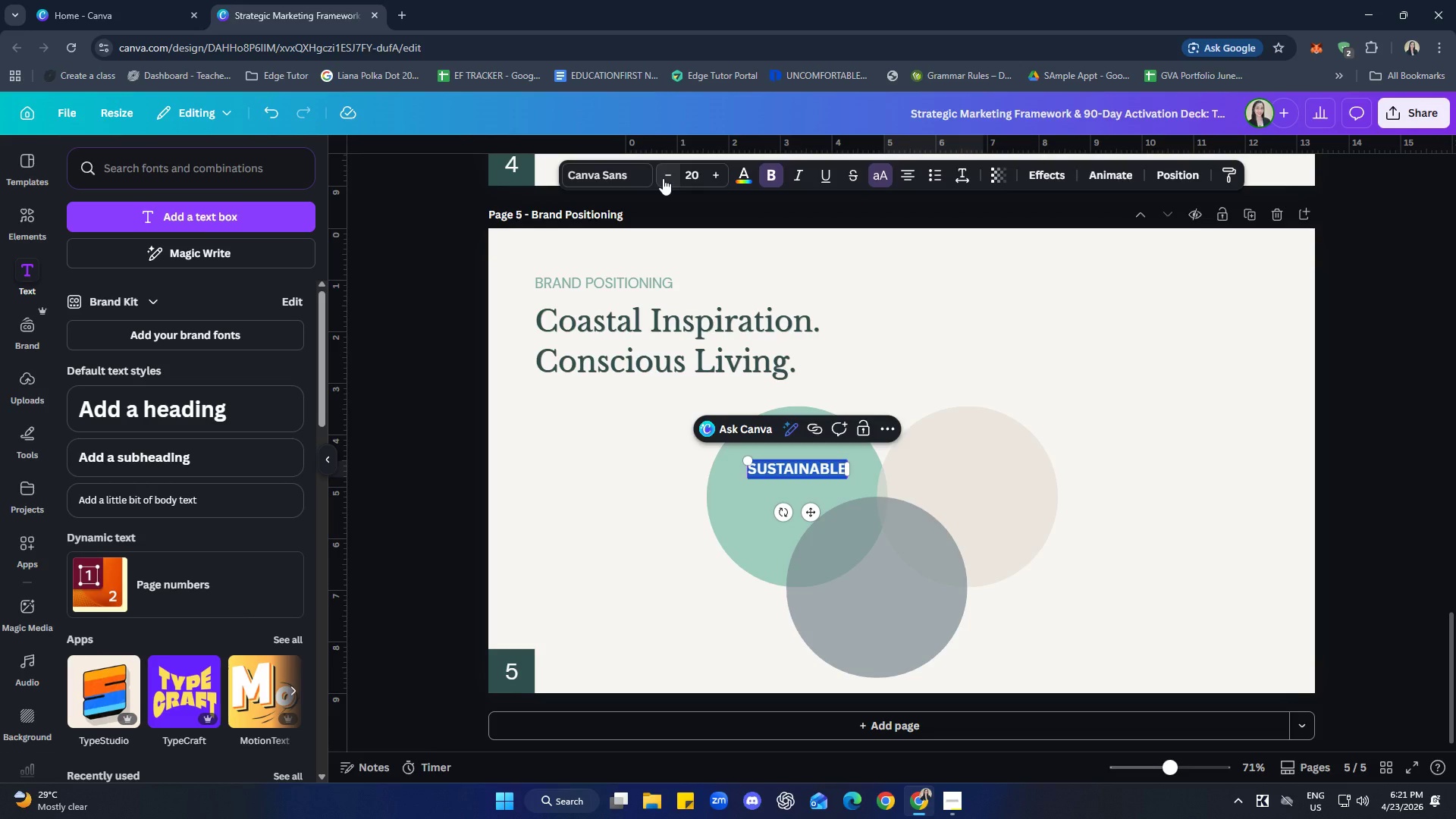 
left_click([663, 178])
 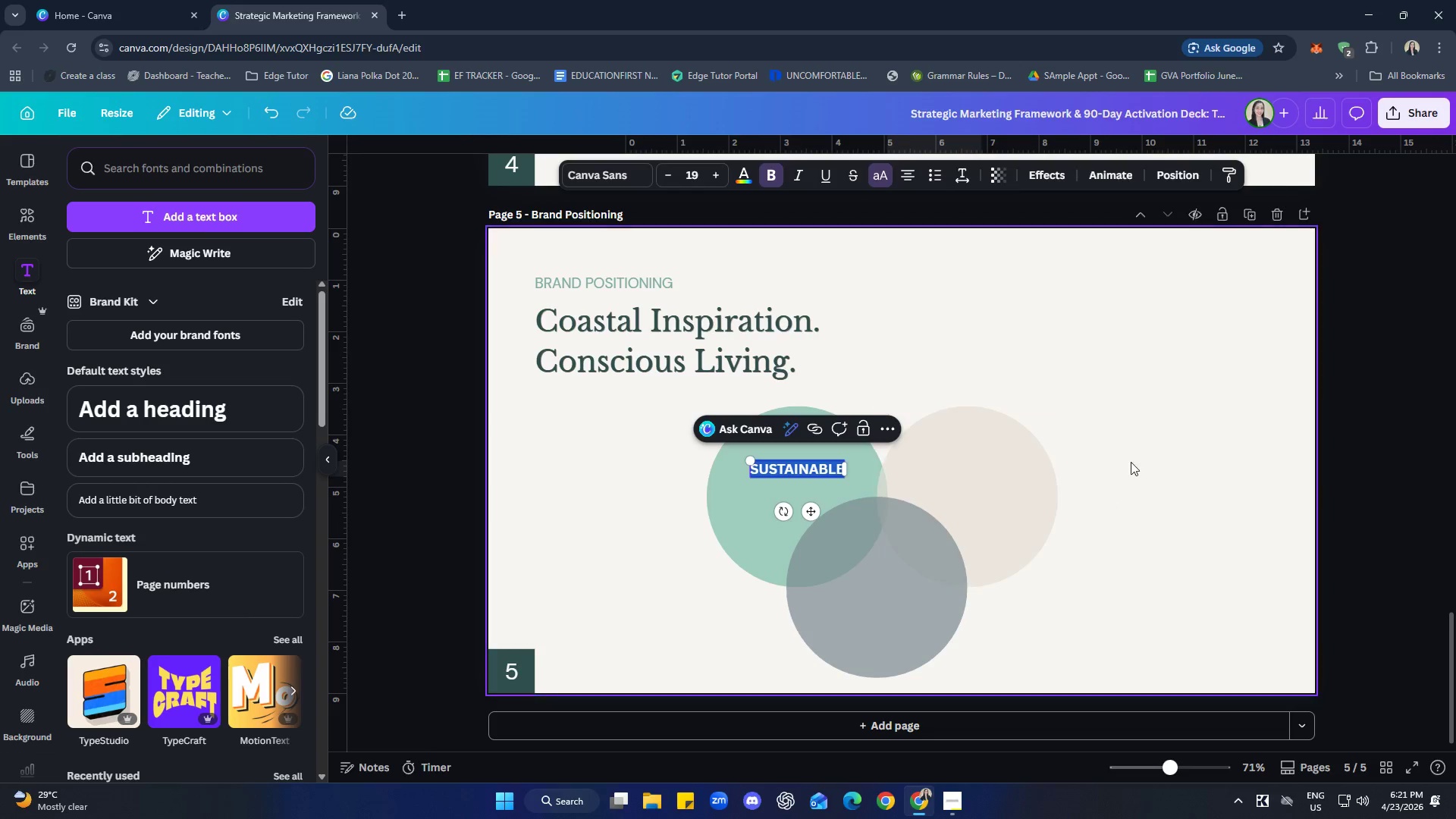 
left_click([1198, 417])
 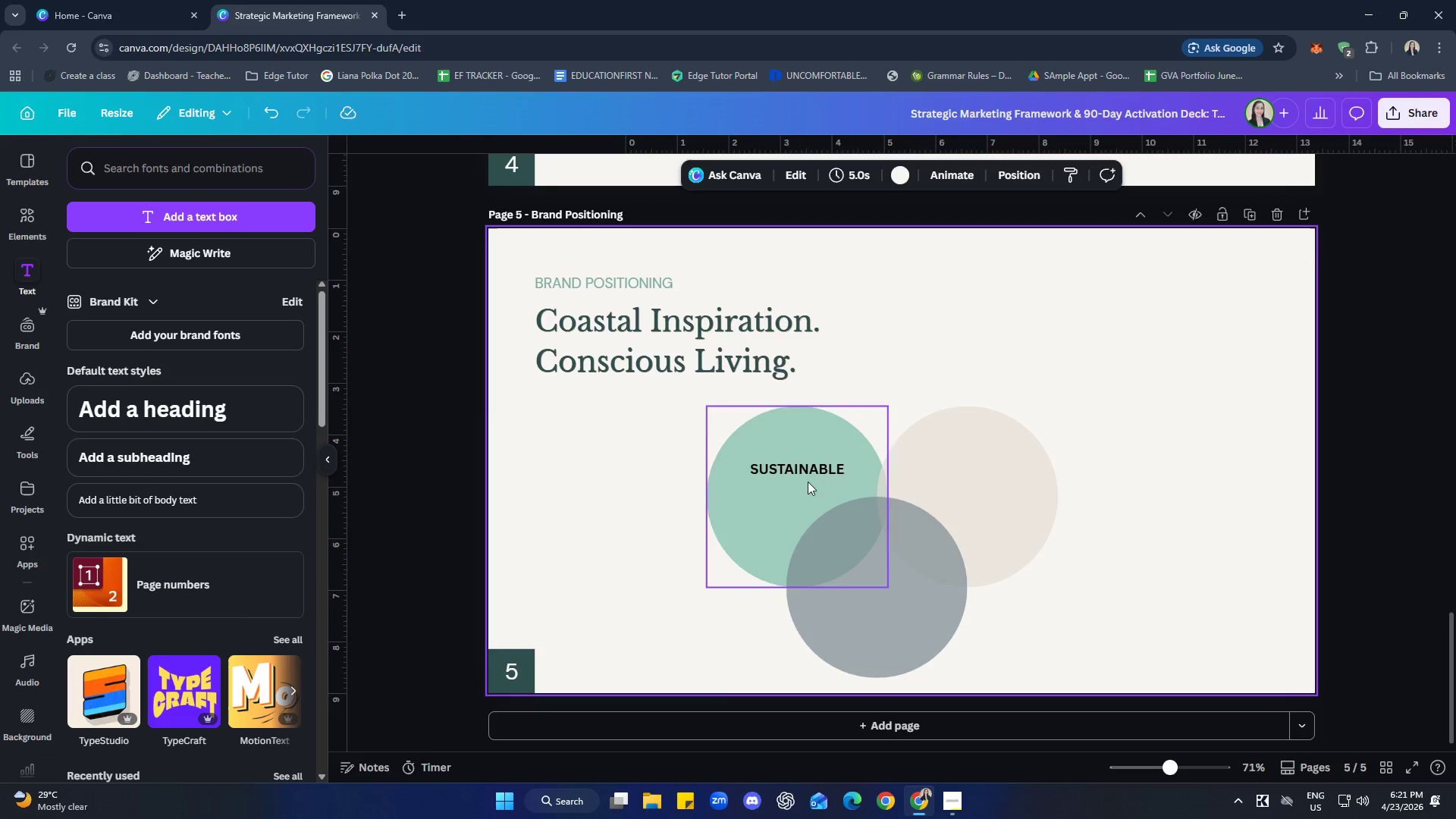 
left_click_drag(start_coordinate=[805, 470], to_coordinate=[805, 460])
 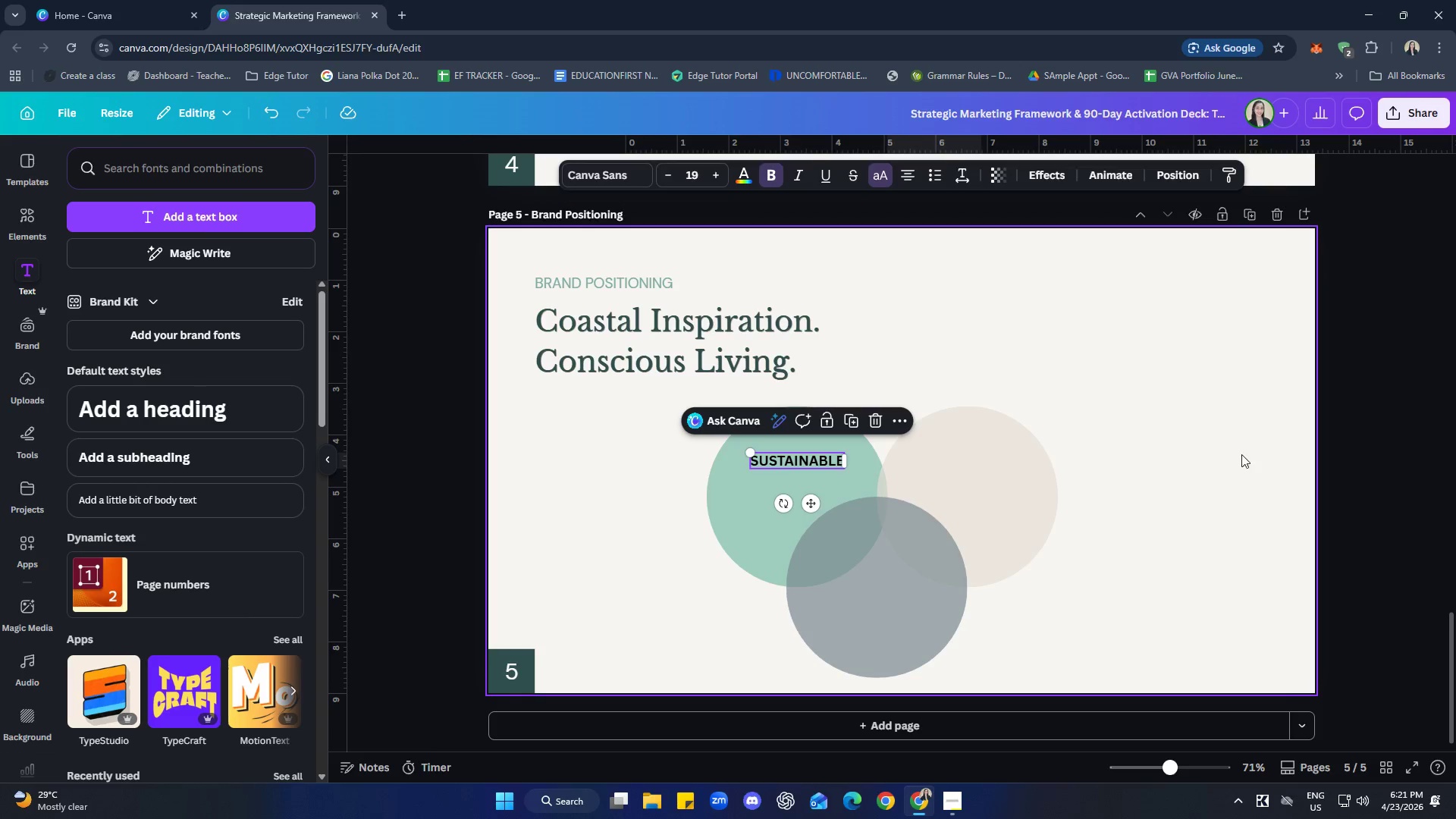 
left_click([1241, 453])
 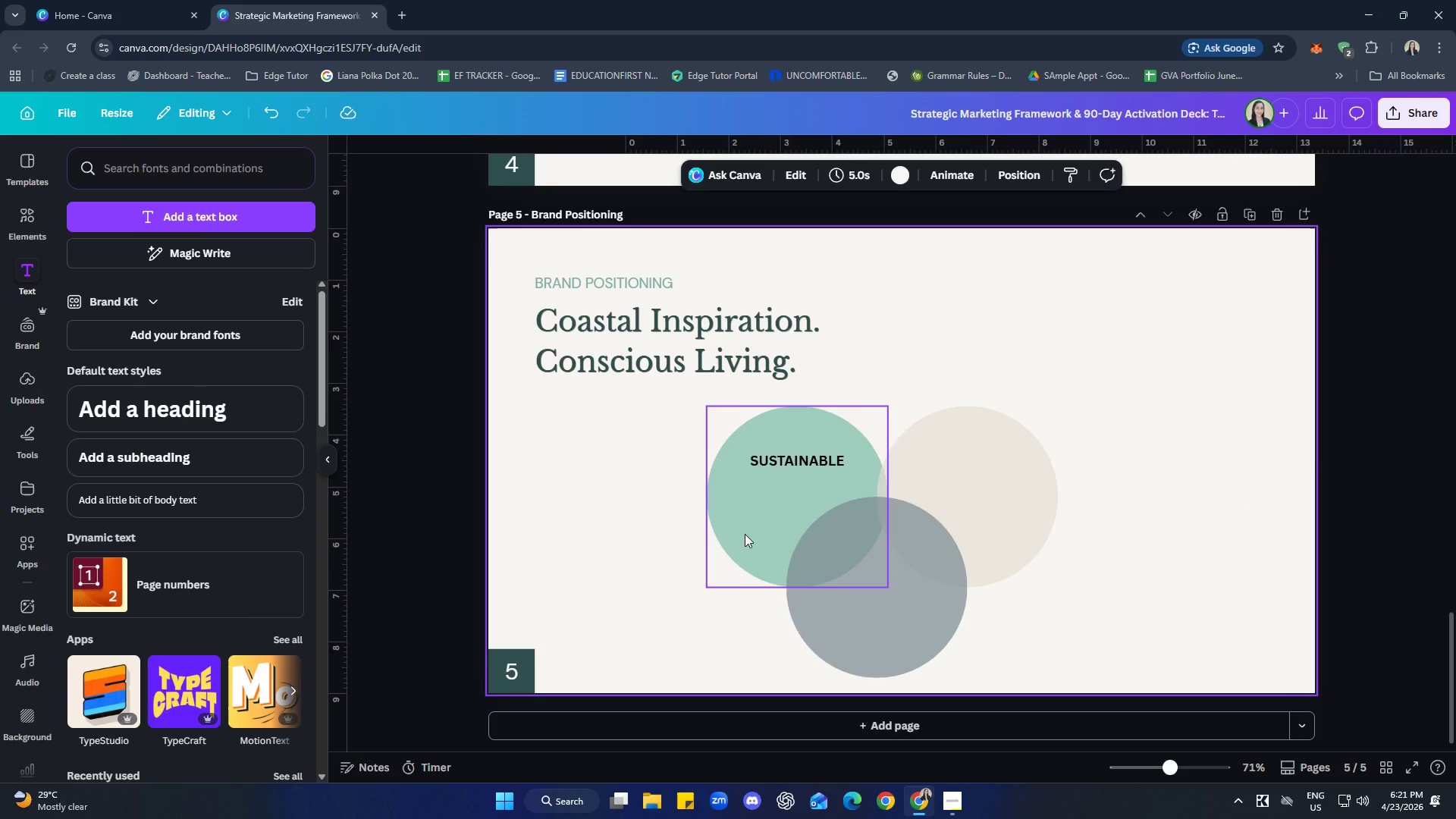 
left_click([777, 460])
 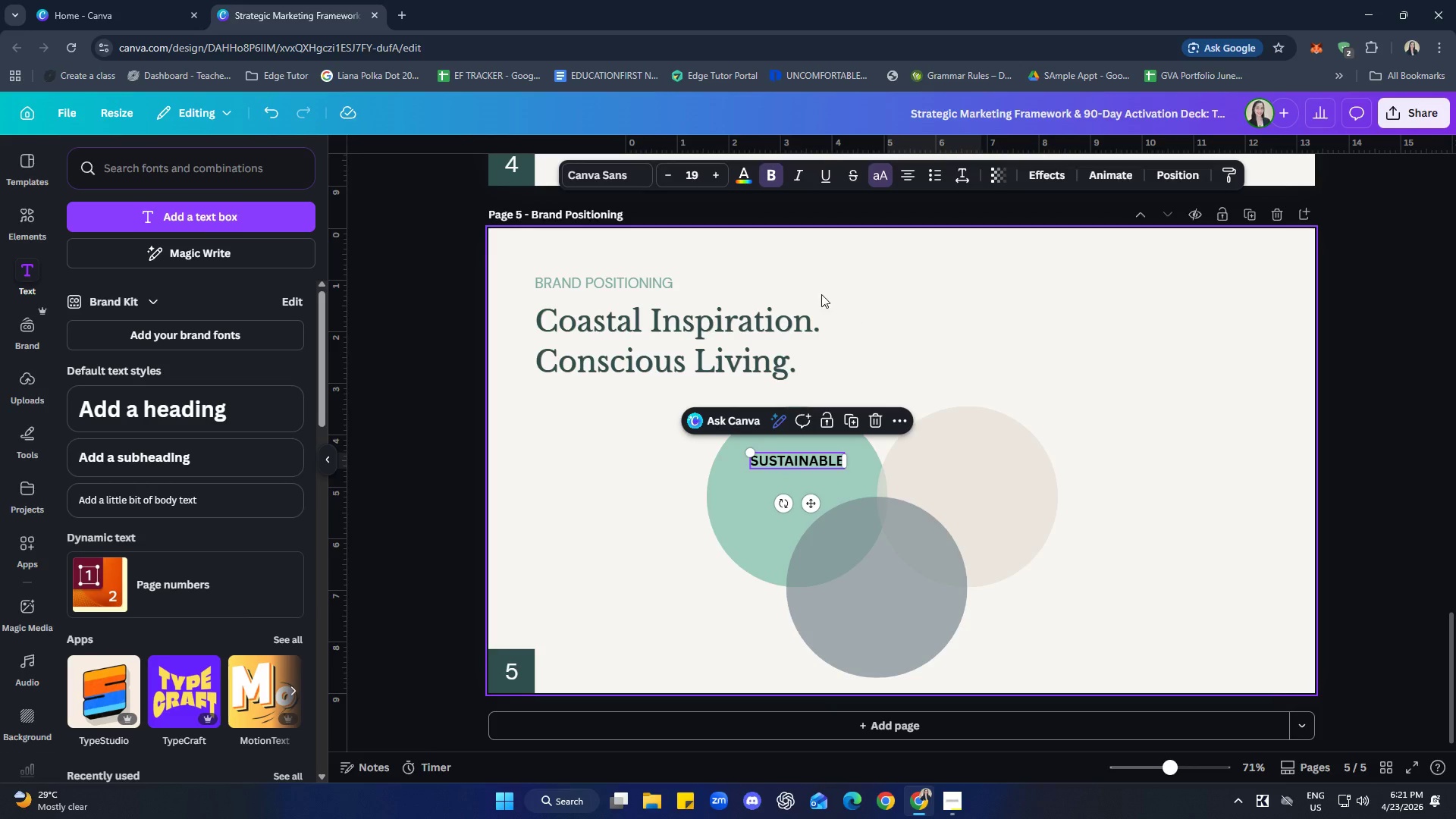 
left_click([748, 174])
 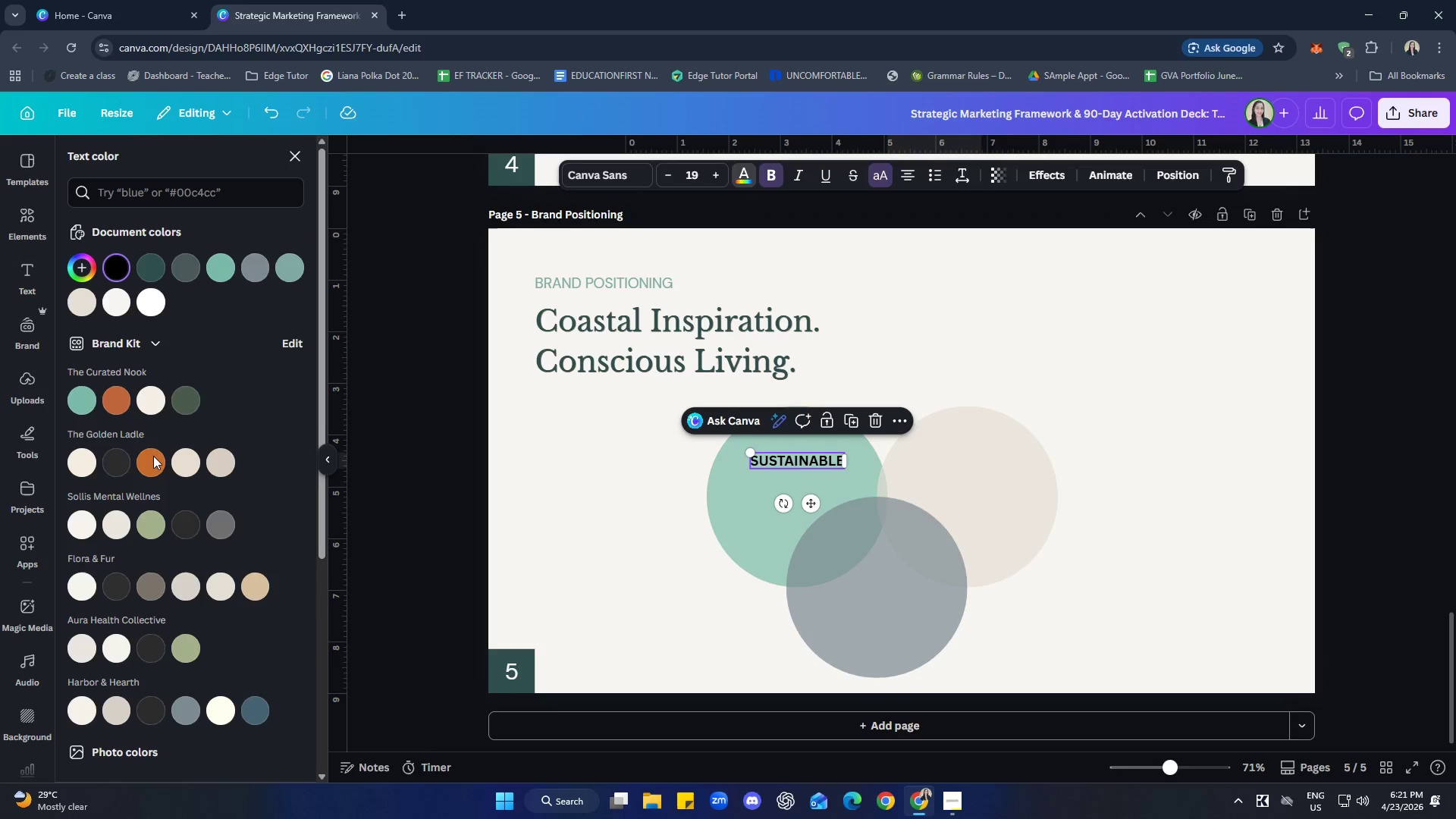 
wait(5.14)
 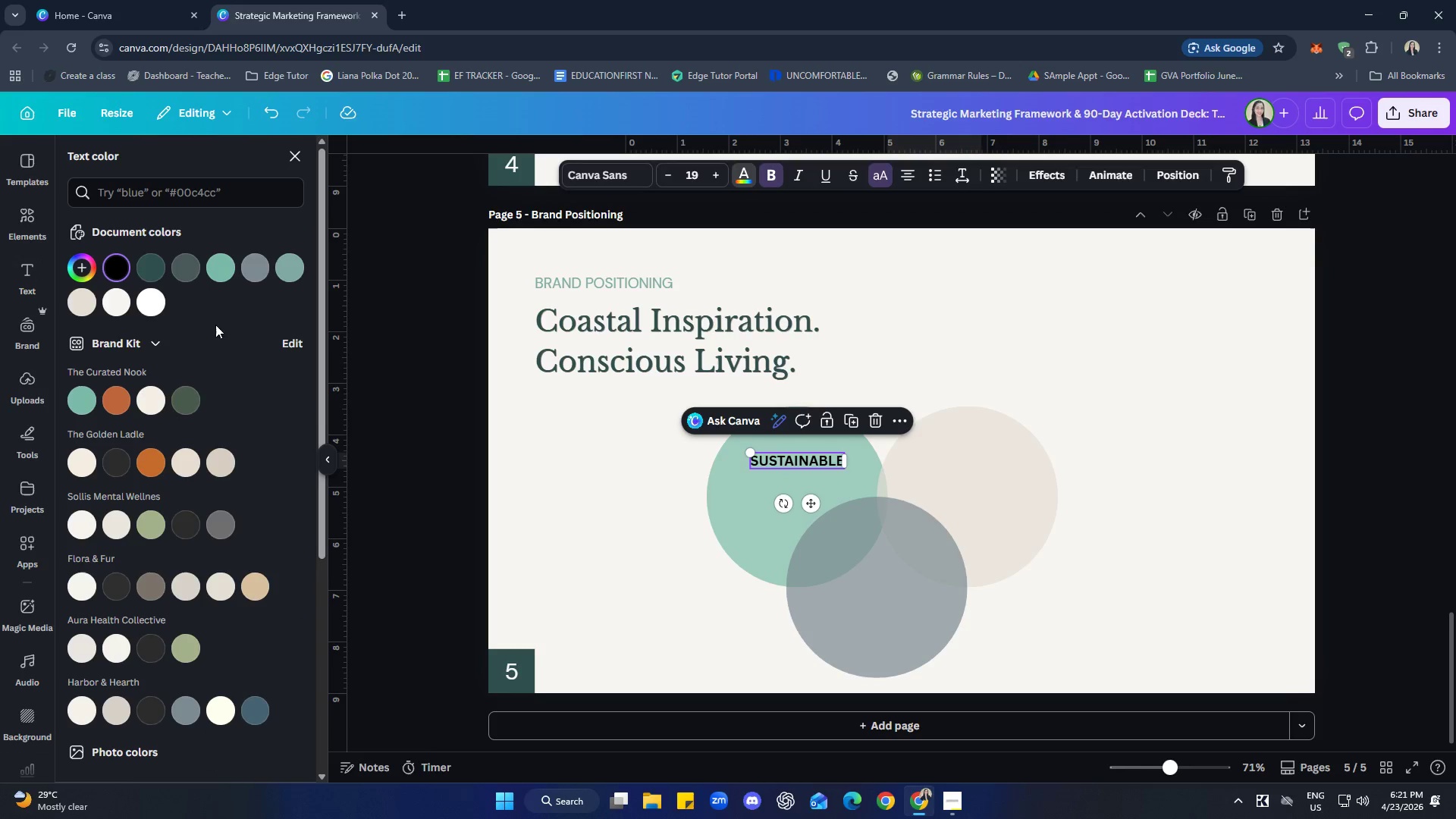 
left_click([117, 599])
 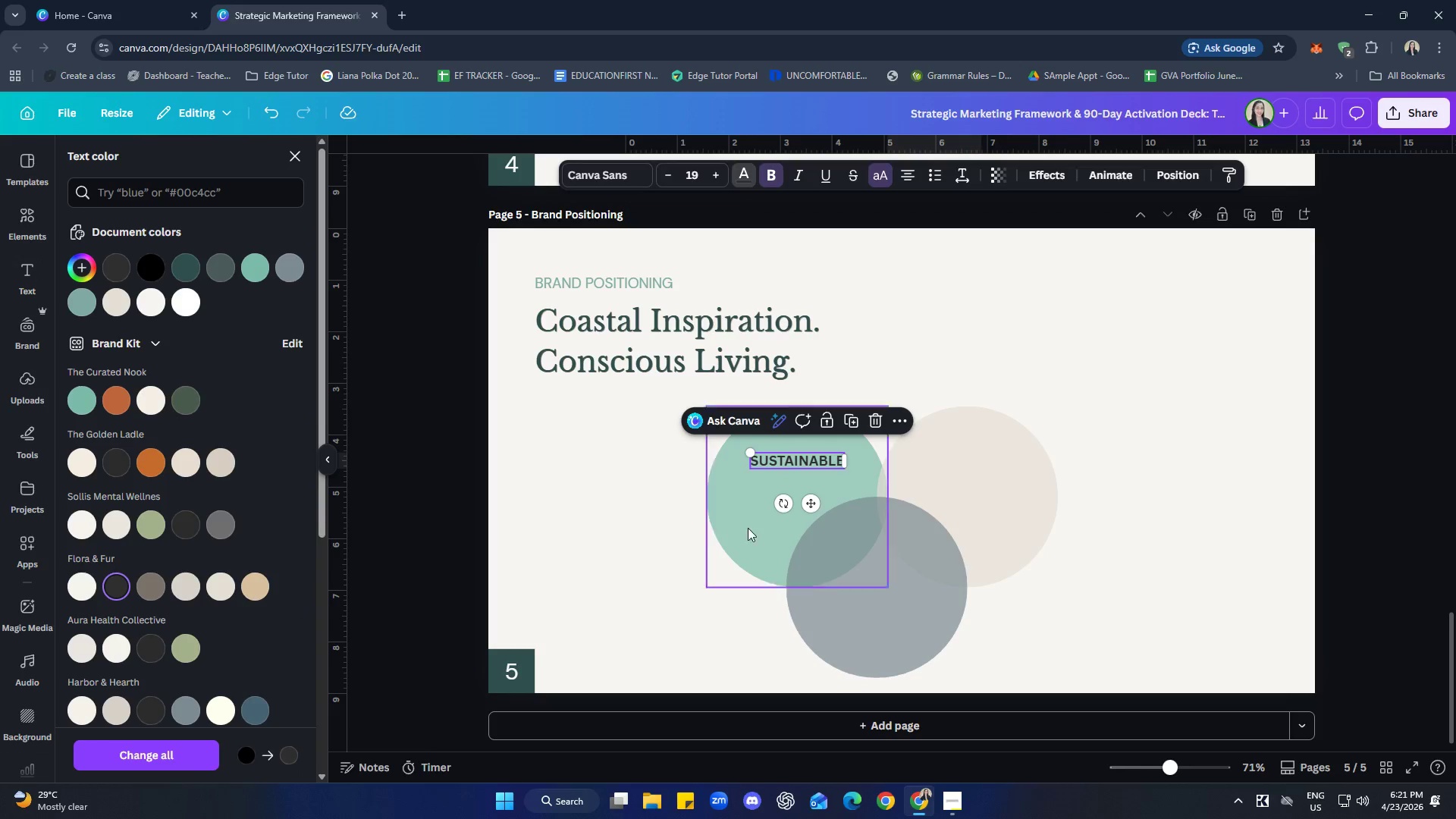 
left_click([1172, 466])
 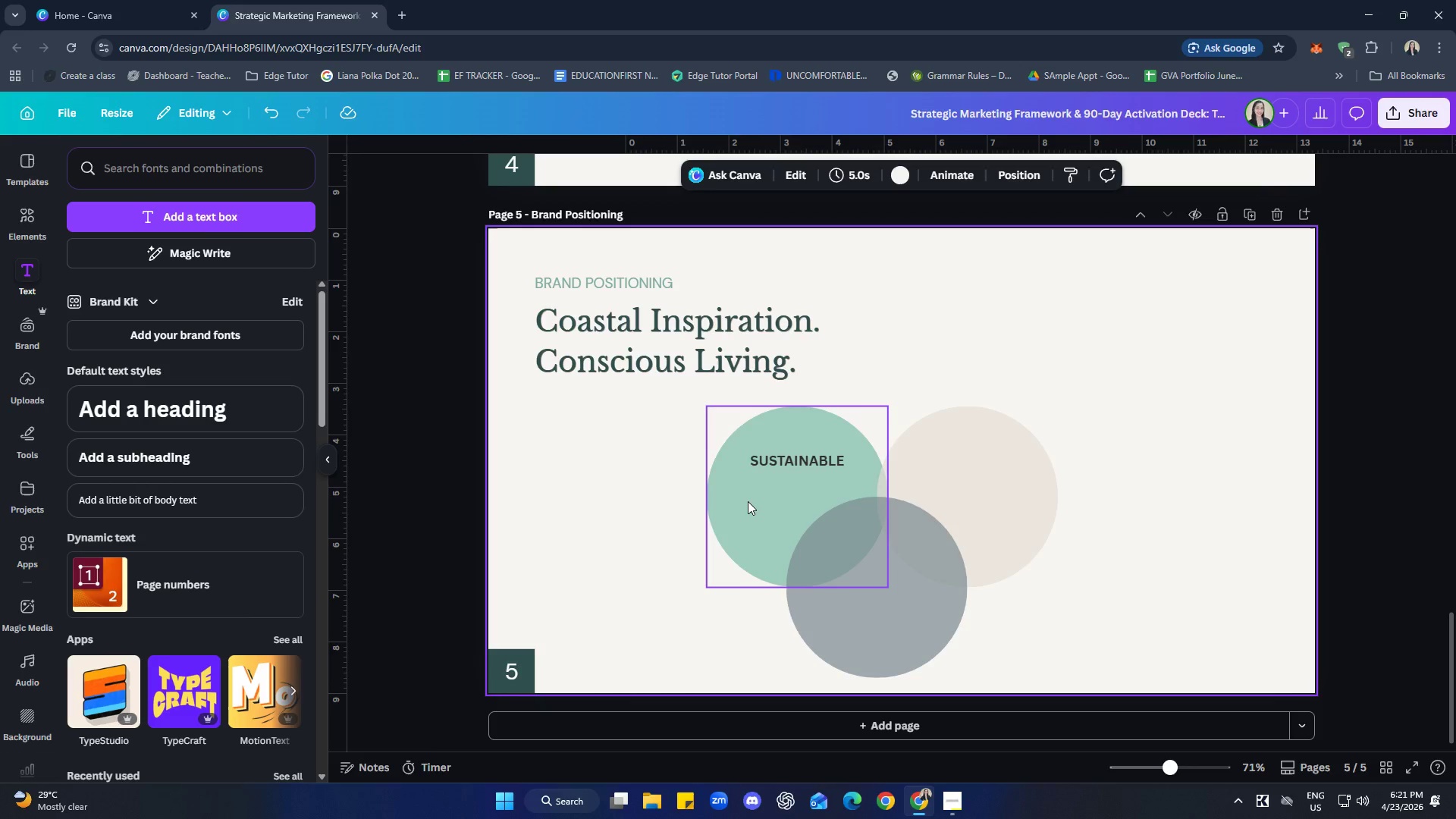 
left_click([746, 500])
 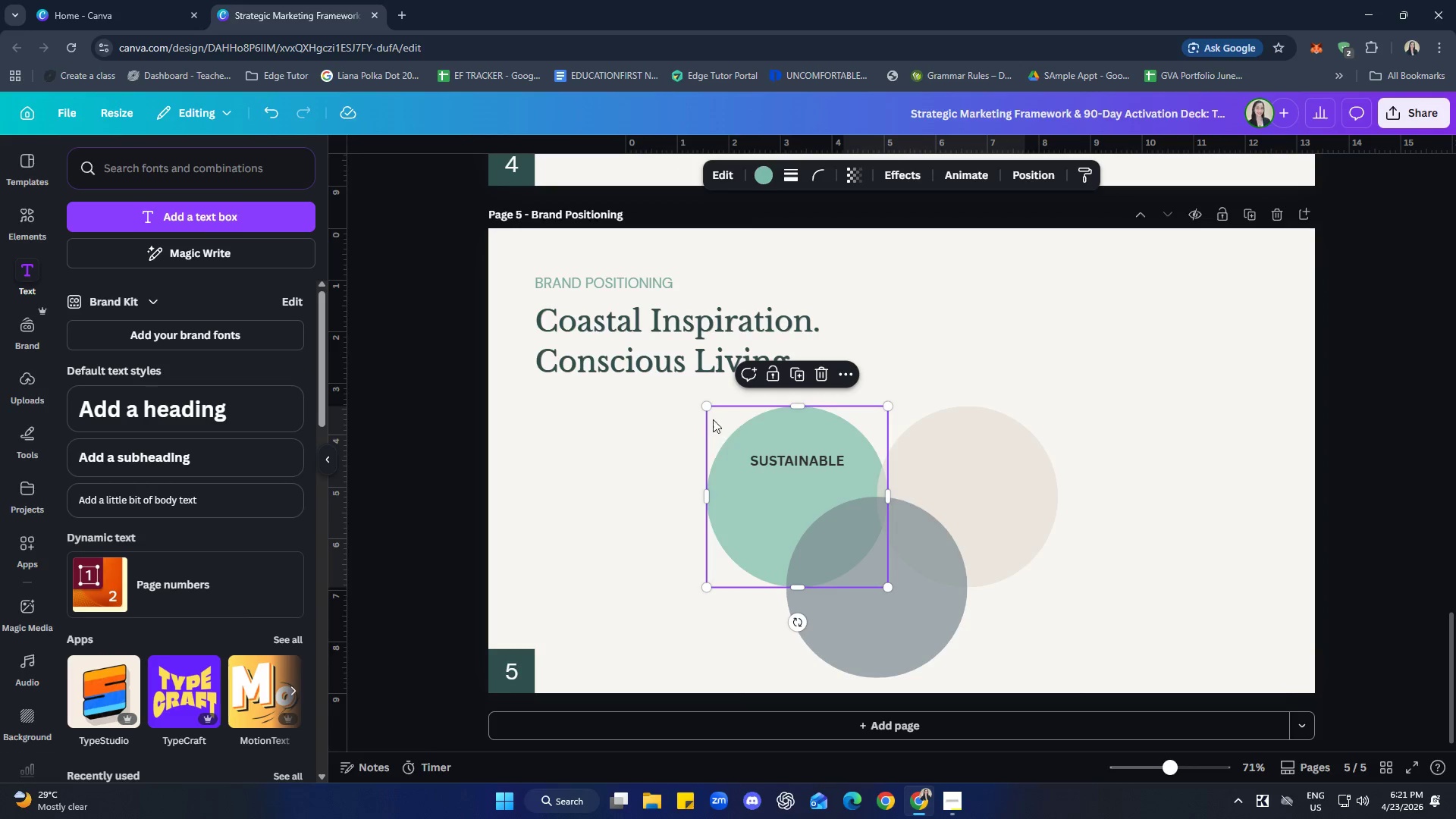 
left_click_drag(start_coordinate=[710, 410], to_coordinate=[701, 403])
 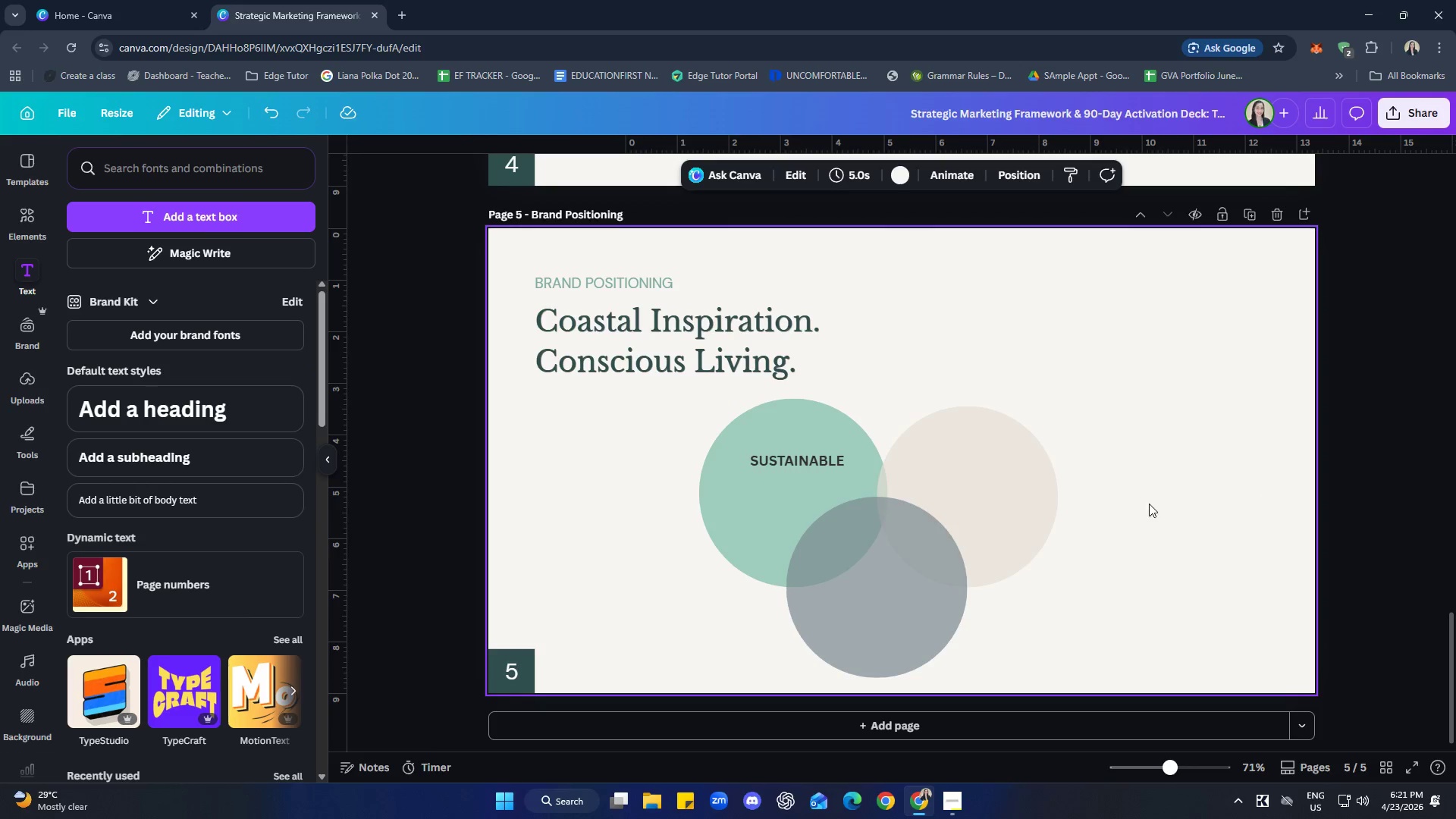 
double_click([1028, 497])
 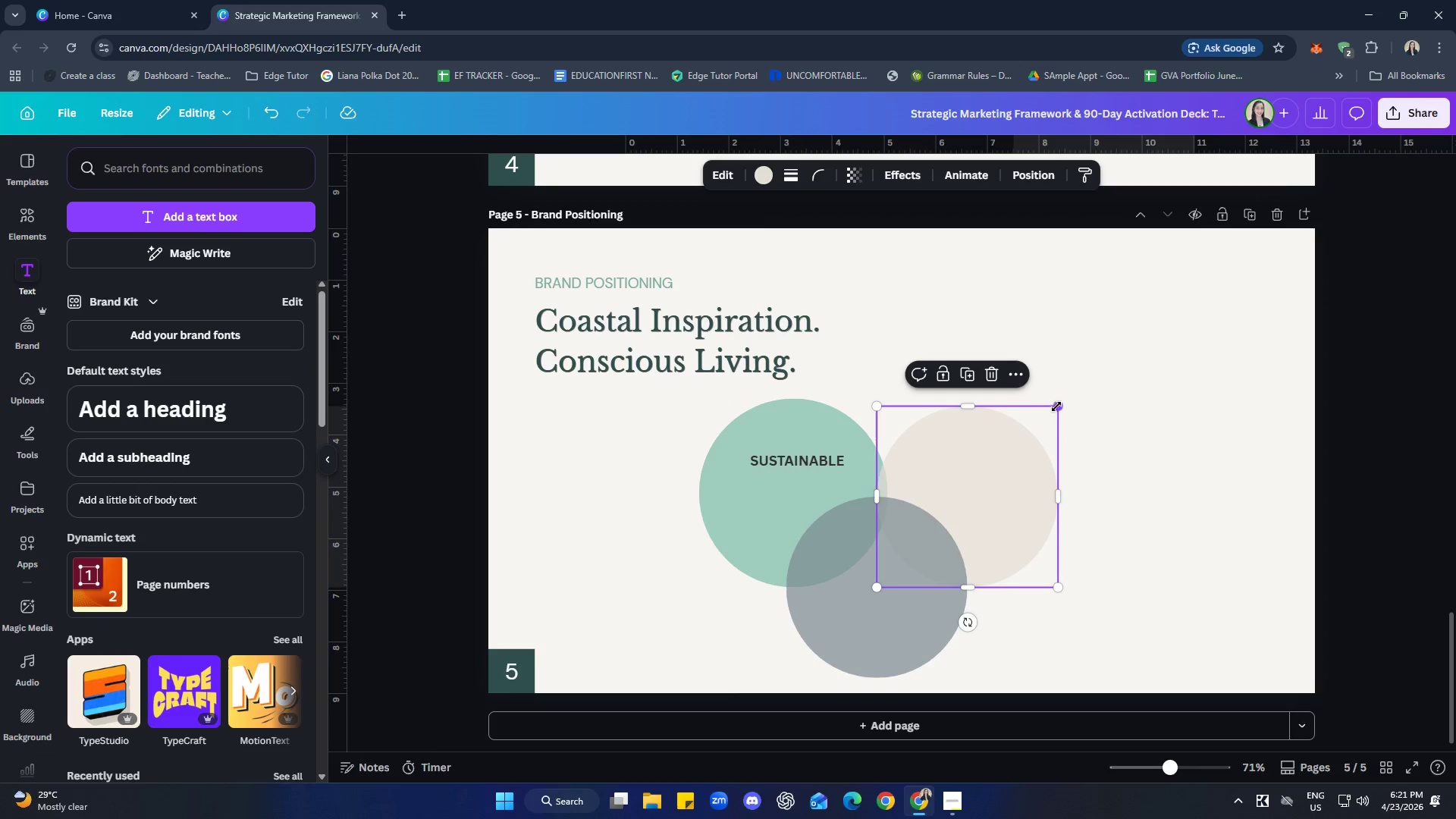 
left_click_drag(start_coordinate=[1060, 406], to_coordinate=[1065, 400])
 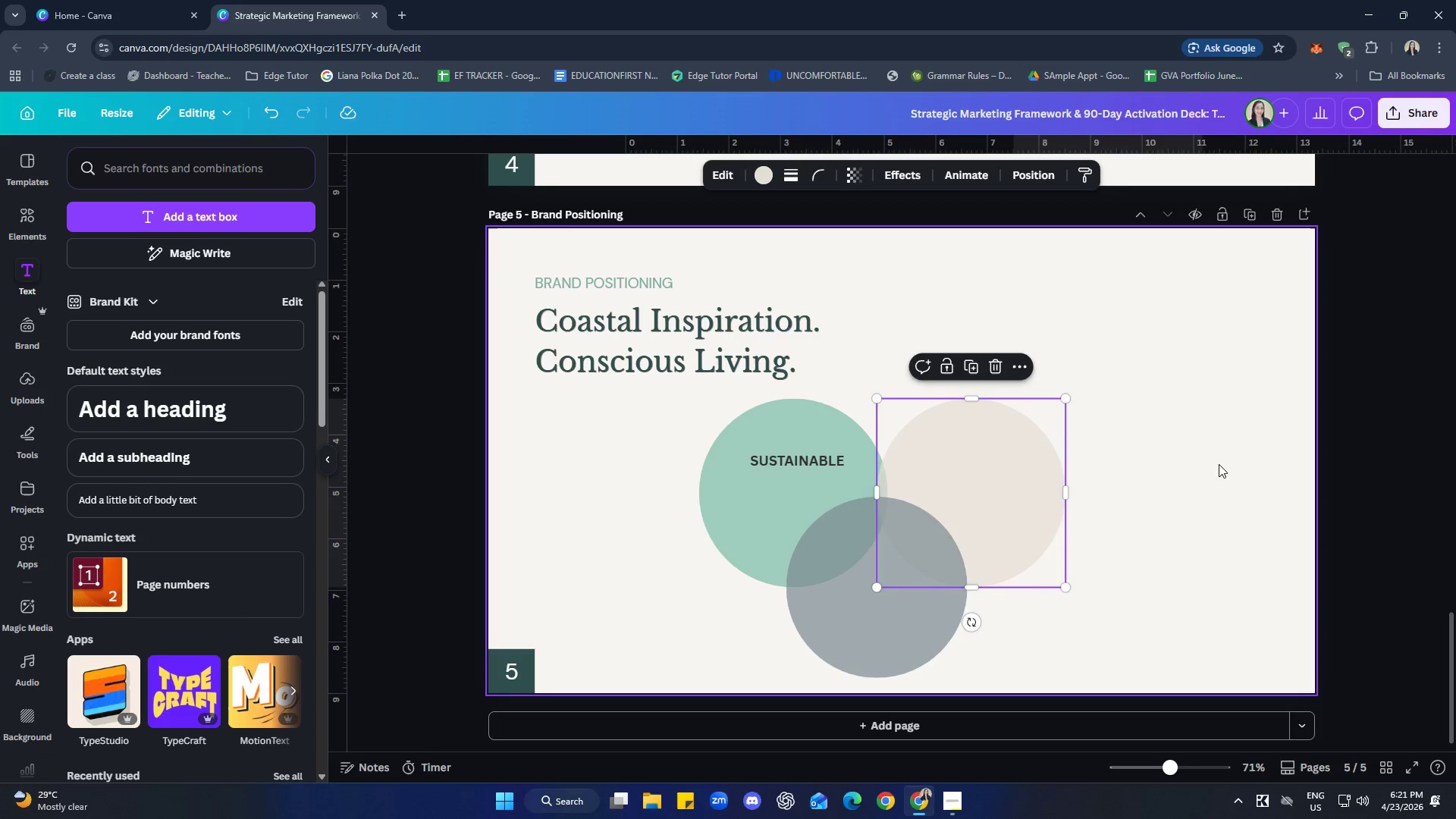 
left_click([1219, 464])
 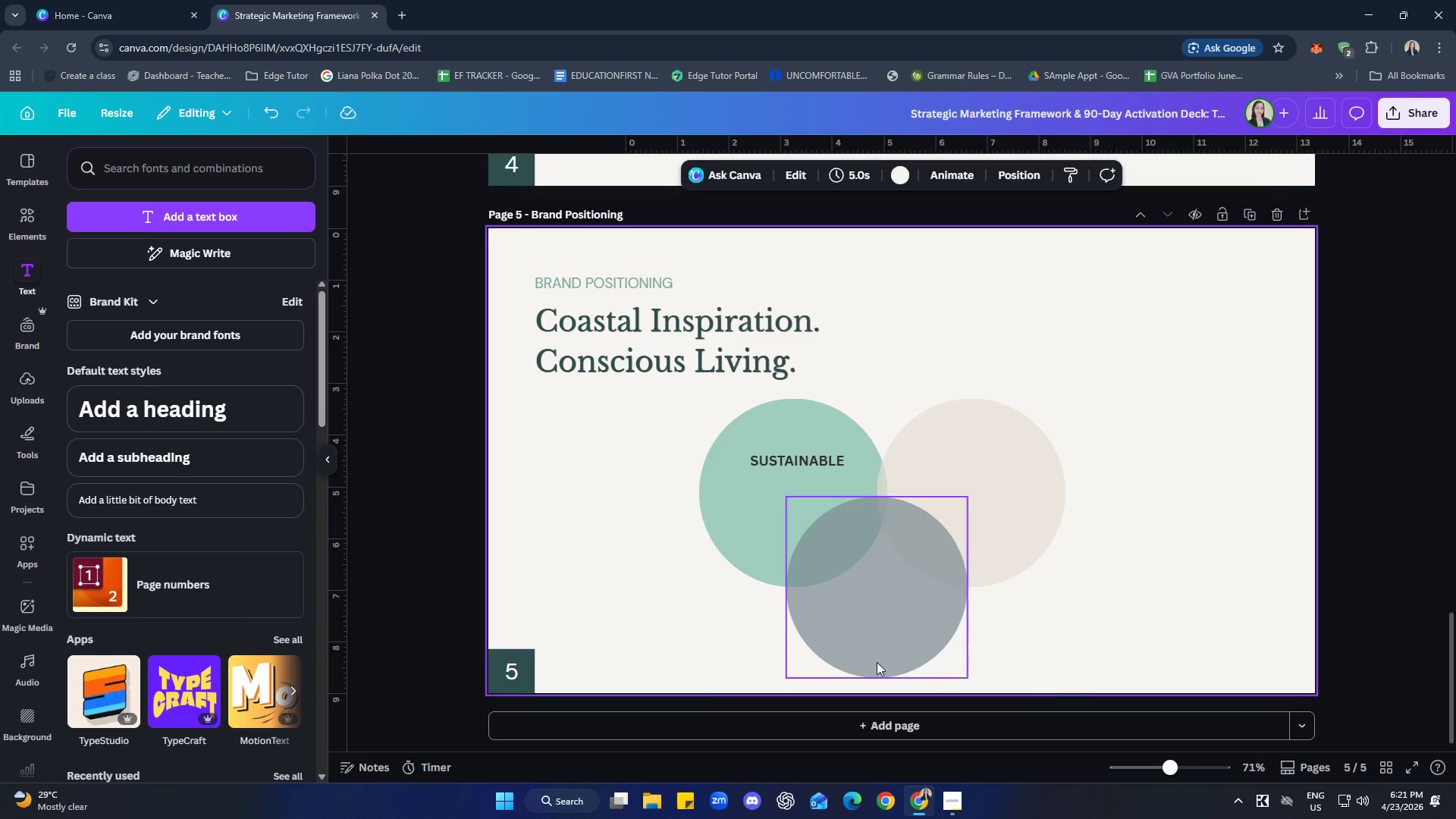 
left_click_drag(start_coordinate=[857, 641], to_coordinate=[947, 546])
 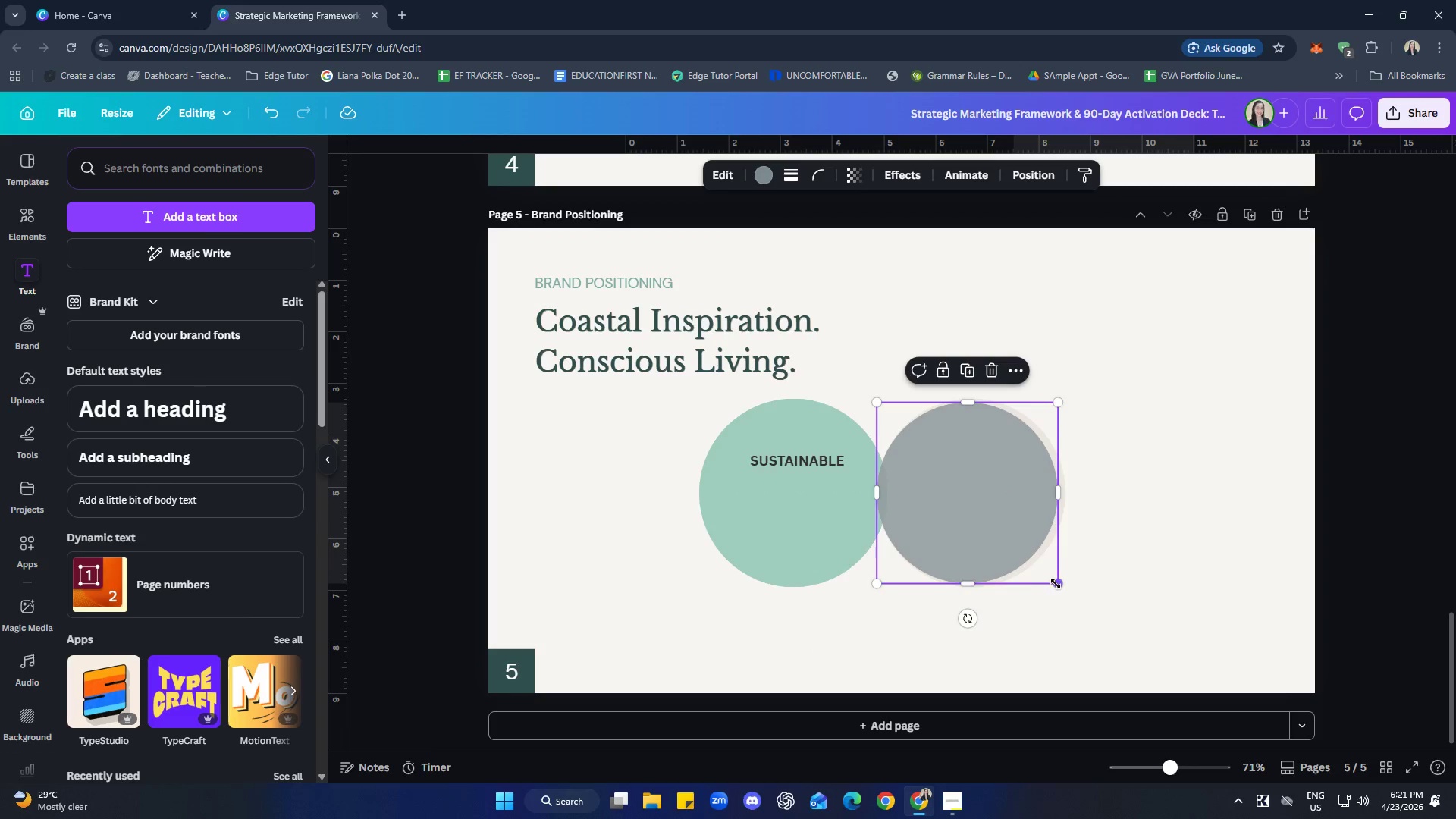 
left_click_drag(start_coordinate=[1057, 583], to_coordinate=[1065, 581])
 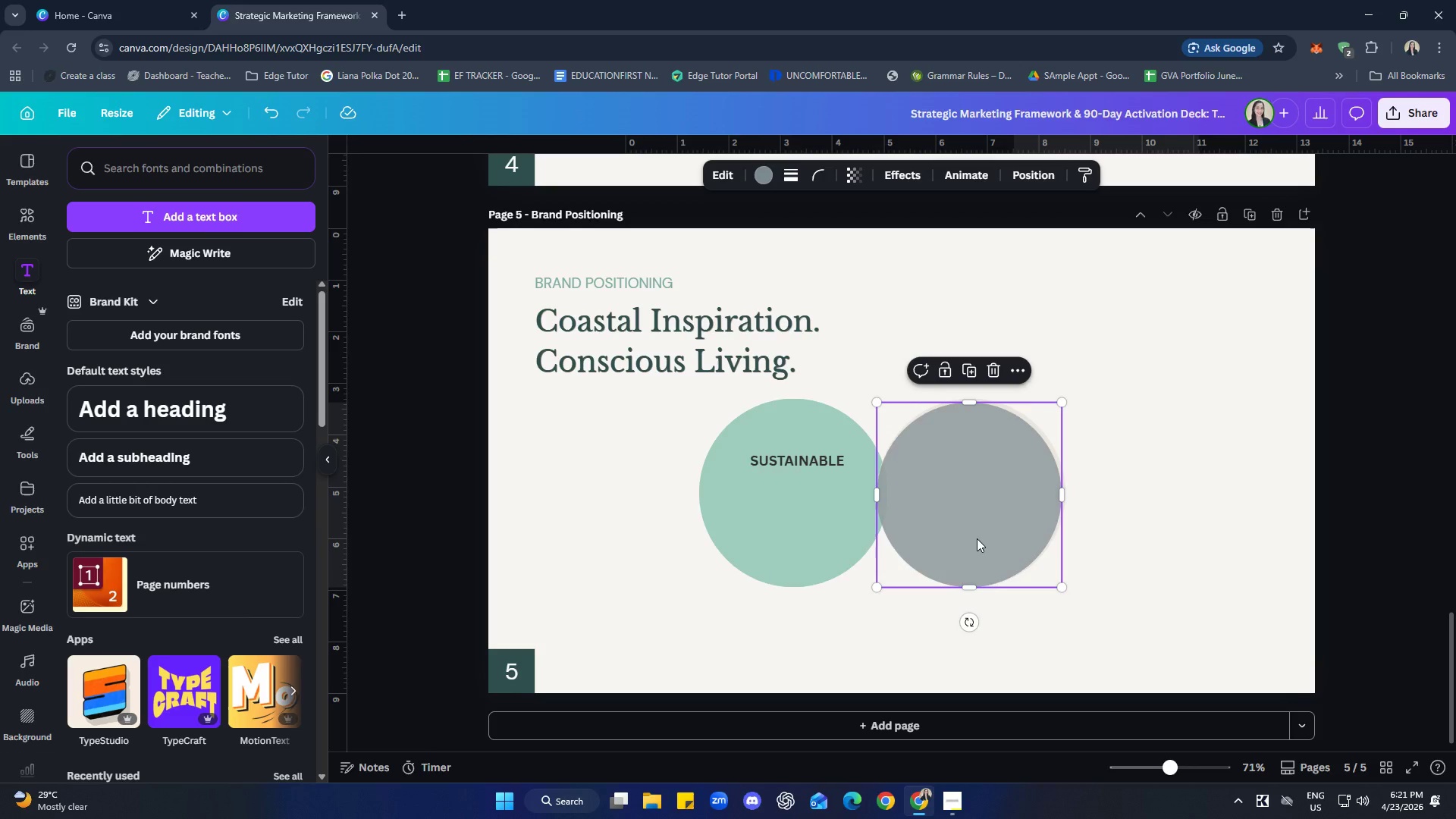 
left_click_drag(start_coordinate=[977, 538], to_coordinate=[977, 533])
 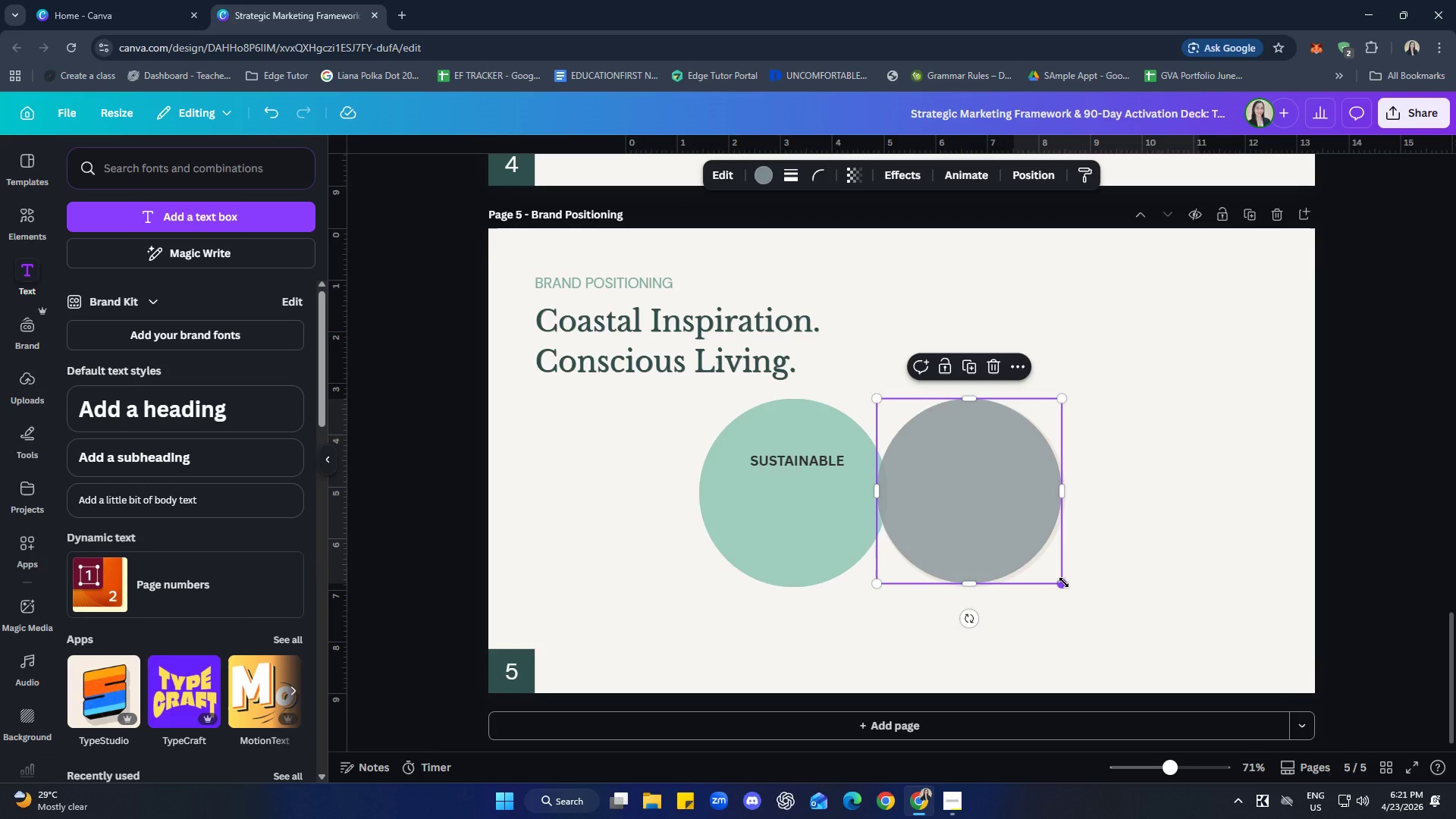 
left_click_drag(start_coordinate=[1064, 582], to_coordinate=[1068, 585])
 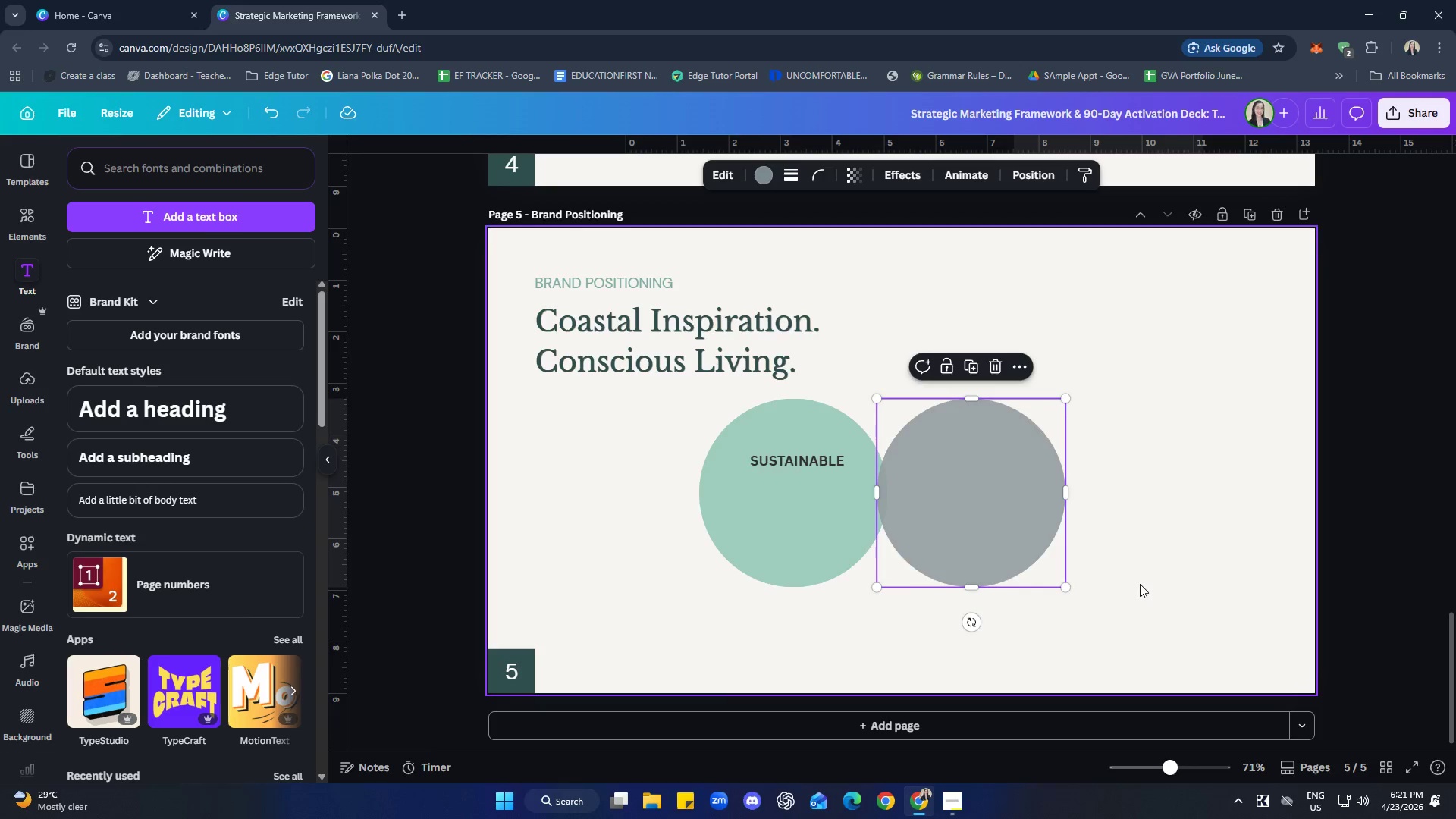 
left_click([1140, 584])
 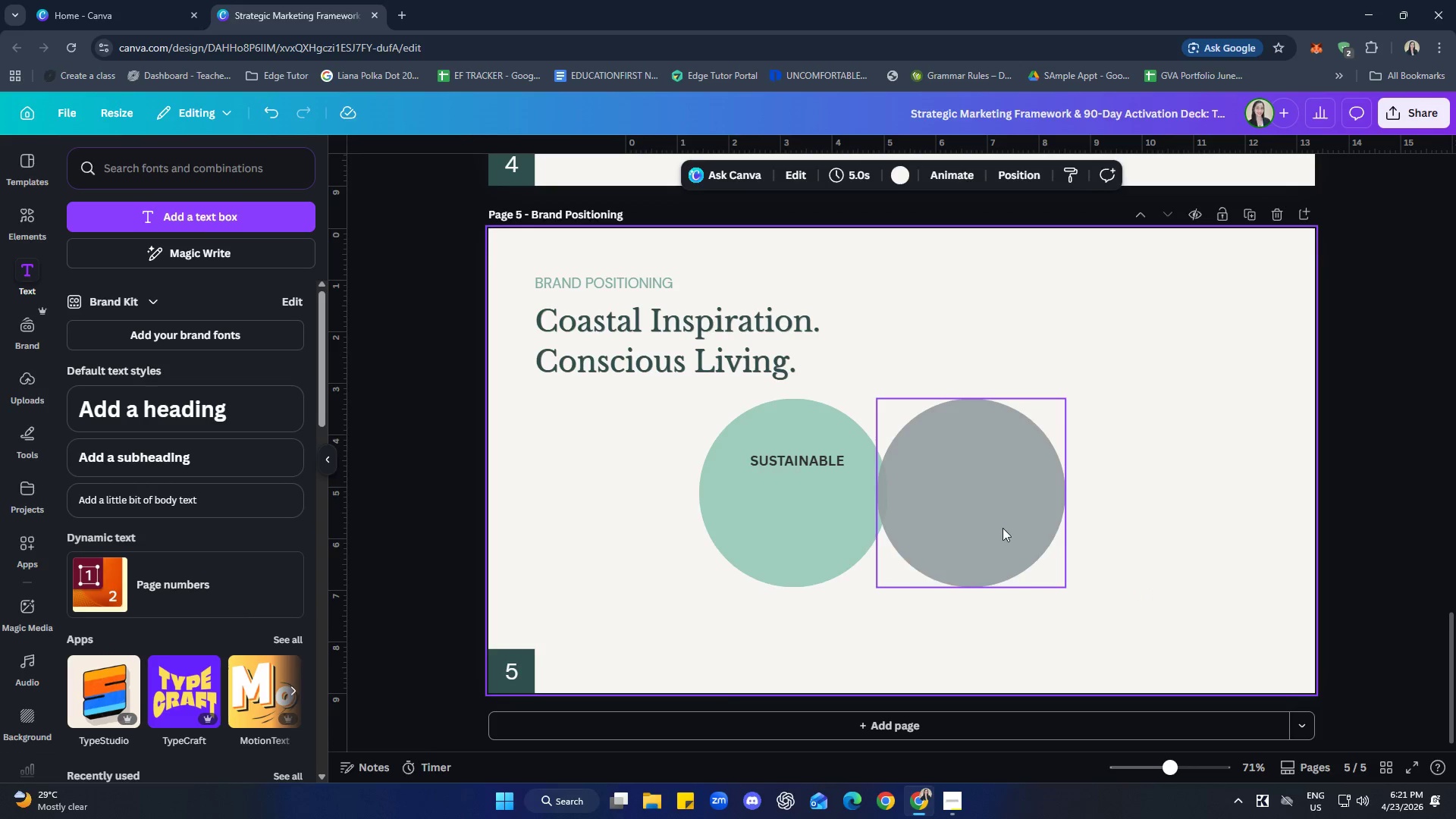 
left_click_drag(start_coordinate=[1002, 527], to_coordinate=[909, 623])
 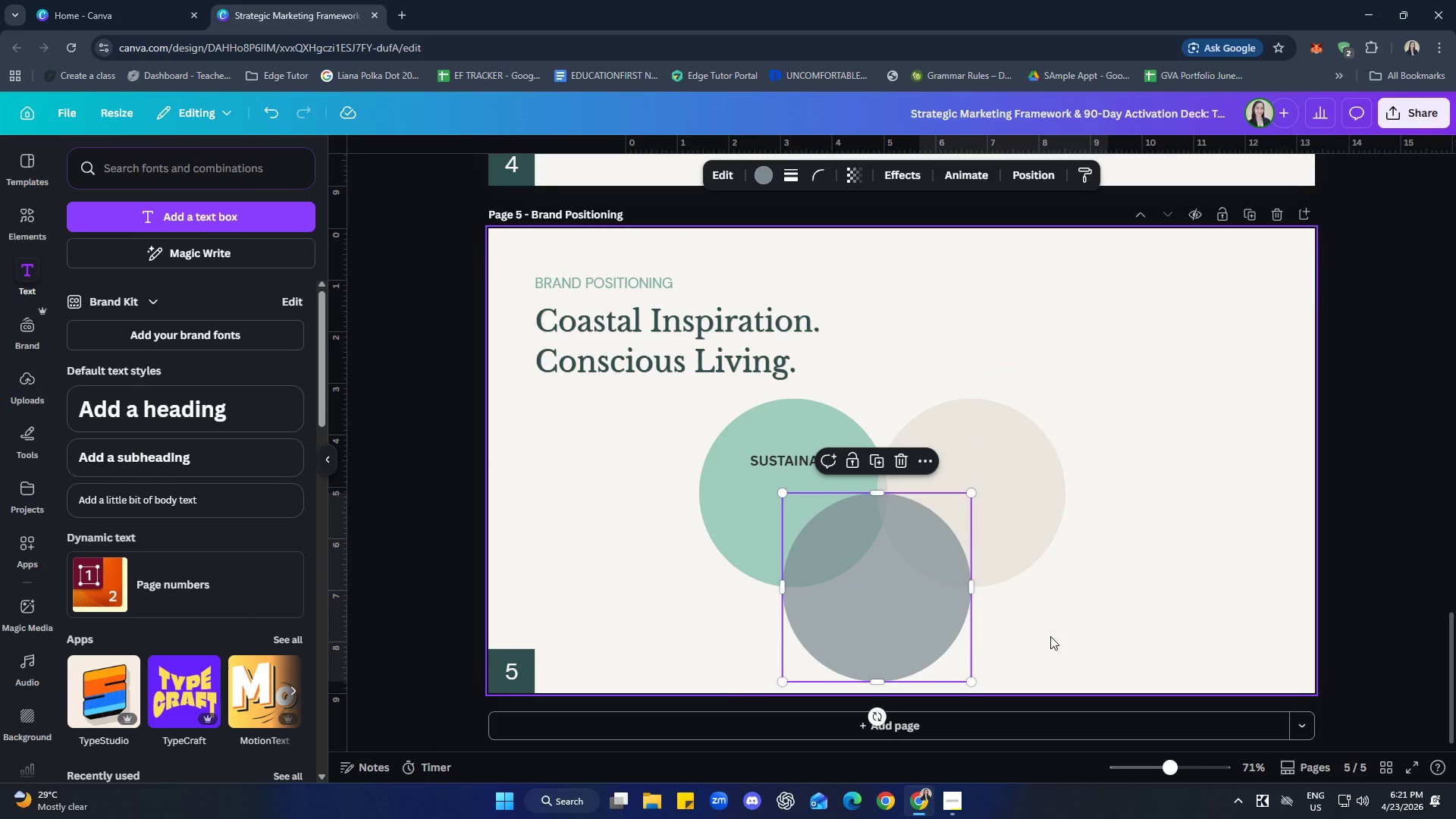 
left_click([1086, 637])
 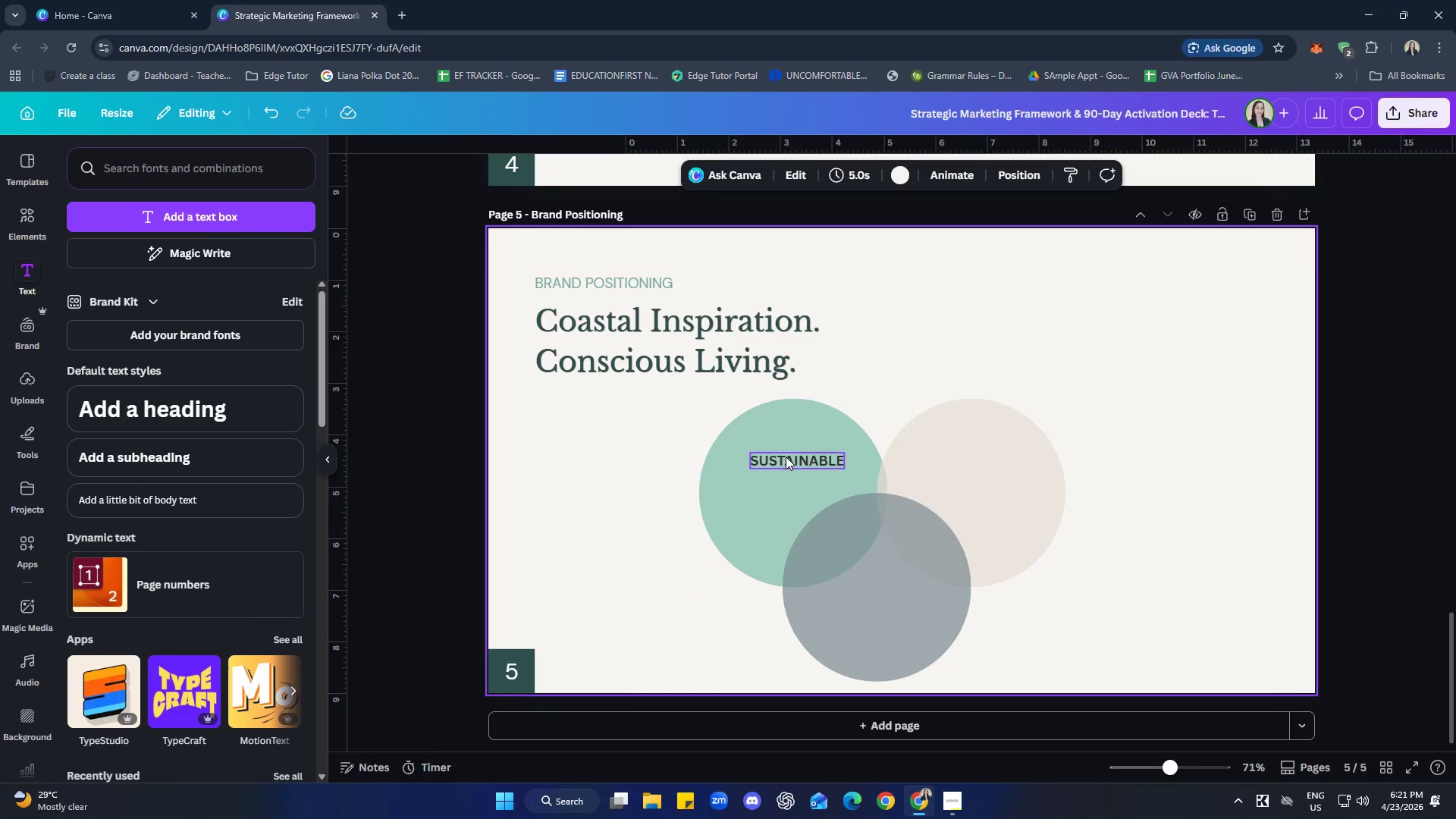 
left_click_drag(start_coordinate=[780, 460], to_coordinate=[774, 462])
 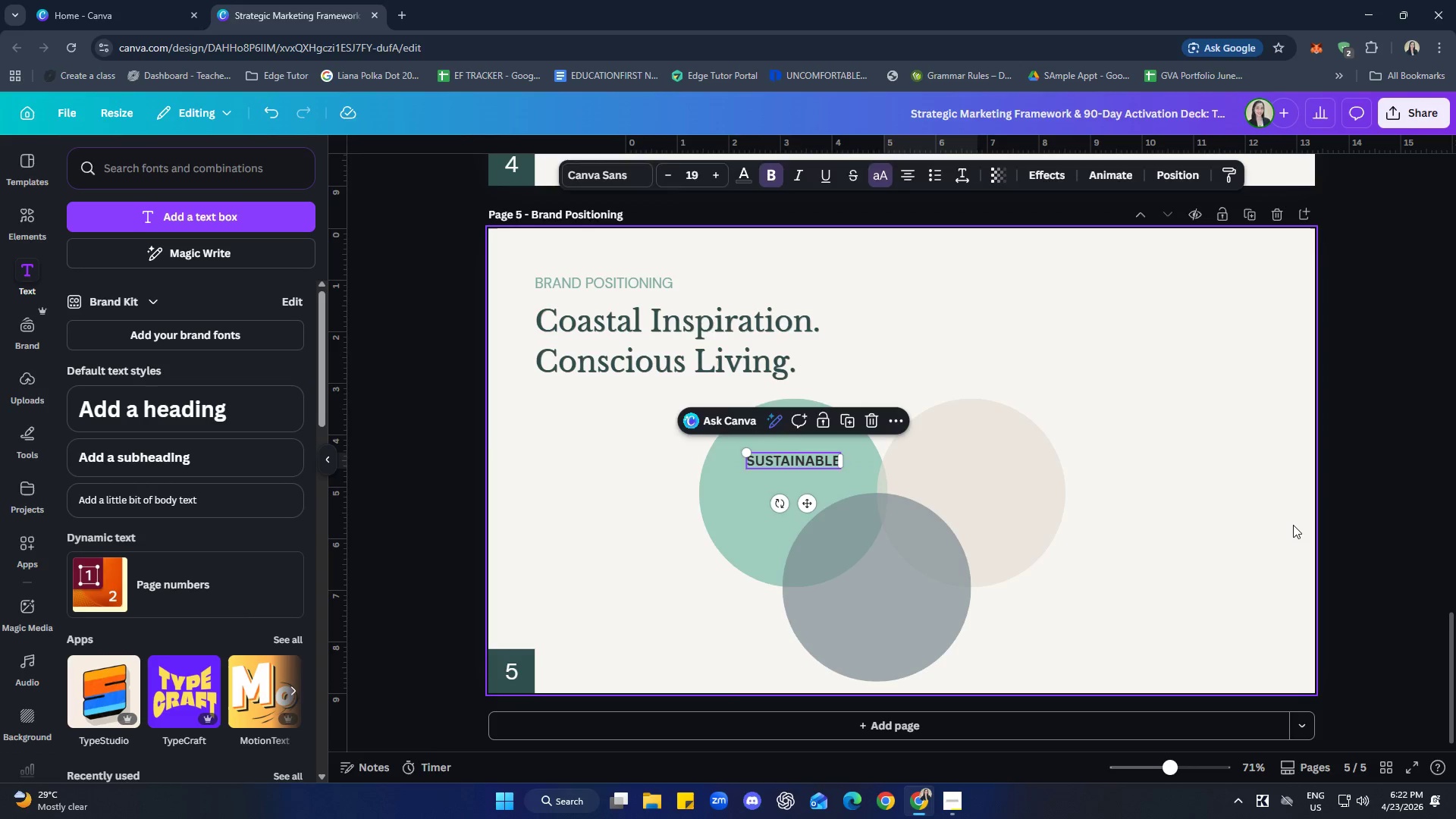 
left_click([1293, 525])
 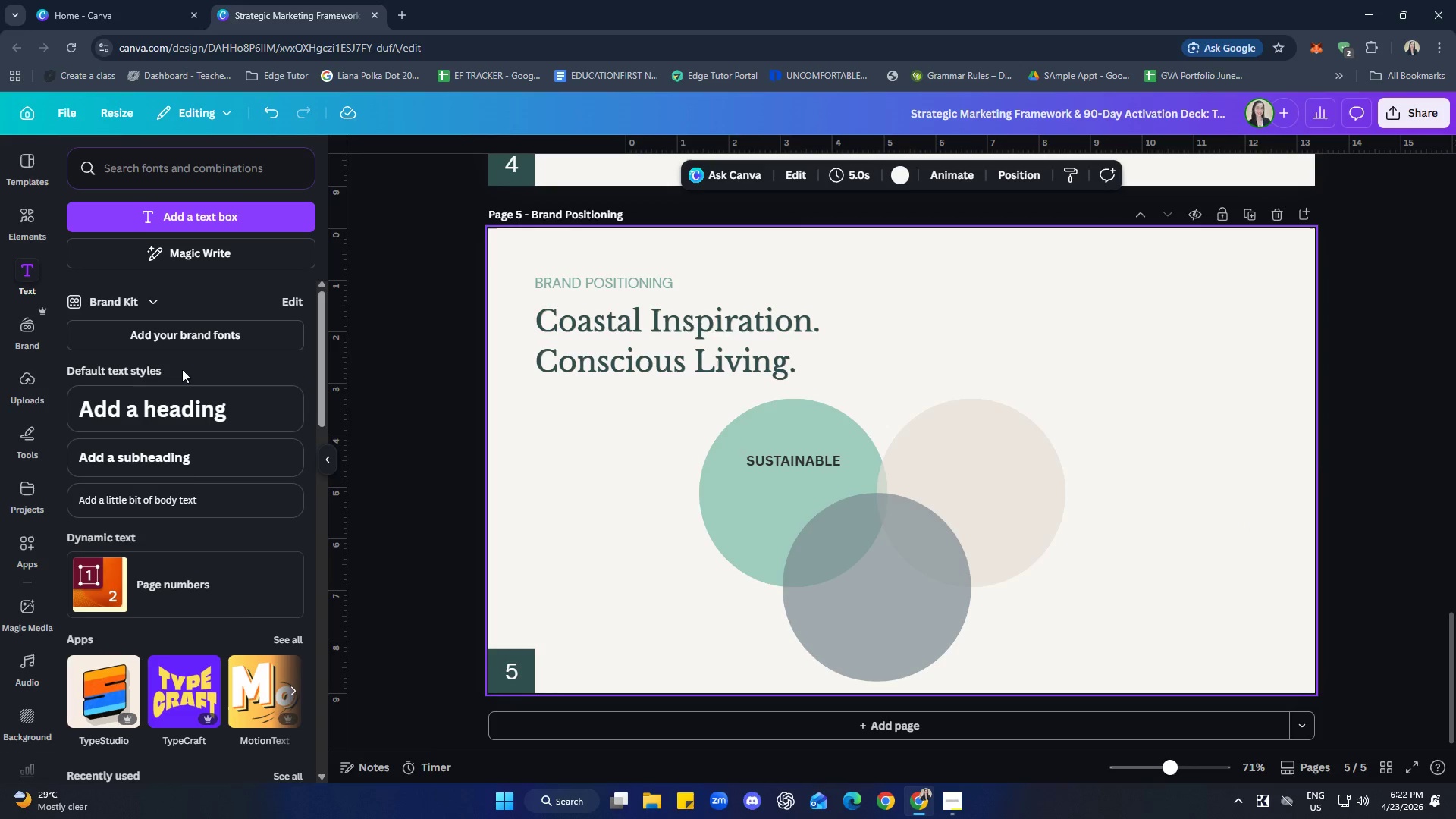 
left_click([165, 506])
 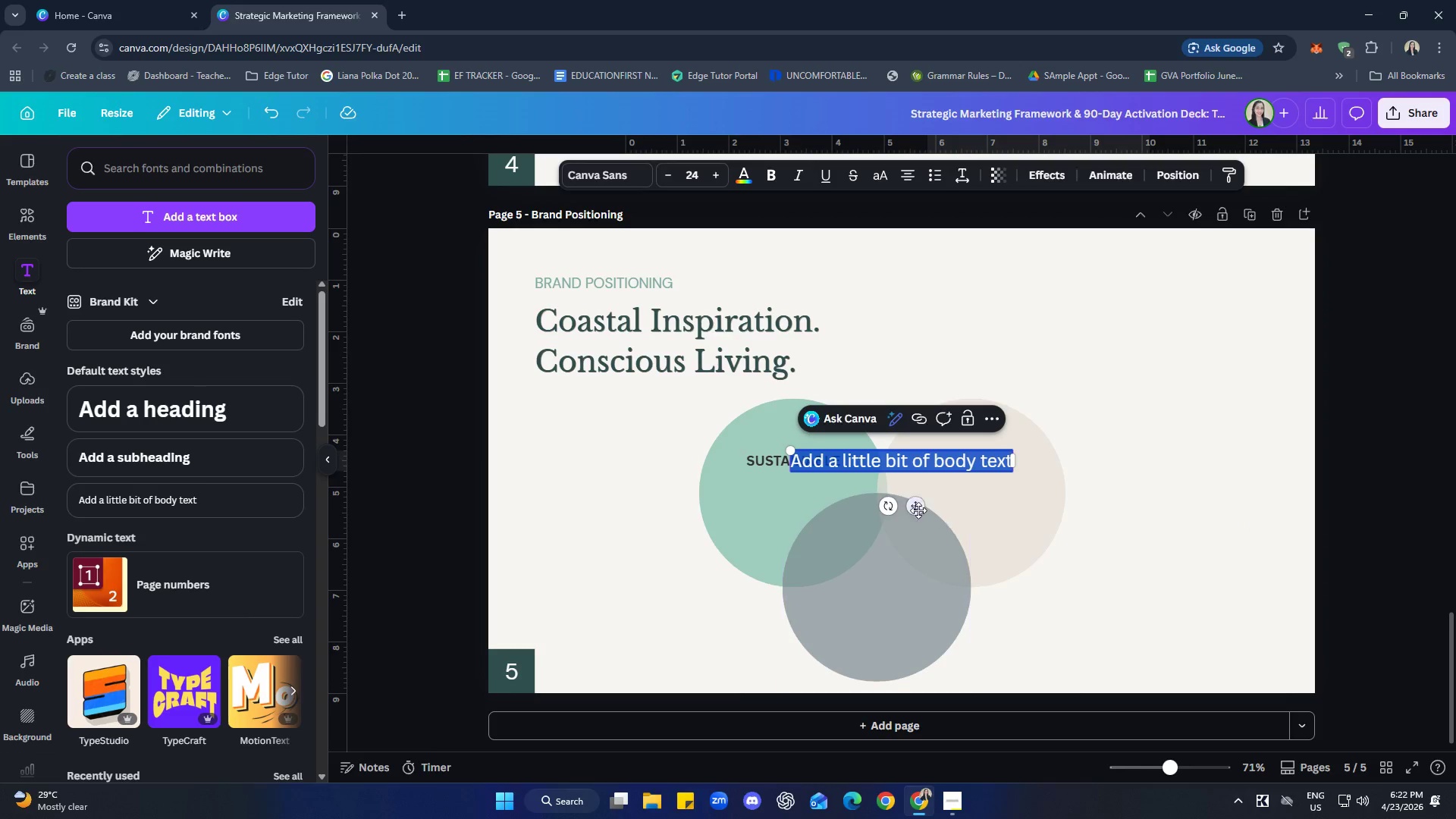 
left_click_drag(start_coordinate=[915, 507], to_coordinate=[838, 551])
 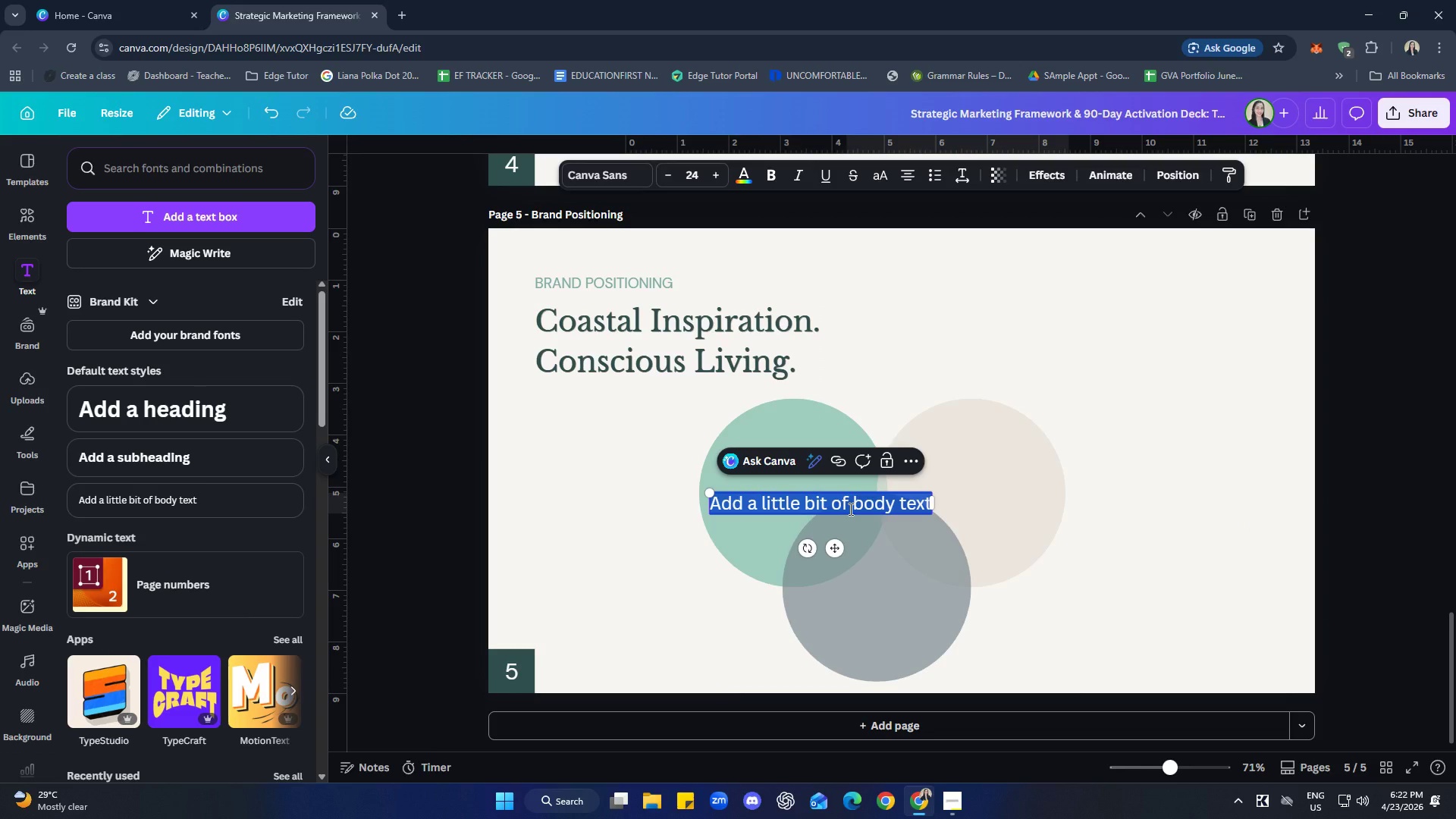 
type(MMa)
 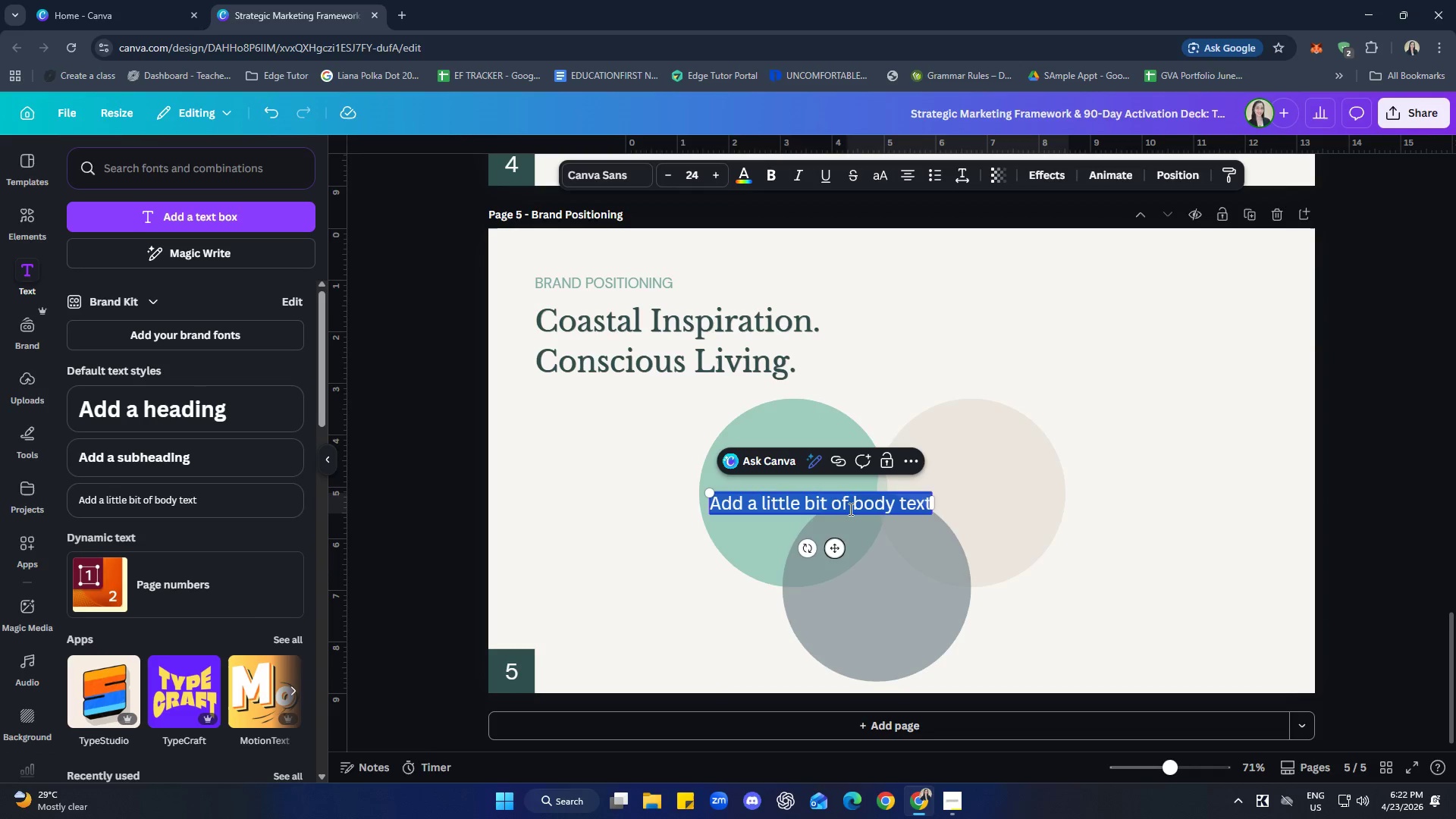 
double_click([849, 509])
 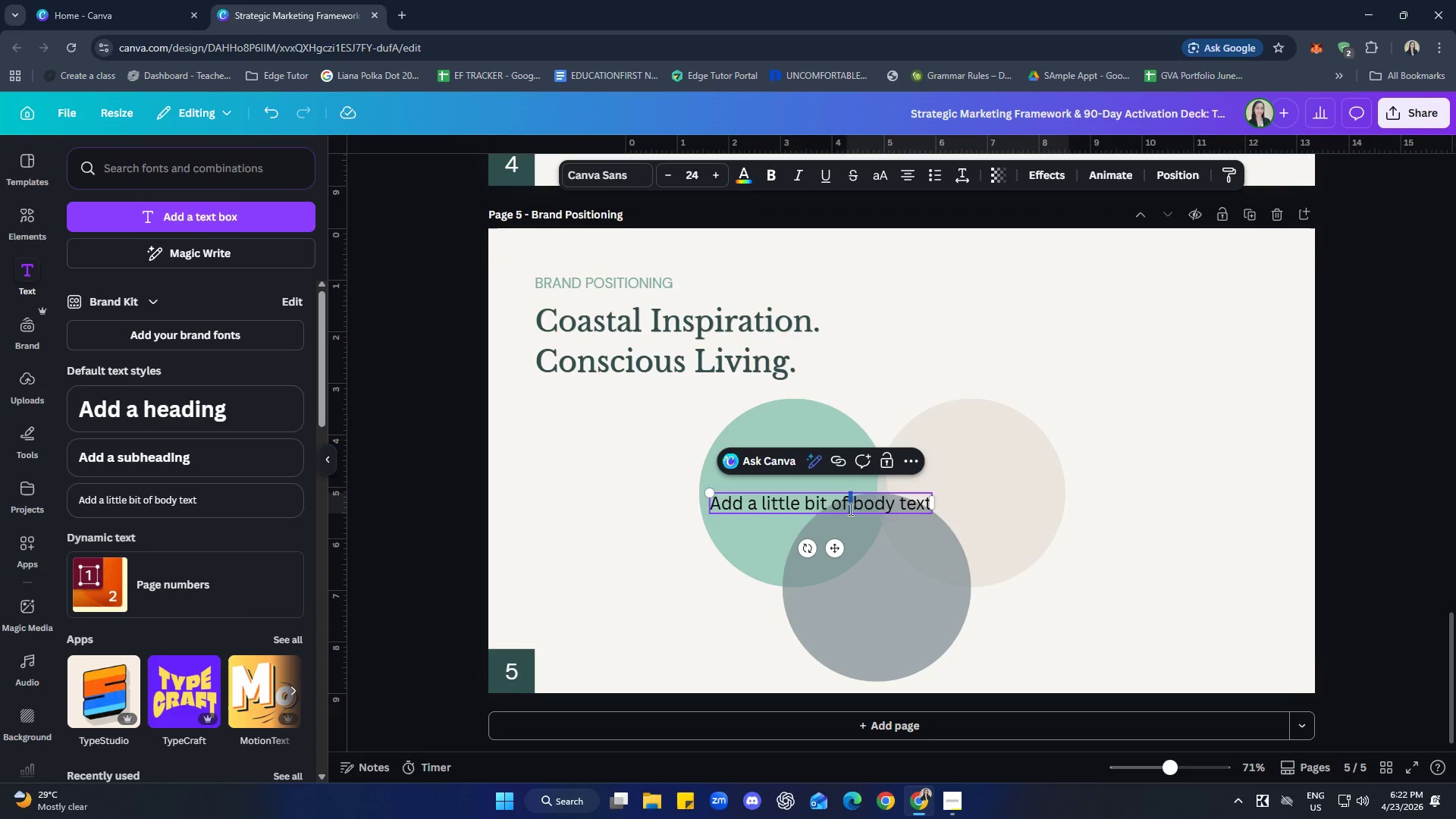 
triple_click([849, 509])
 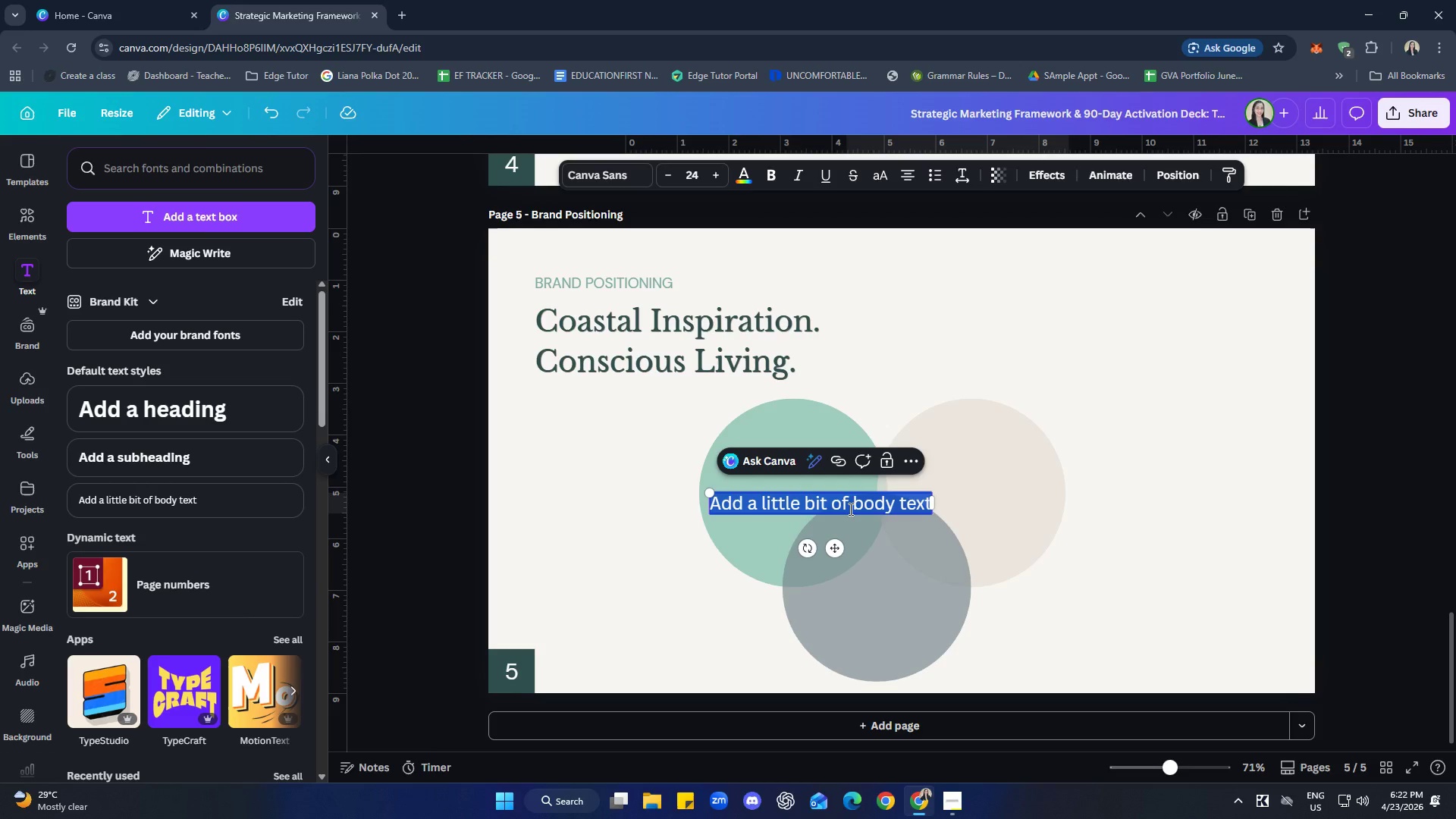 
type(Maet)
key(Backspace)
key(Backspace)
type(terials &)
 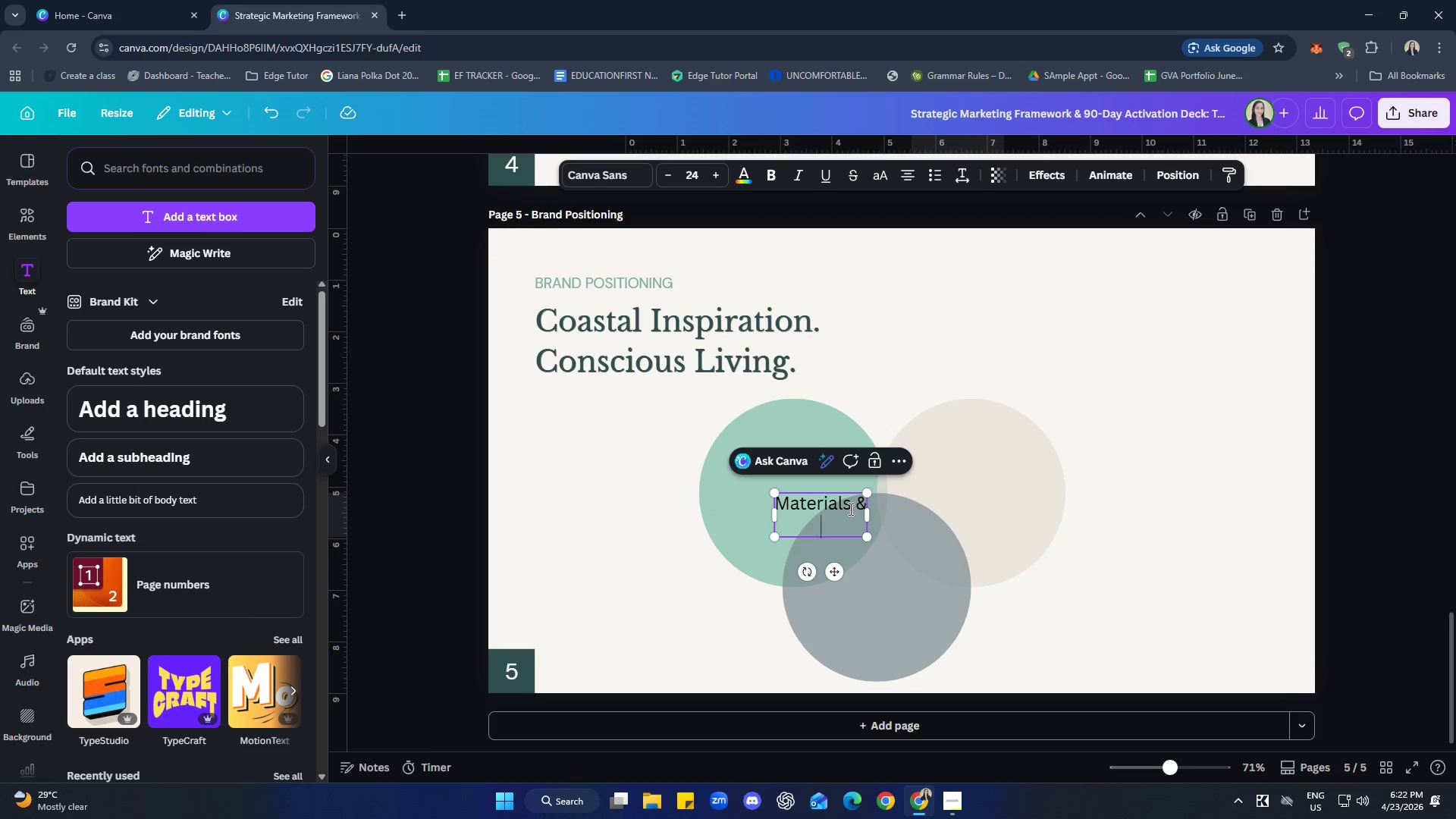 
 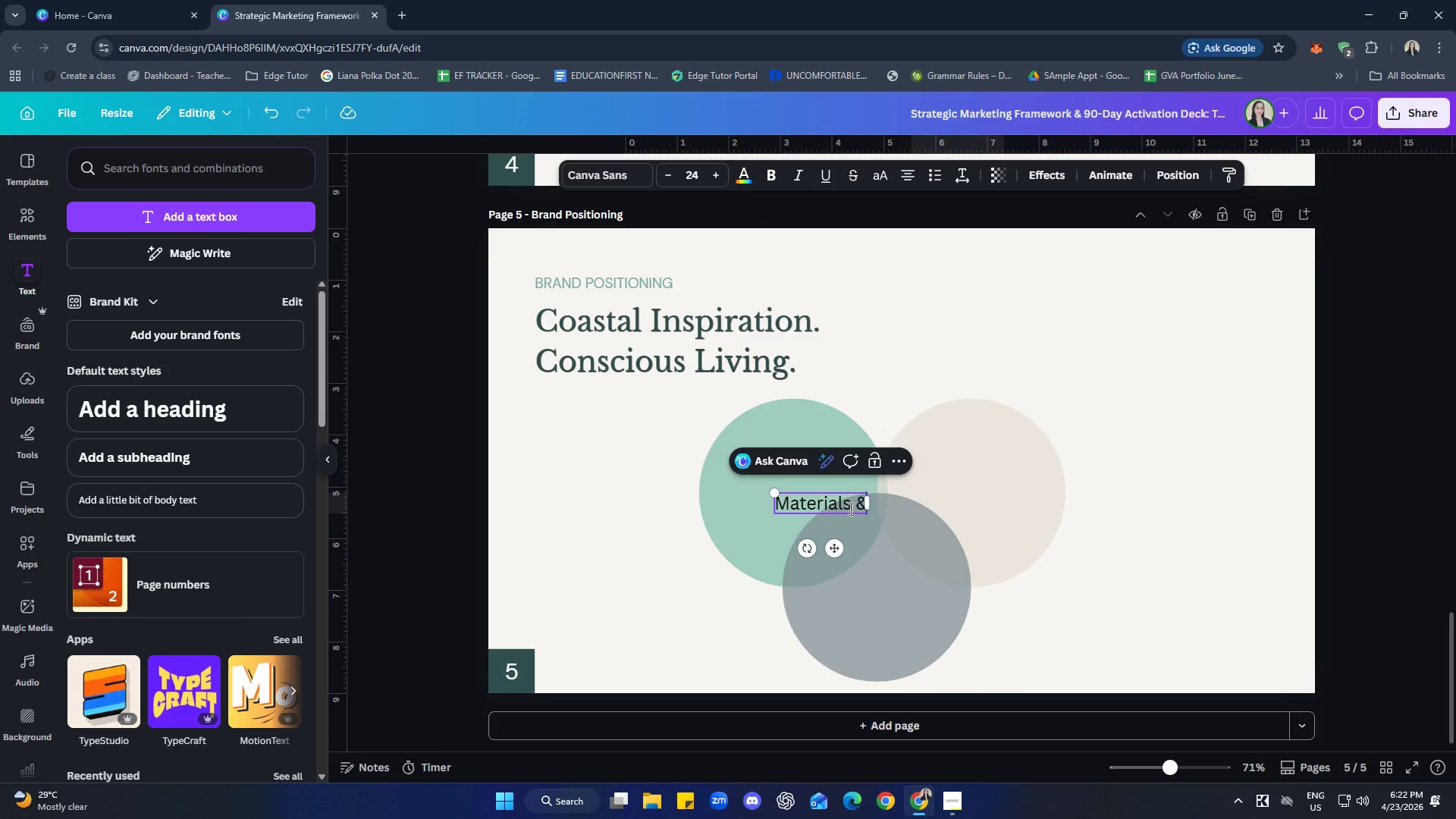 
key(Enter)
 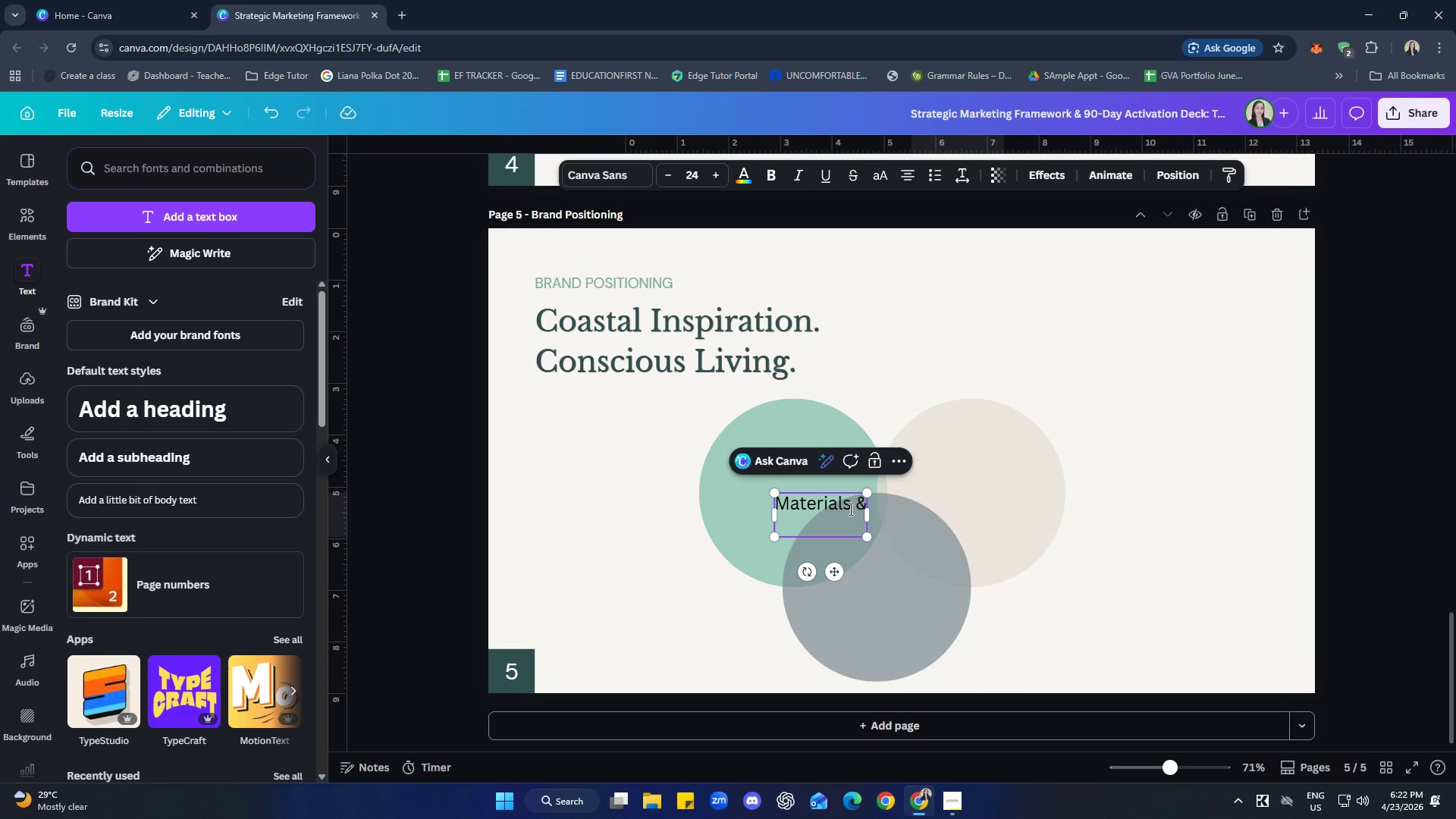 
type(Eth9i)
key(Backspace)
key(Backspace)
type(ical Sourcing)
 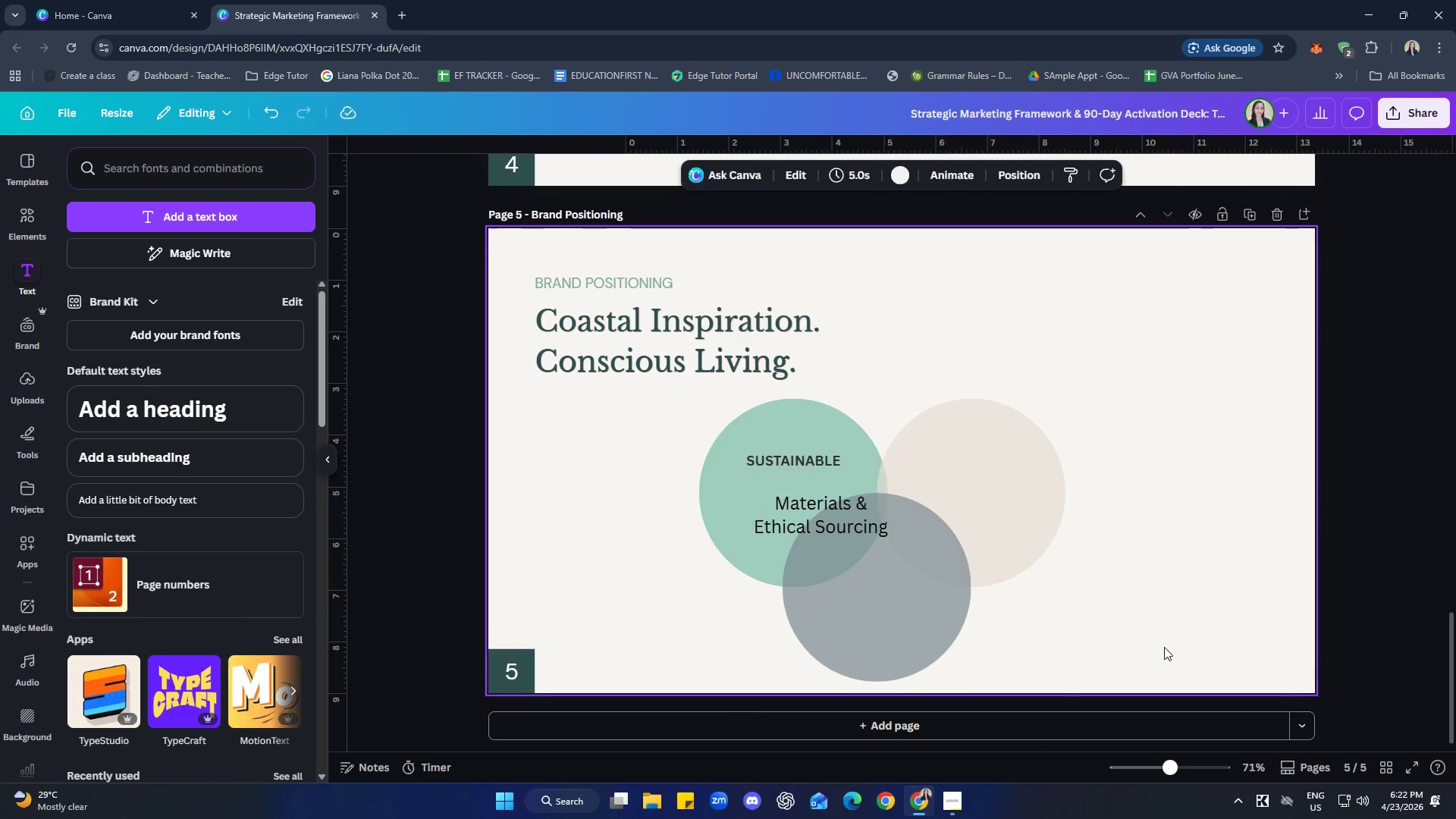 
left_click_drag(start_coordinate=[834, 515], to_coordinate=[808, 503])
 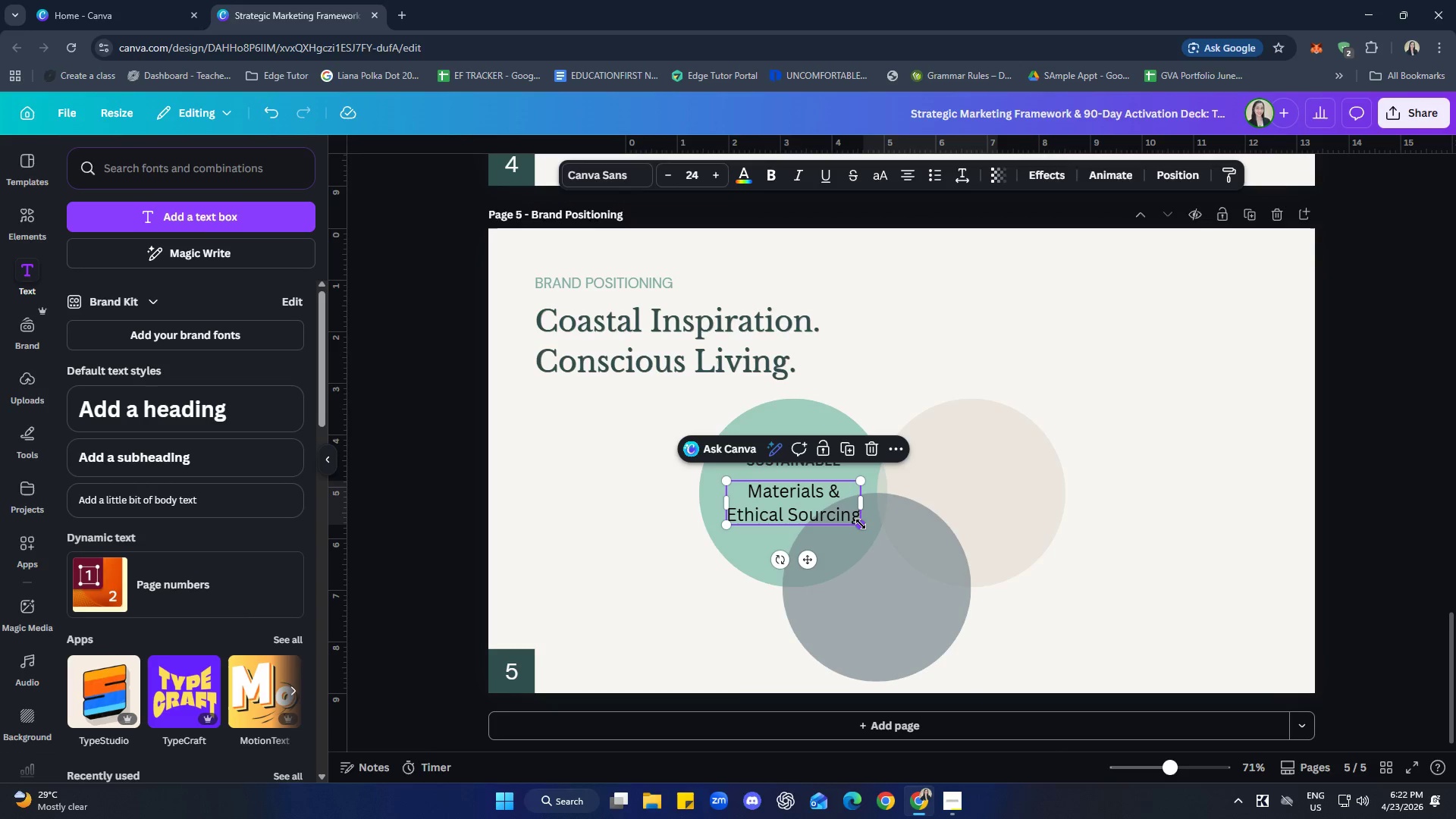 
left_click_drag(start_coordinate=[861, 524], to_coordinate=[812, 502])
 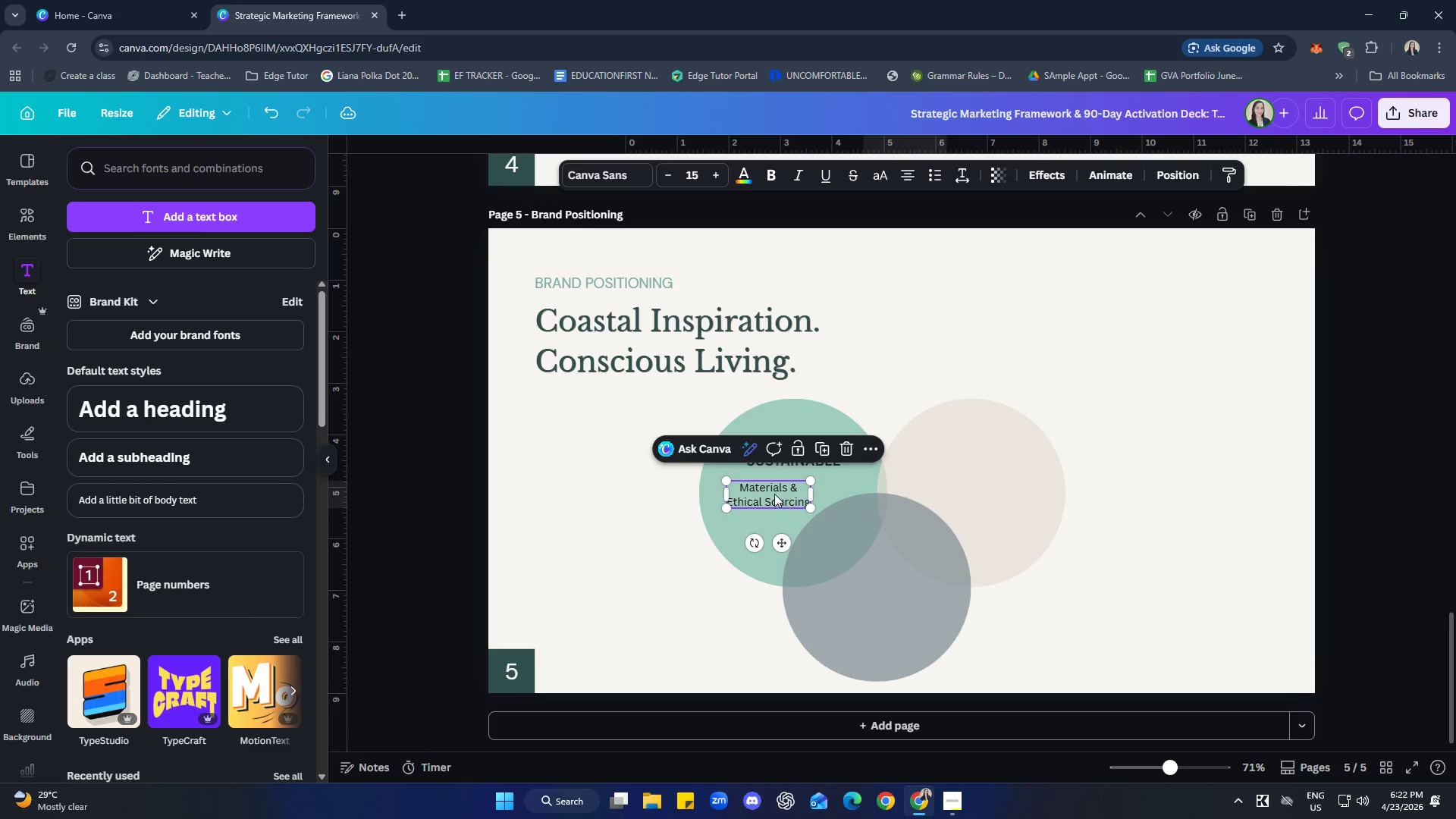 
left_click_drag(start_coordinate=[776, 493], to_coordinate=[798, 492])
 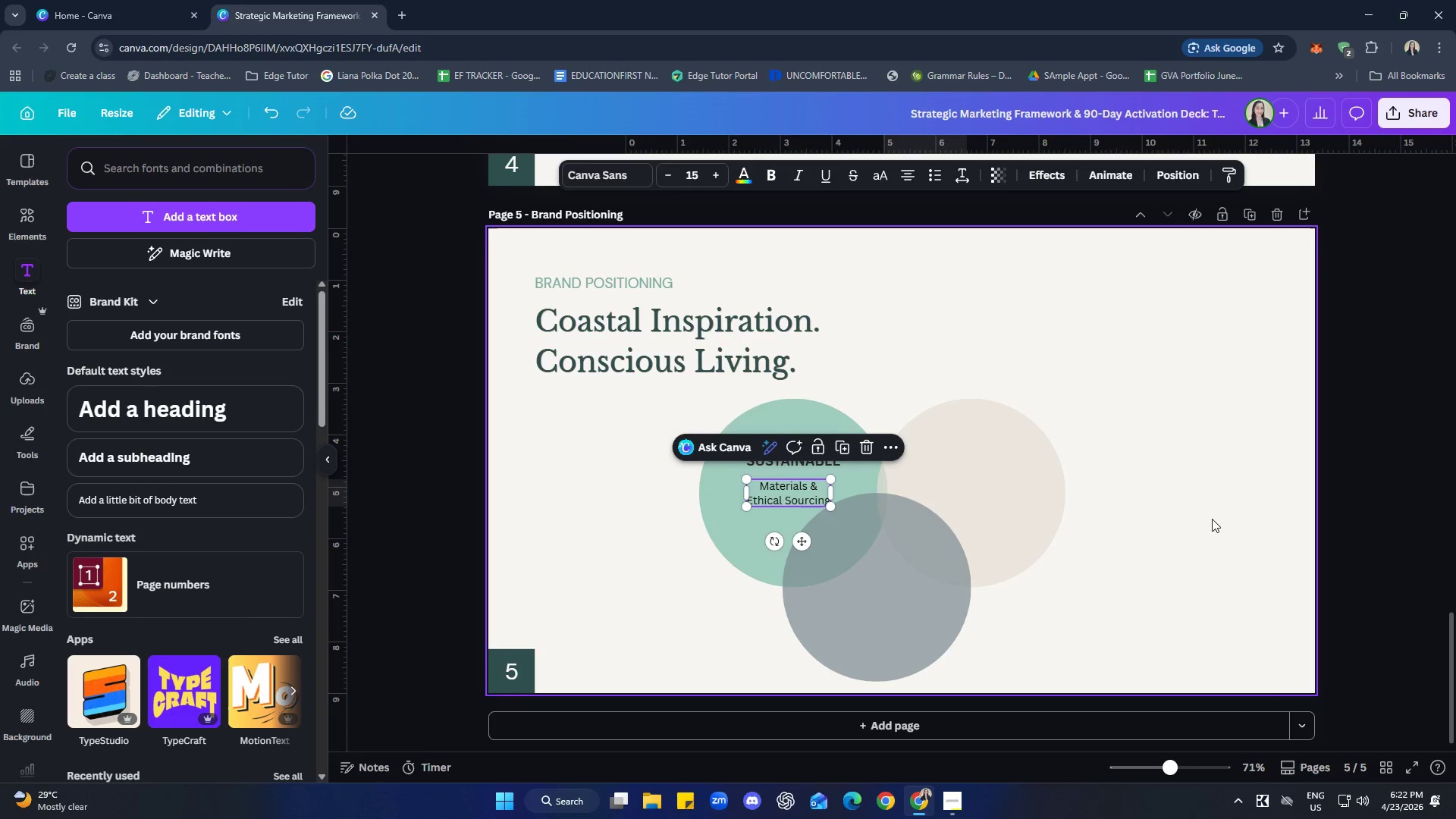 
left_click([1230, 519])
 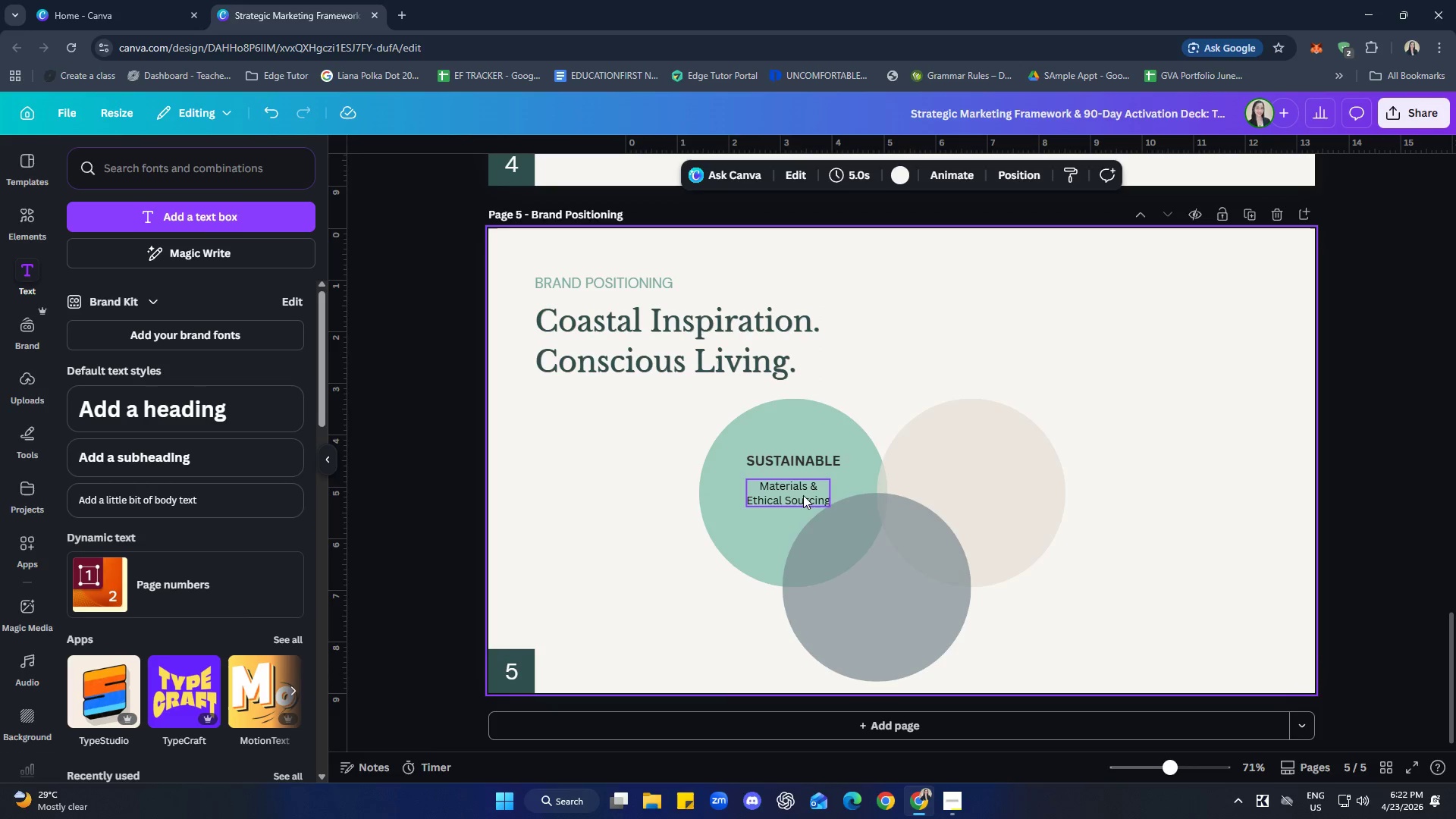 
left_click_drag(start_coordinate=[788, 494], to_coordinate=[780, 495])
 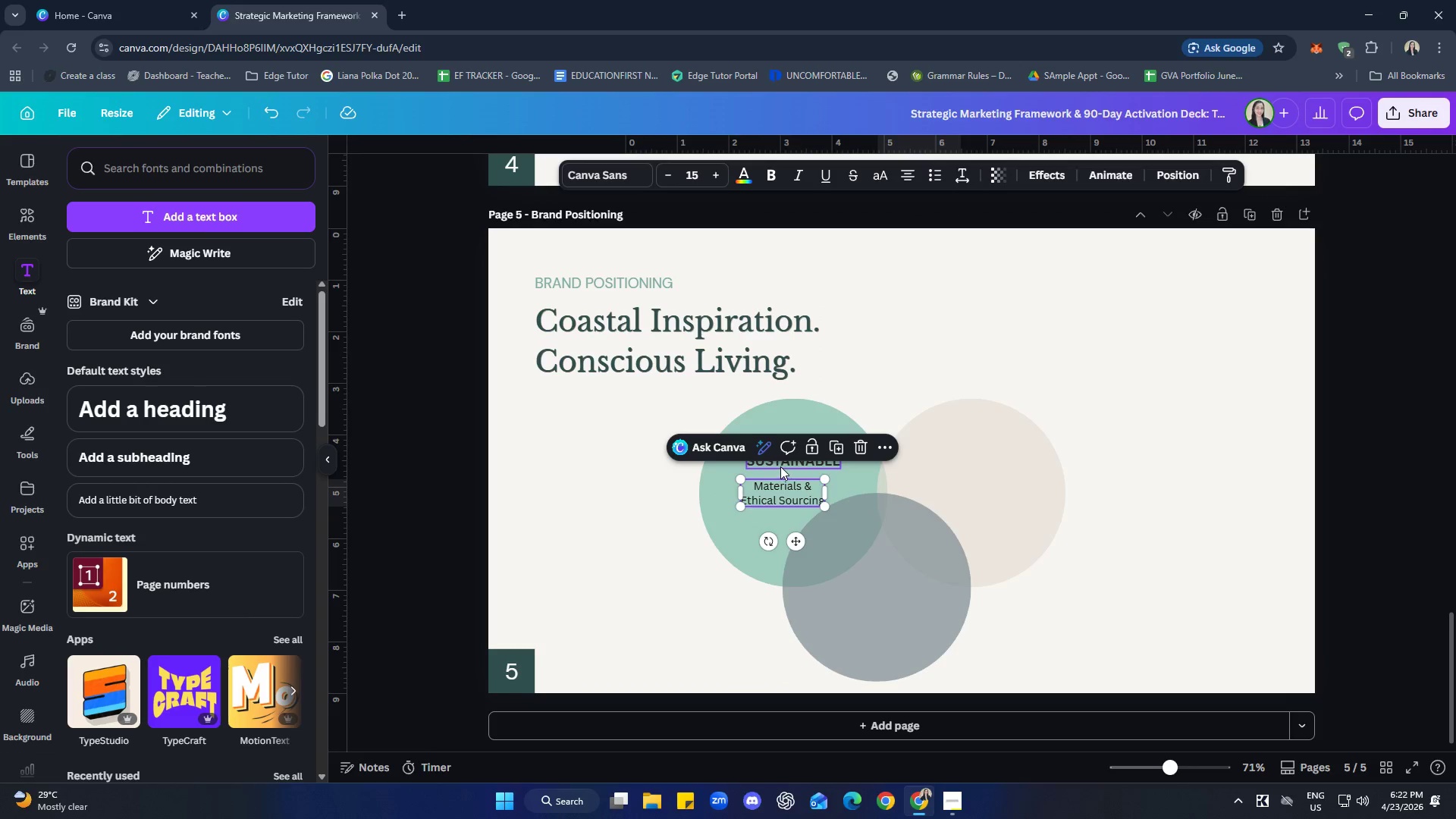 
left_click_drag(start_coordinate=[780, 466], to_coordinate=[767, 469])
 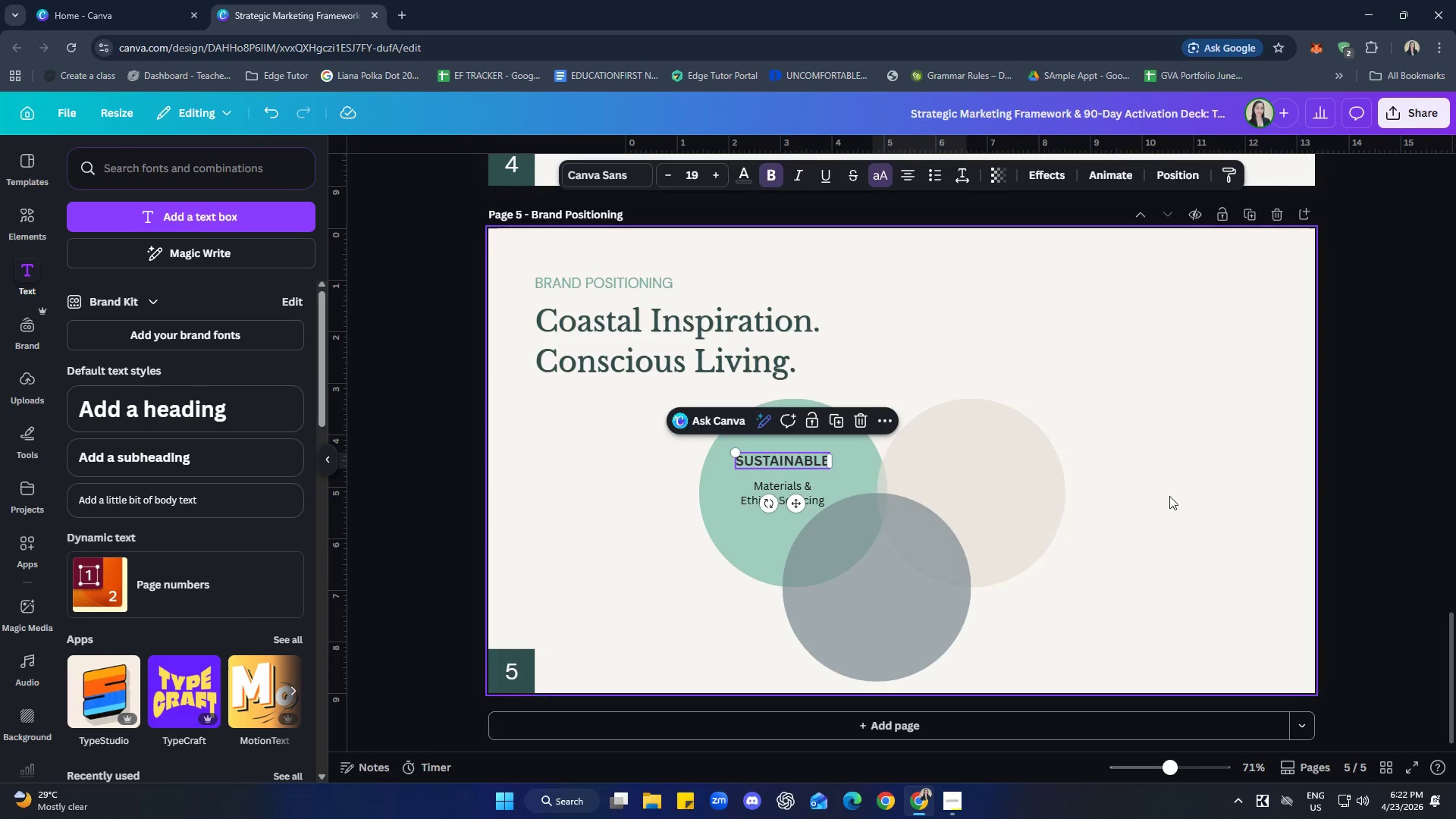 
left_click([1197, 500])
 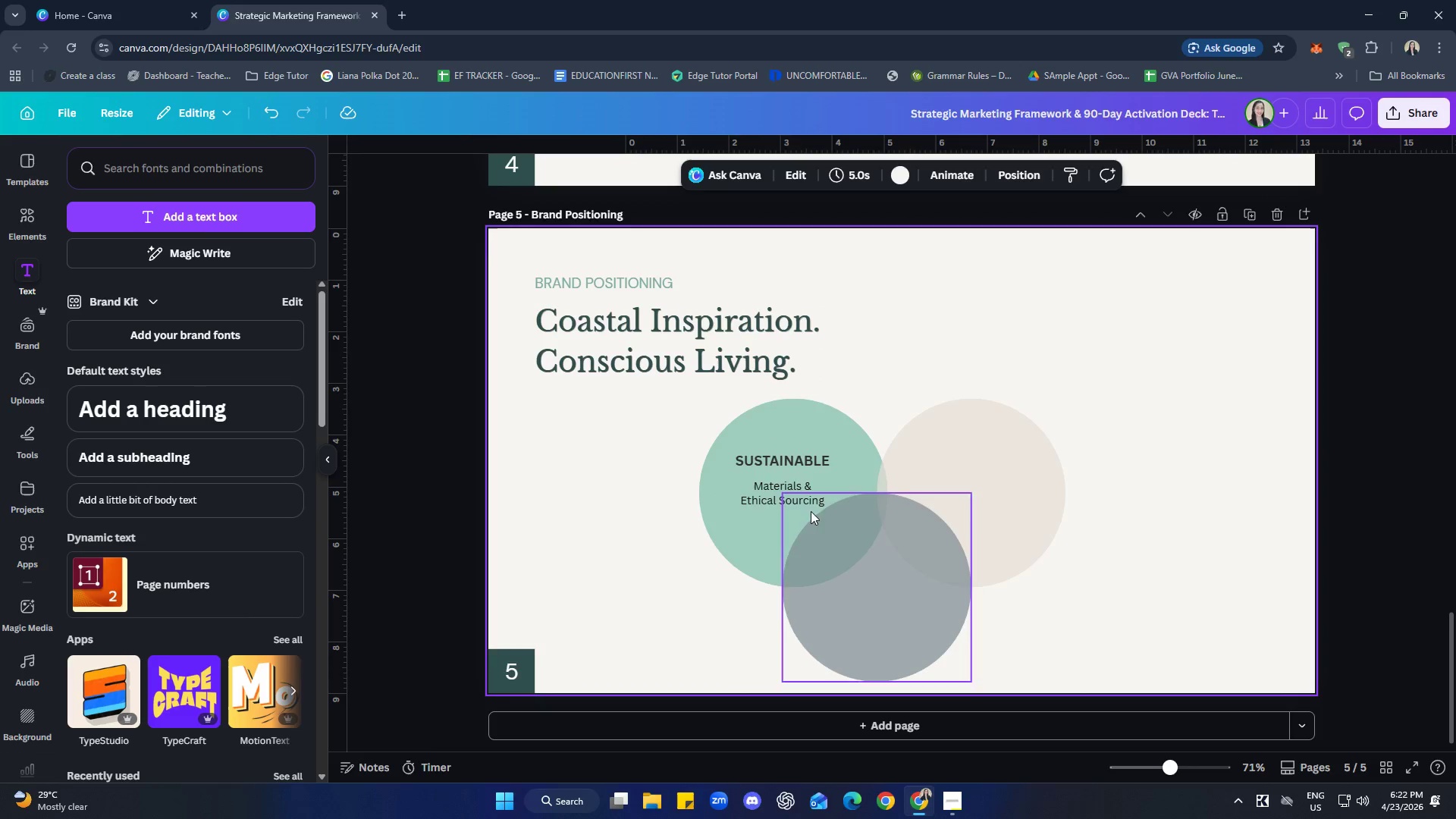 
left_click([777, 490])
 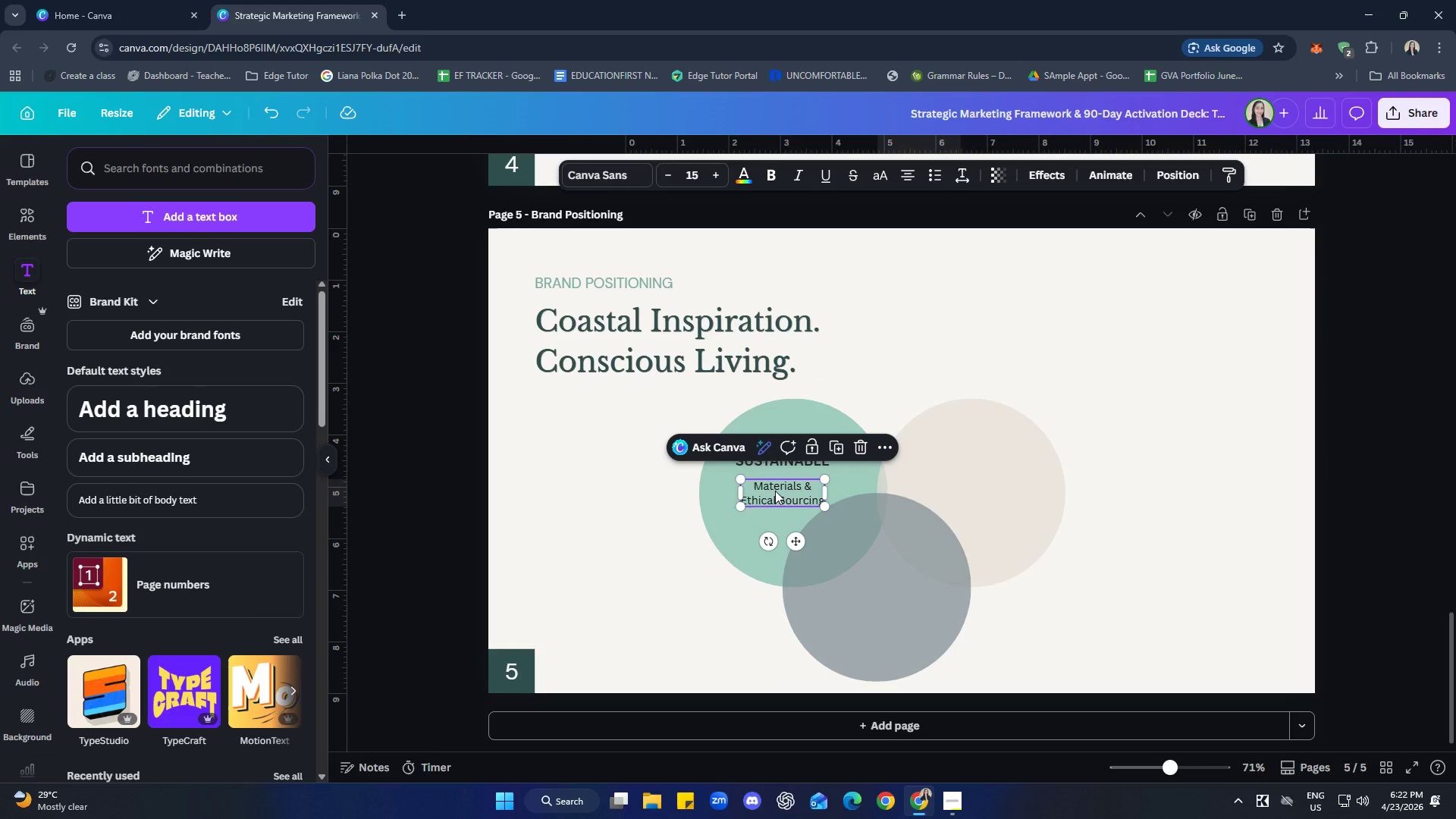 
double_click([775, 491])
 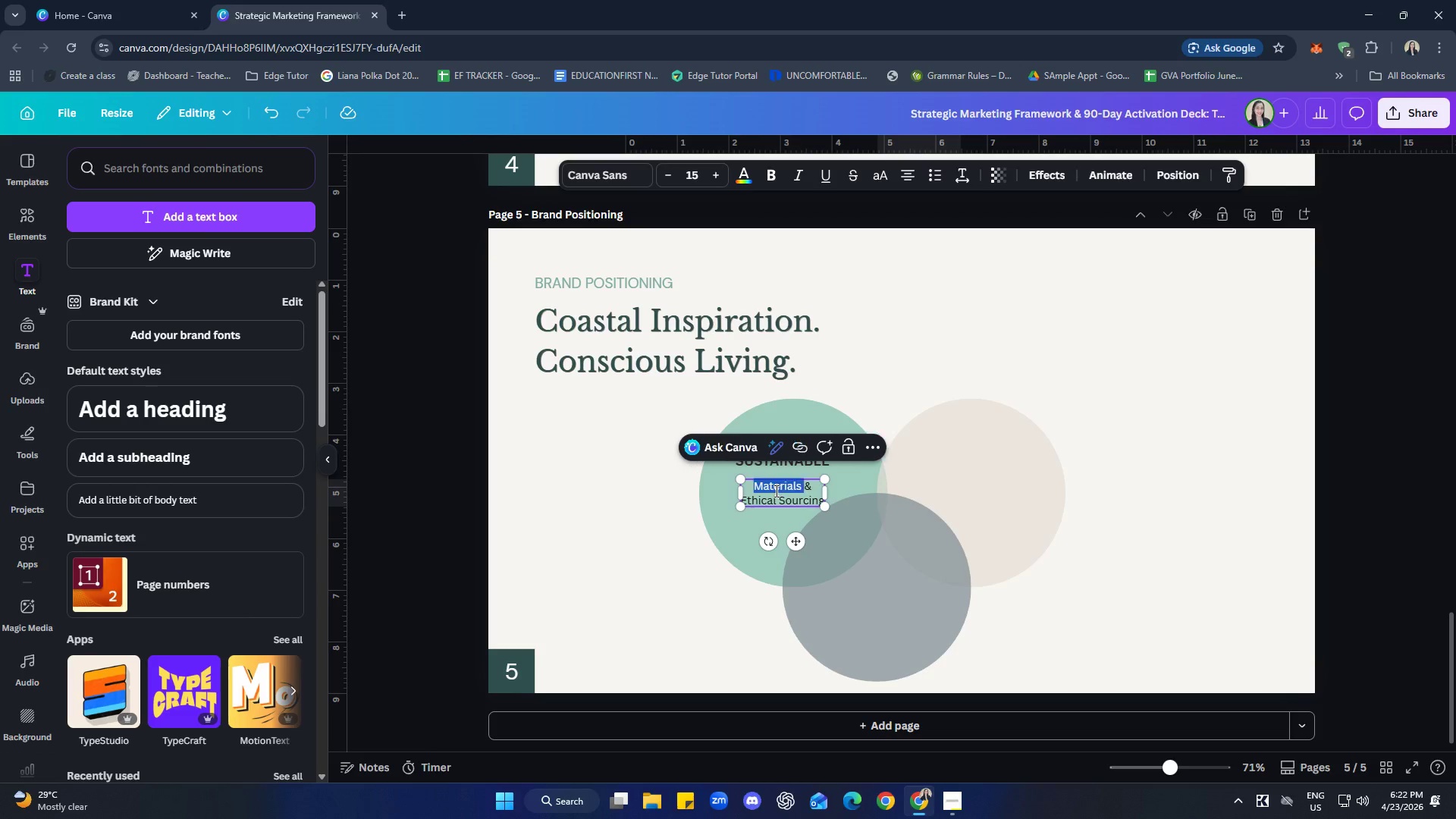 
triple_click([775, 491])
 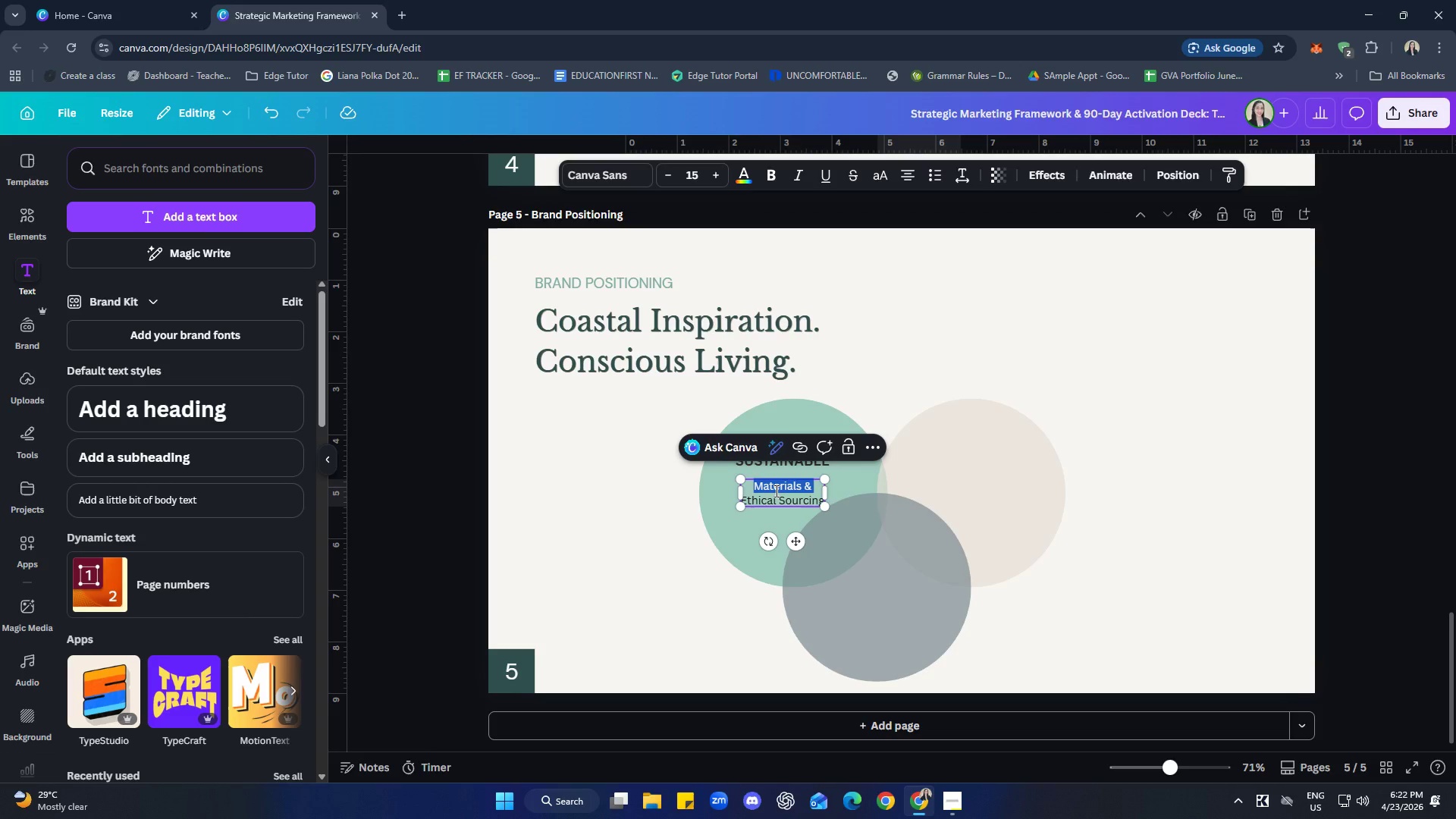 
triple_click([775, 491])
 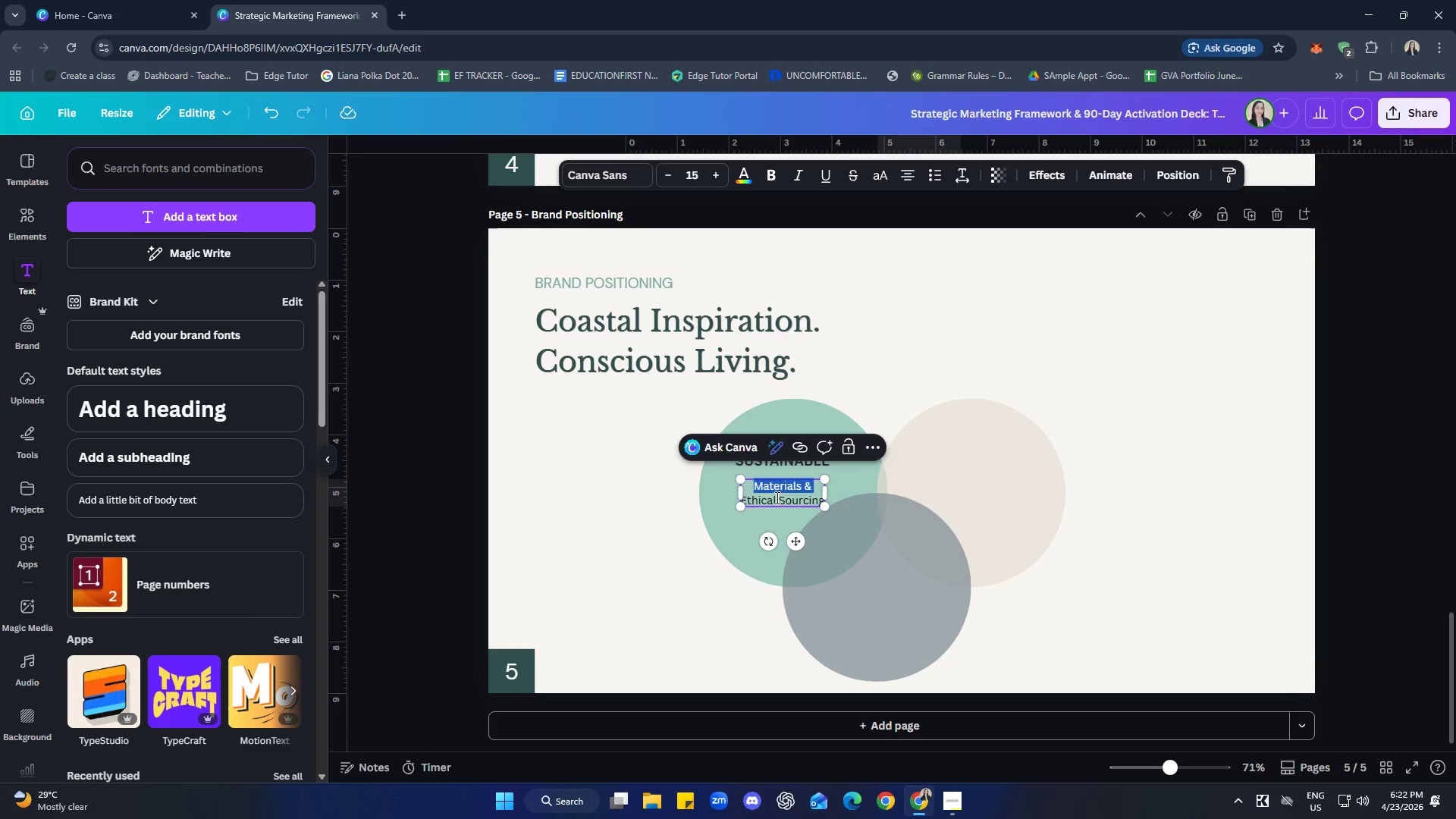 
triple_click([776, 497])
 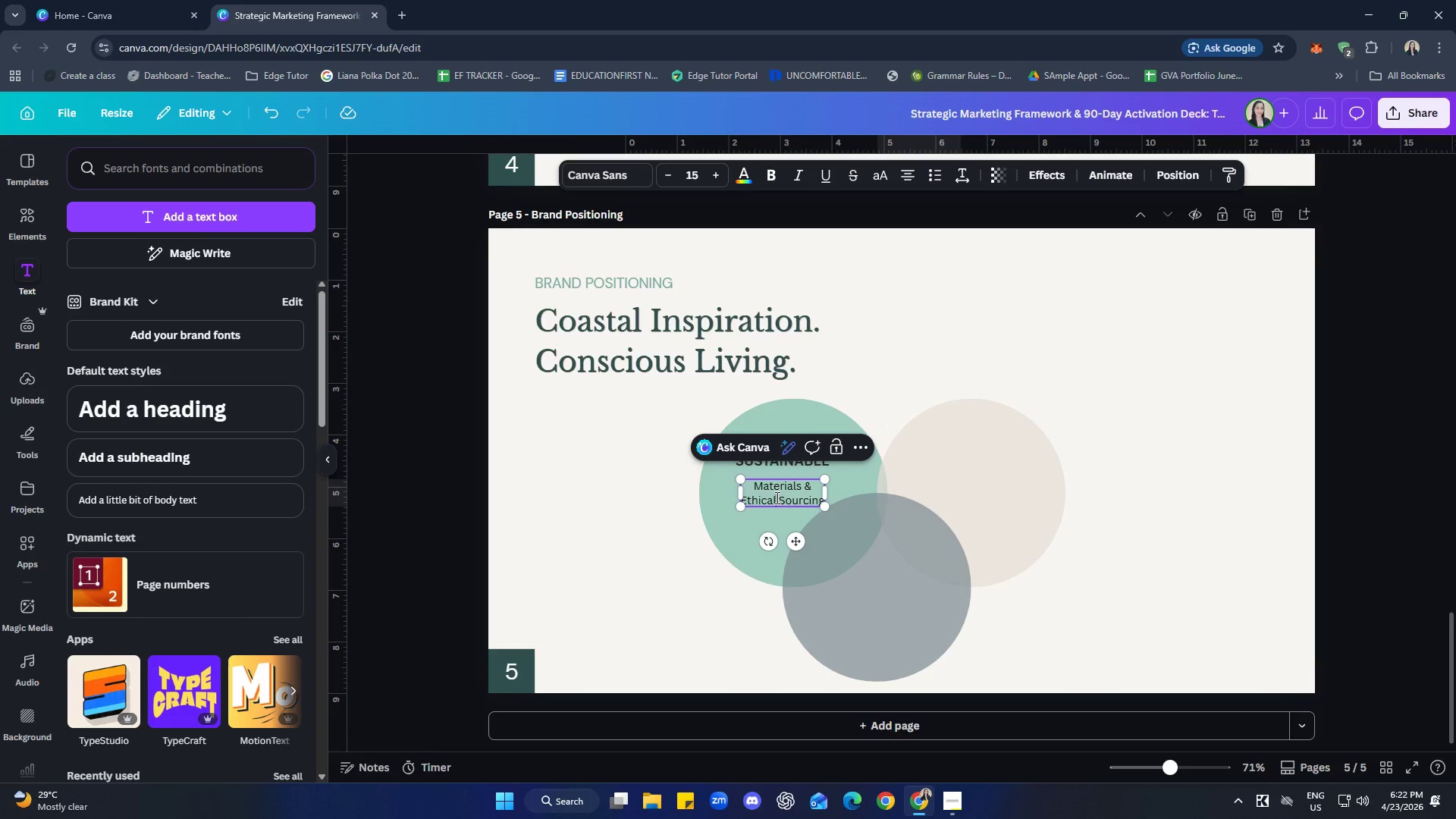 
key(Control+A)
 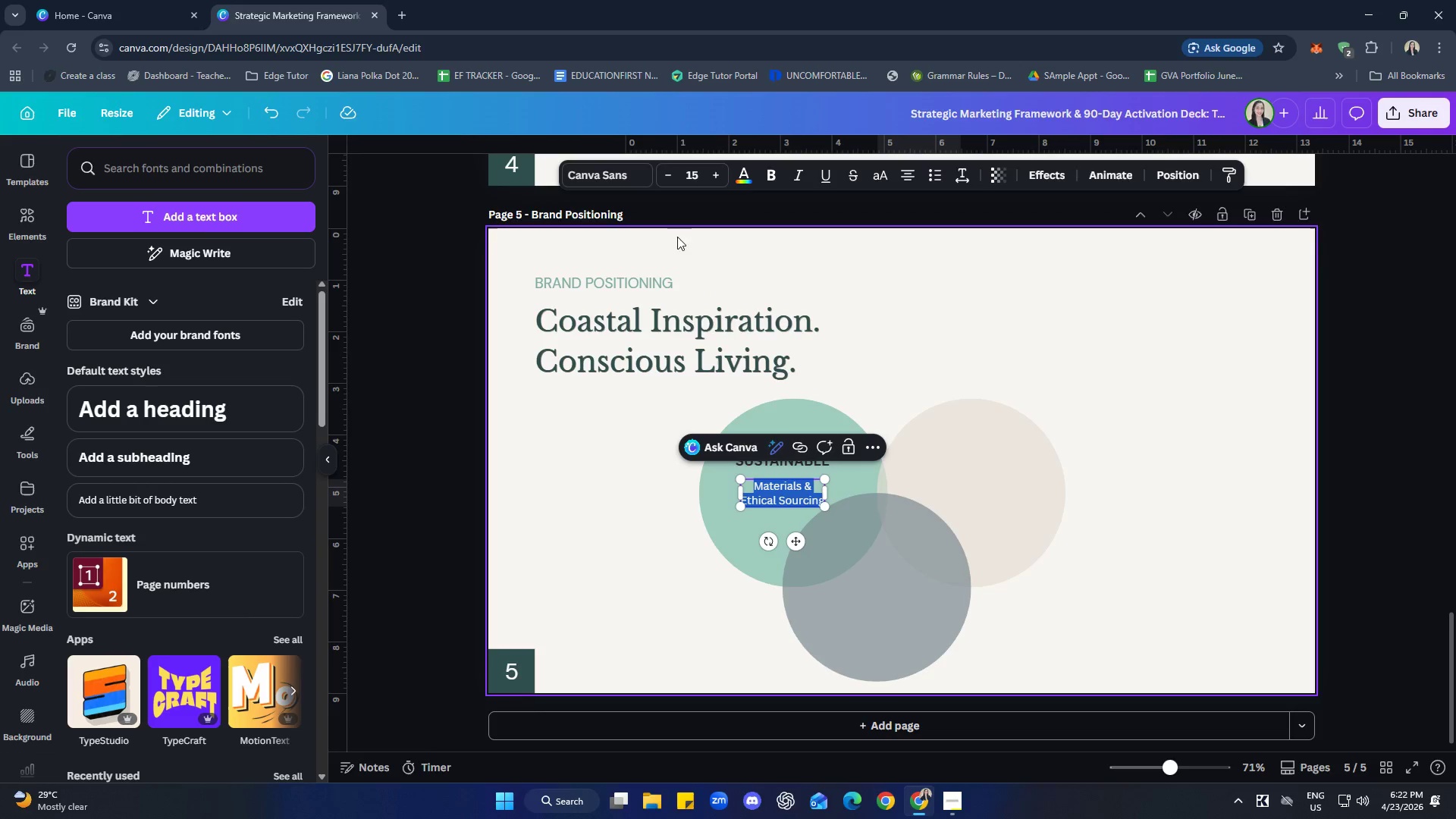 
left_click([623, 174])
 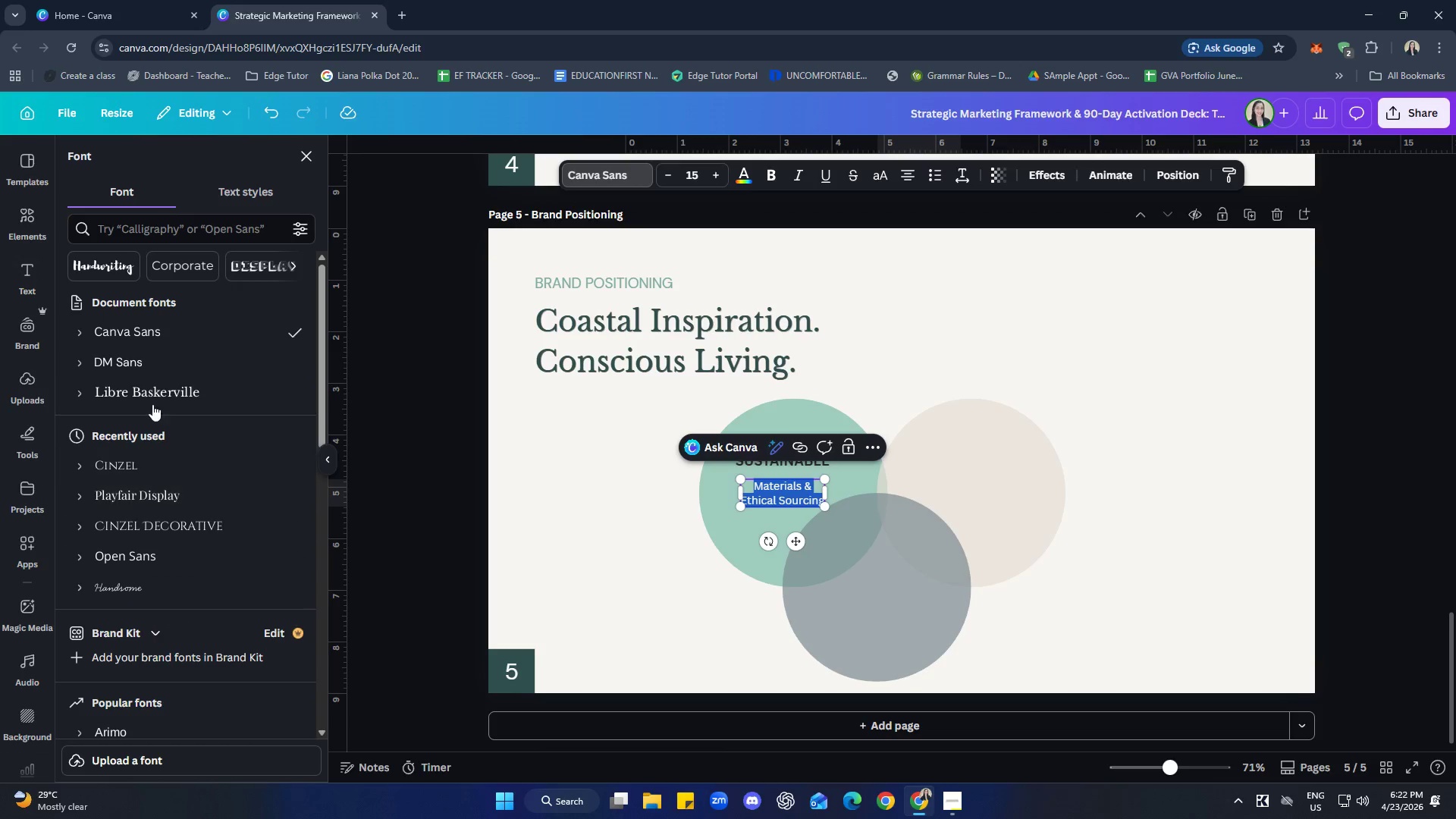 
left_click([158, 359])
 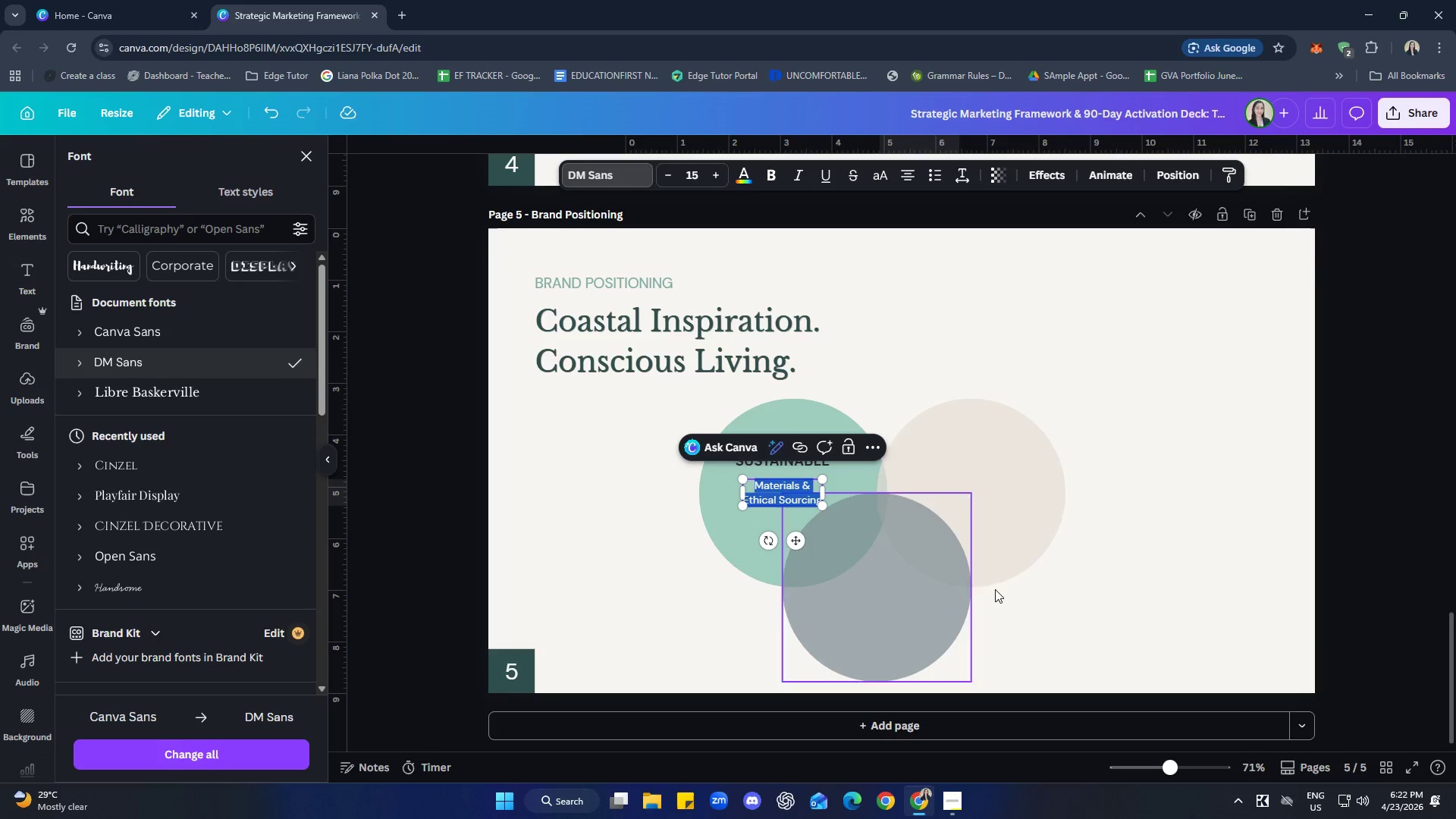 
left_click([1197, 533])
 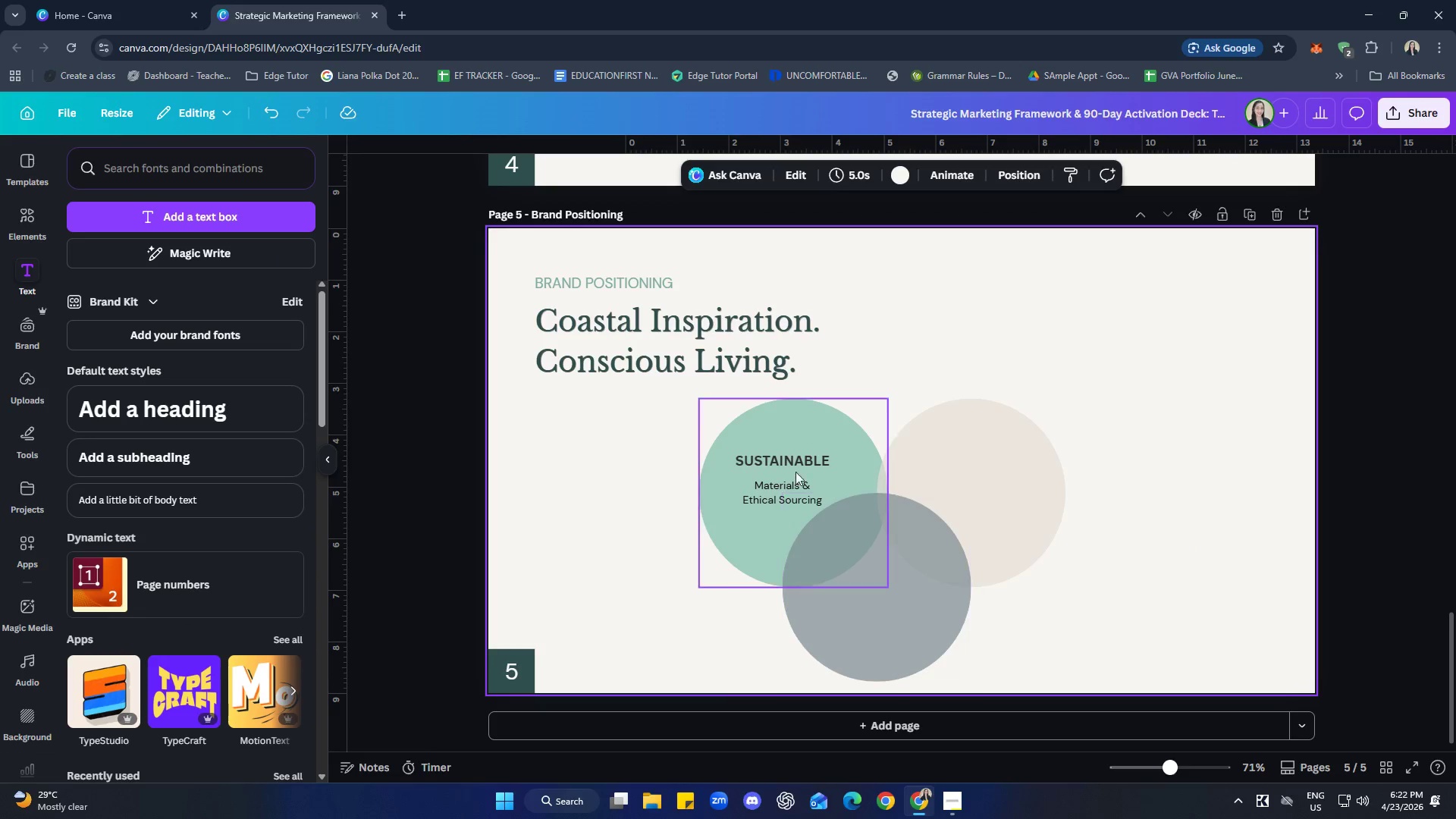 
left_click([771, 456])
 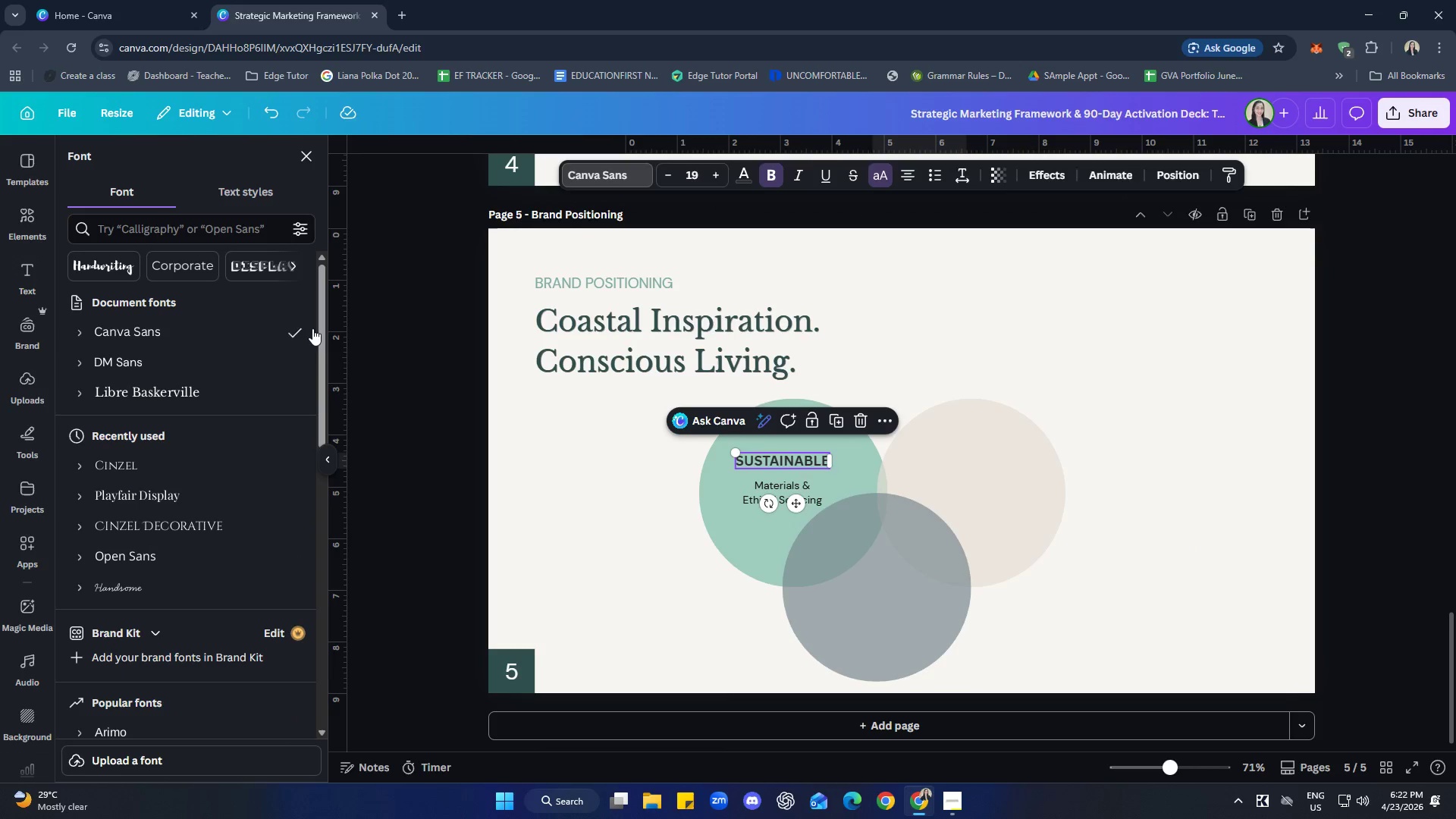 
left_click([165, 359])
 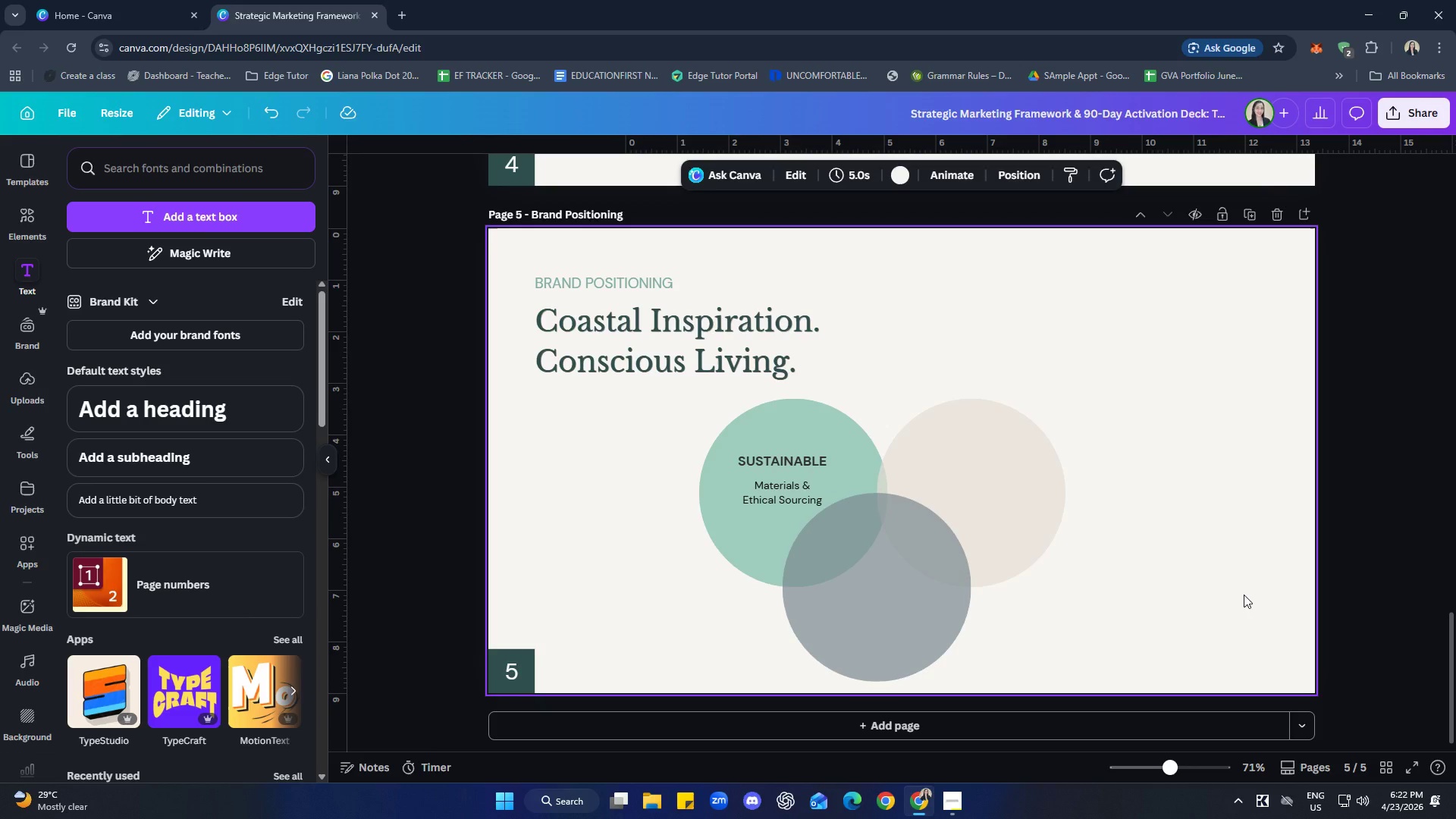 
wait(6.48)
 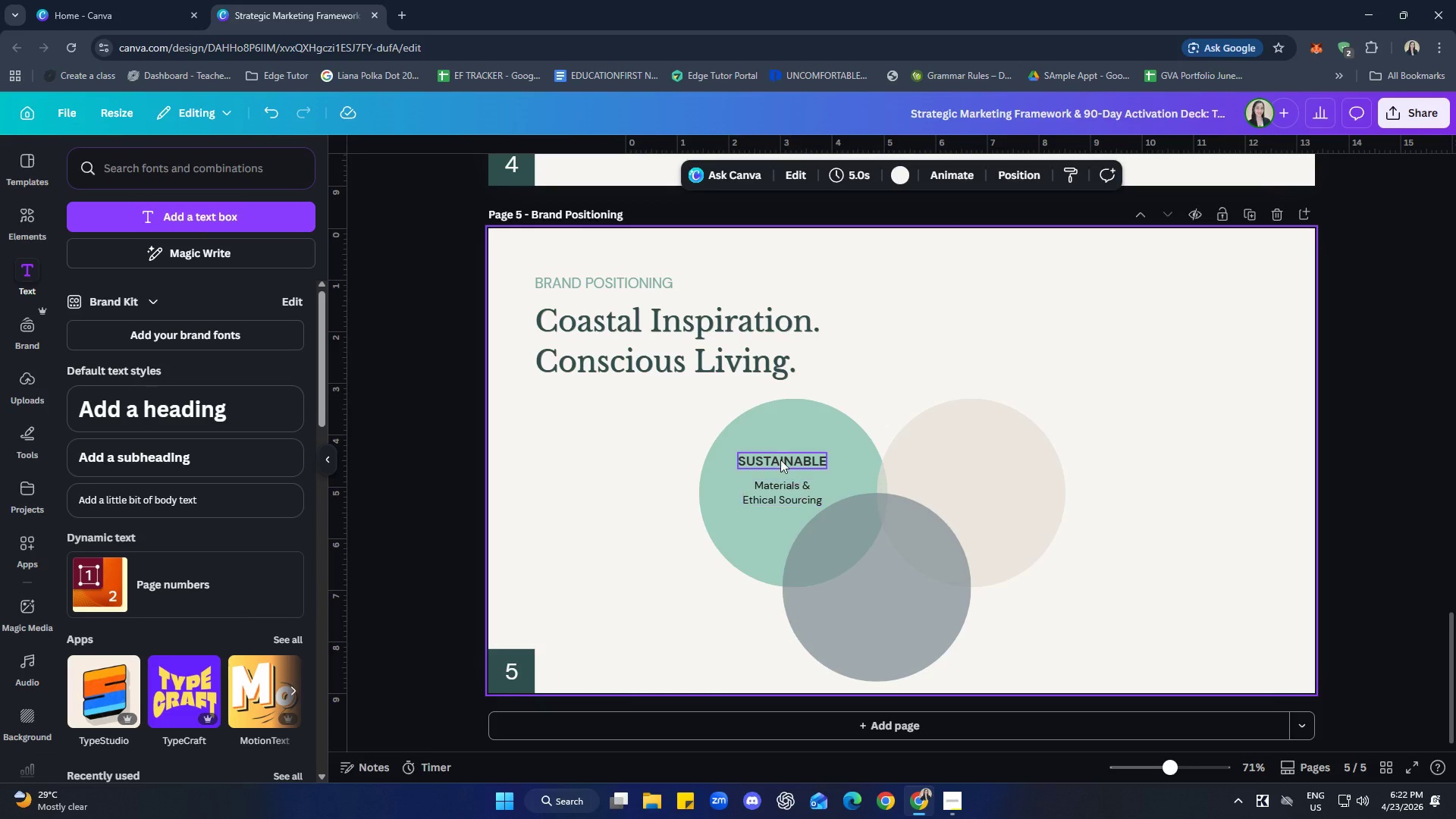 
left_click([1006, 524])
 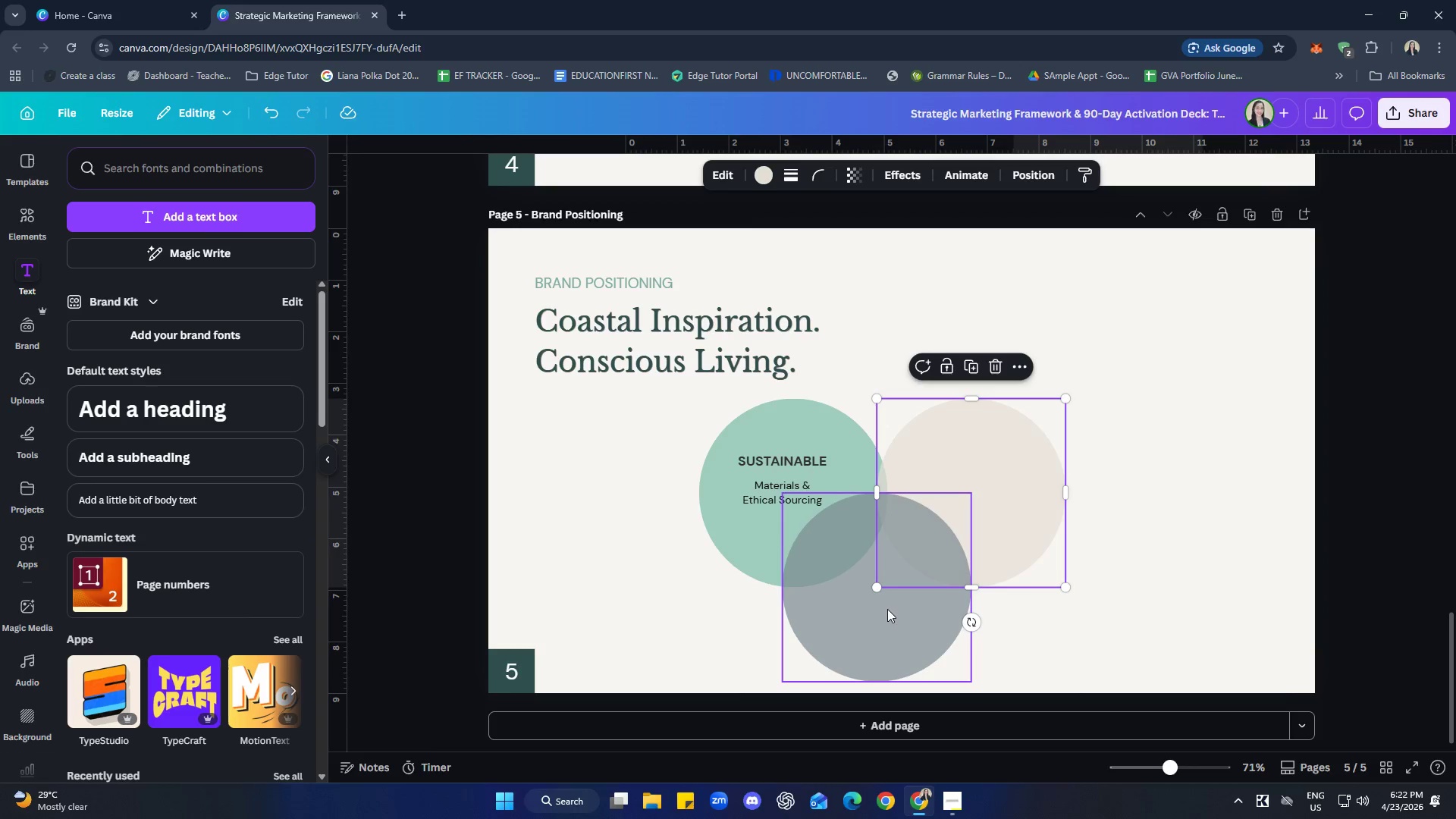 
left_click([880, 619])
 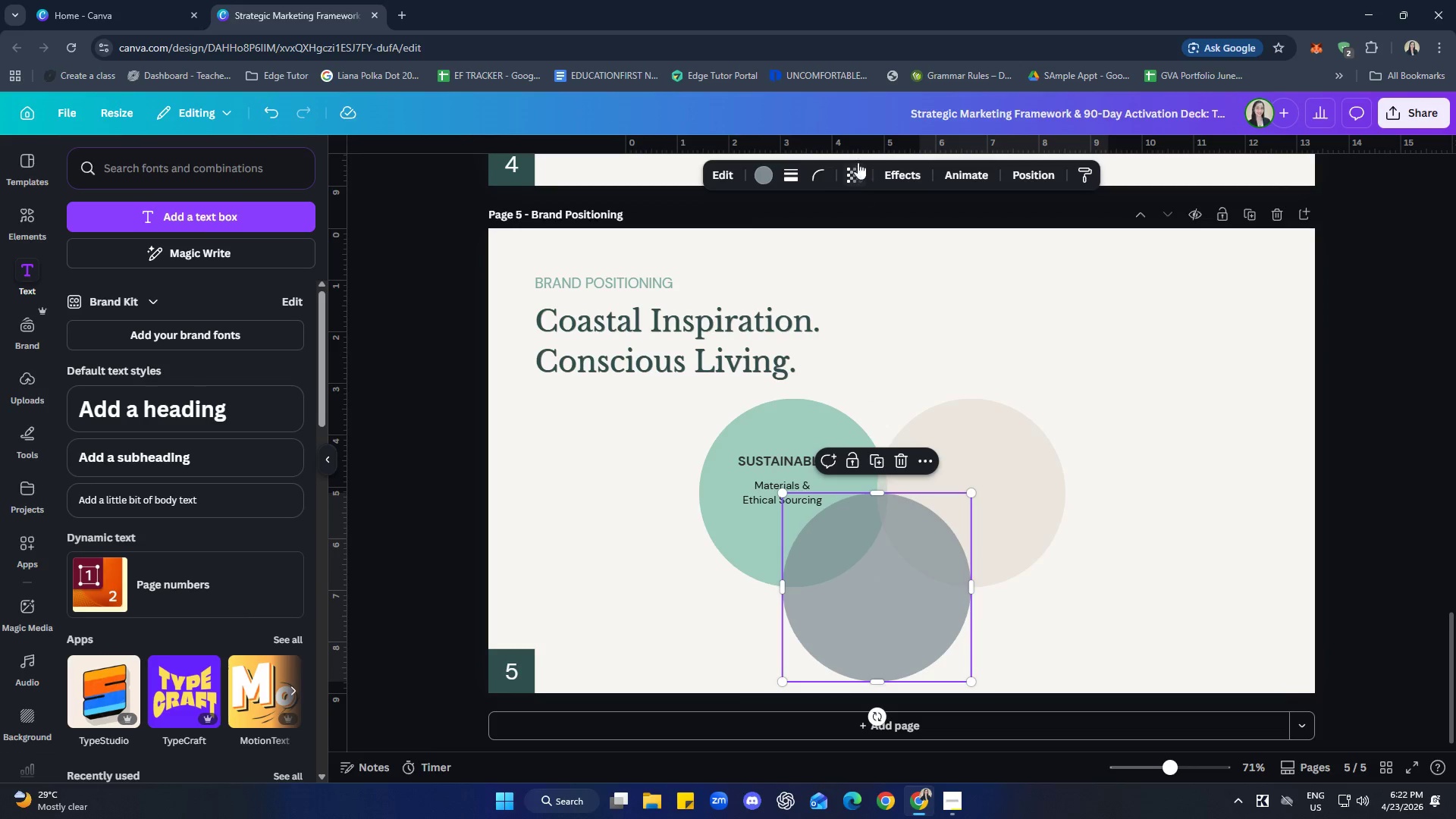 
left_click([854, 166])
 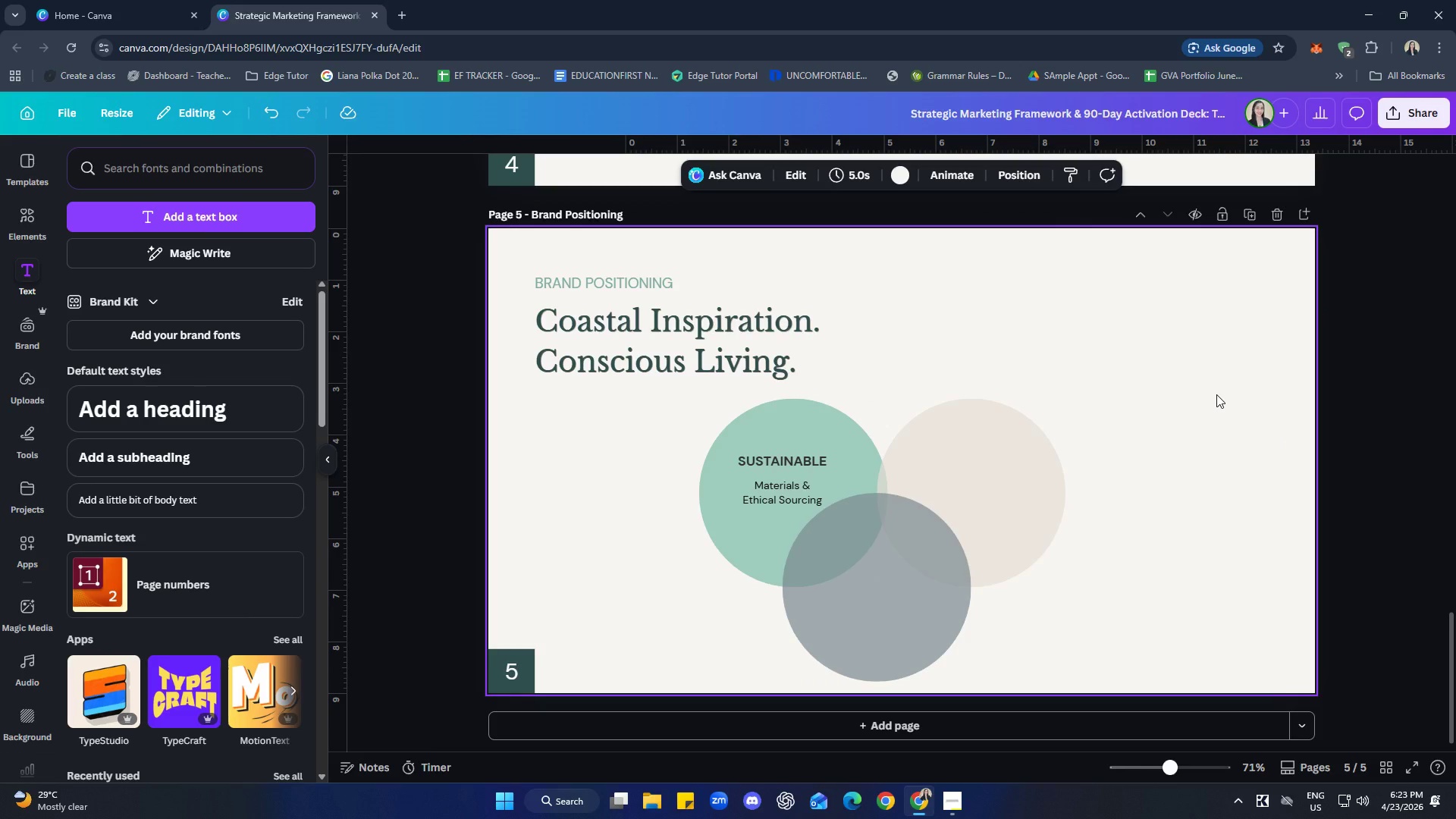 
left_click([1146, 406])
 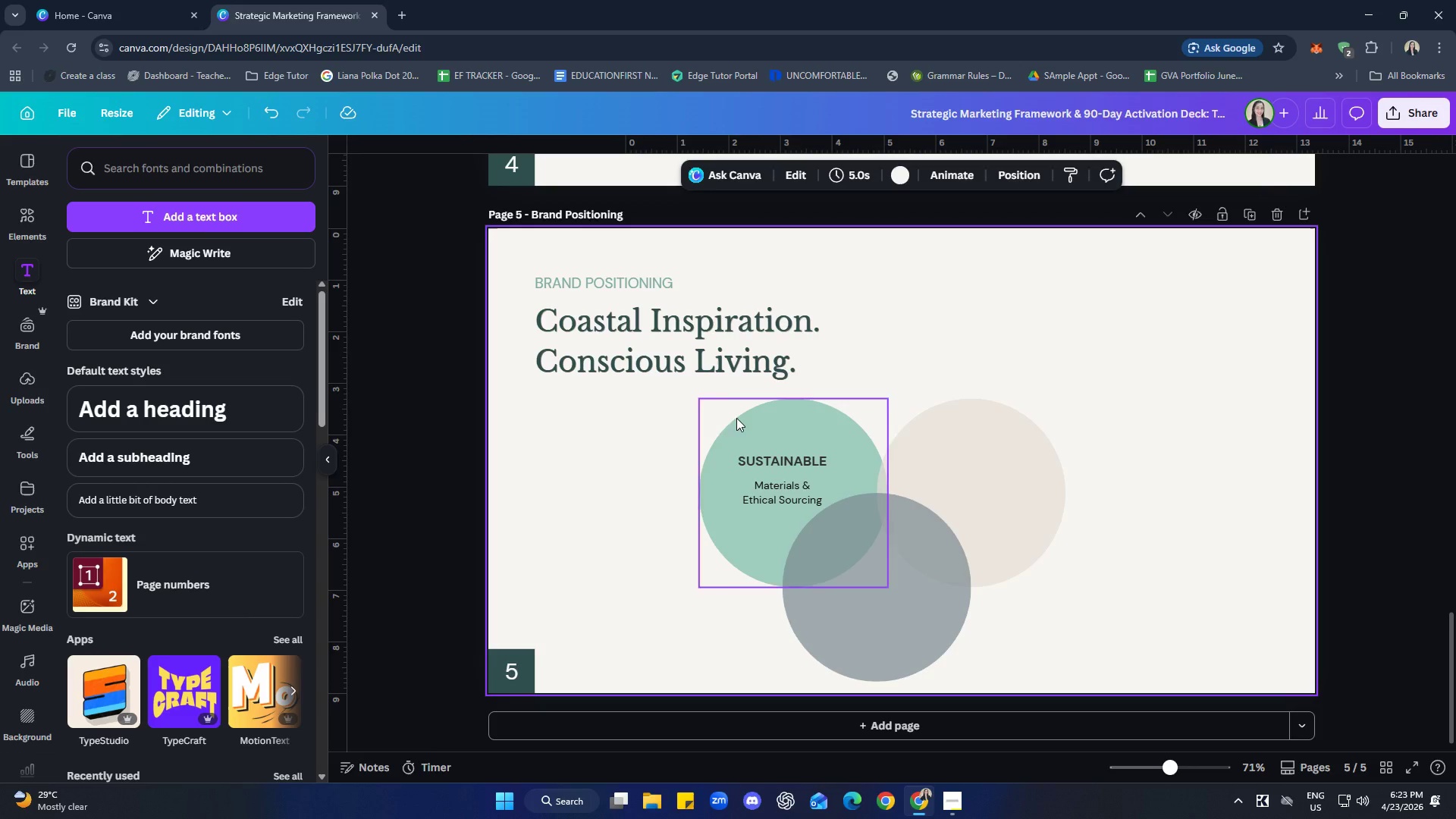 
left_click([28, 234])
 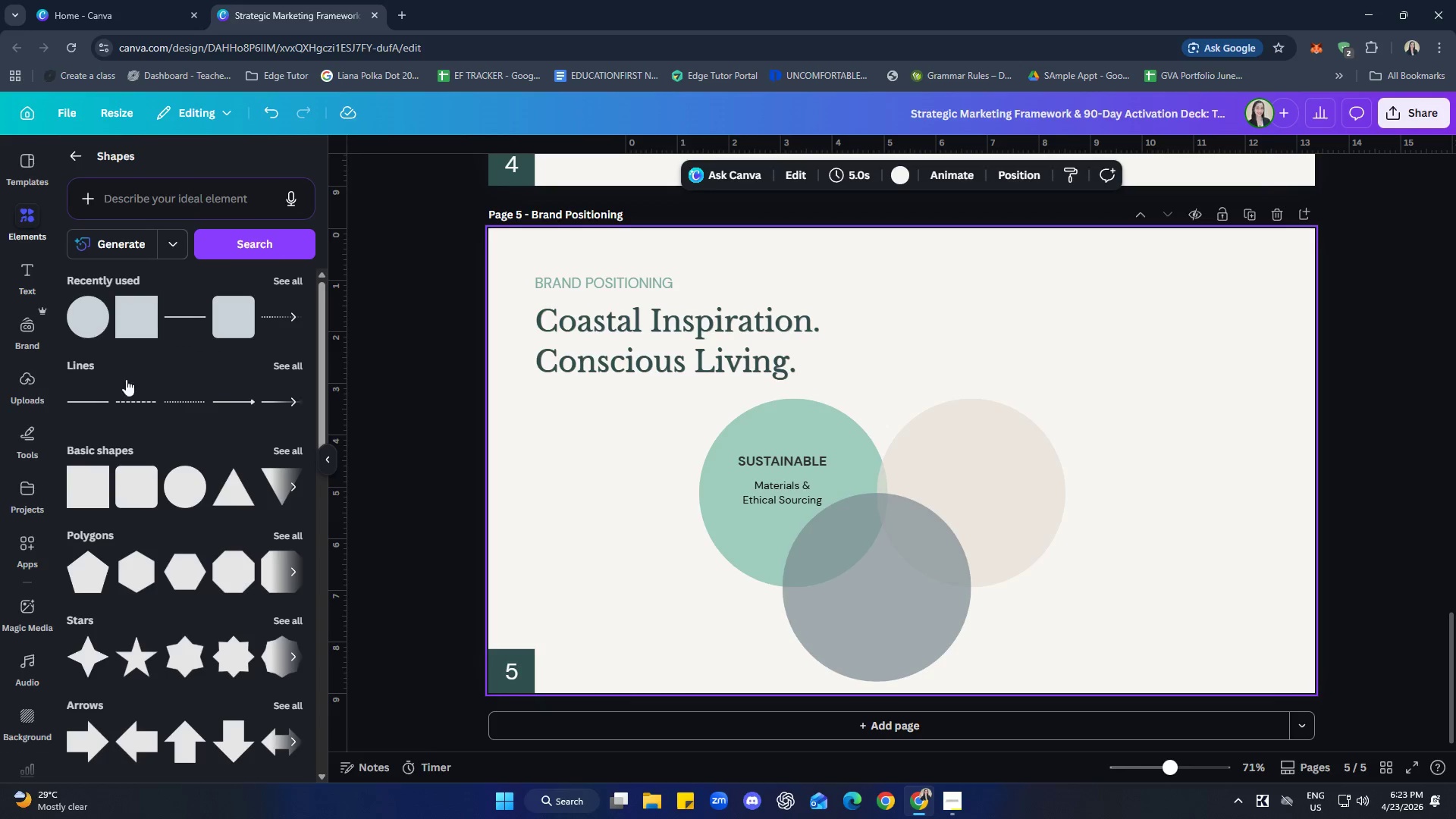 
left_click([83, 319])
 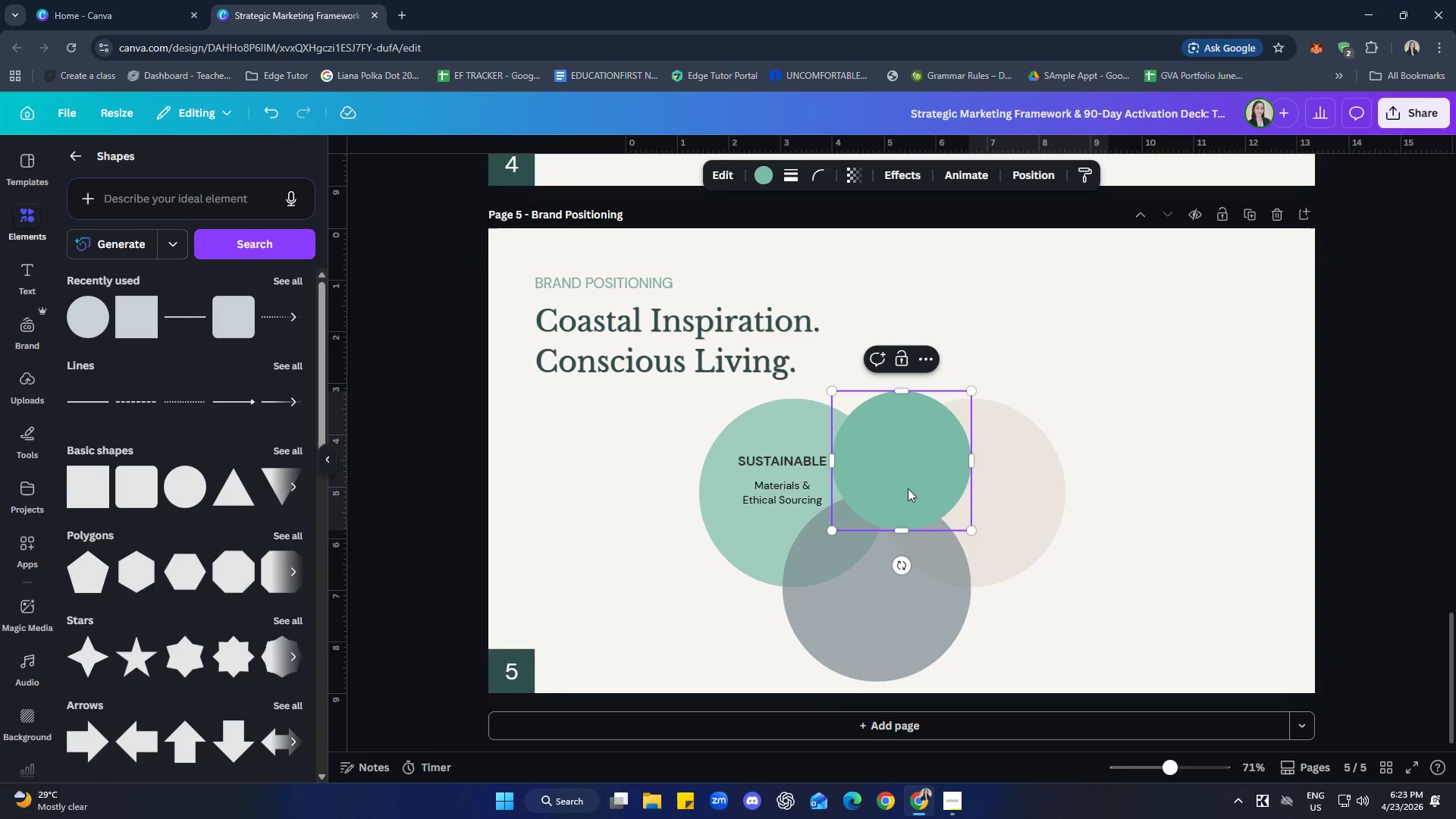 
left_click_drag(start_coordinate=[912, 500], to_coordinate=[909, 548])
 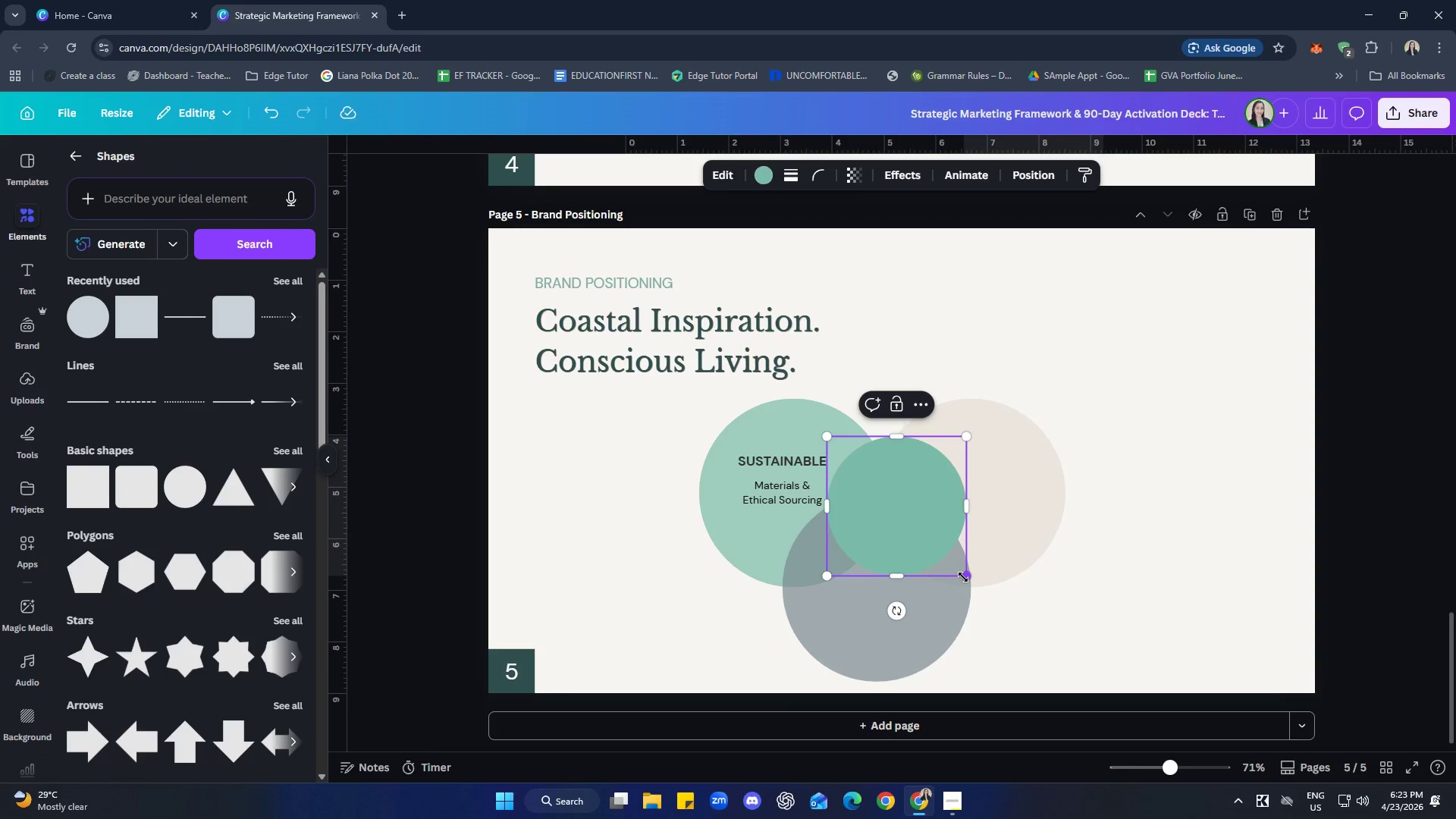 
left_click_drag(start_coordinate=[963, 577], to_coordinate=[915, 536])
 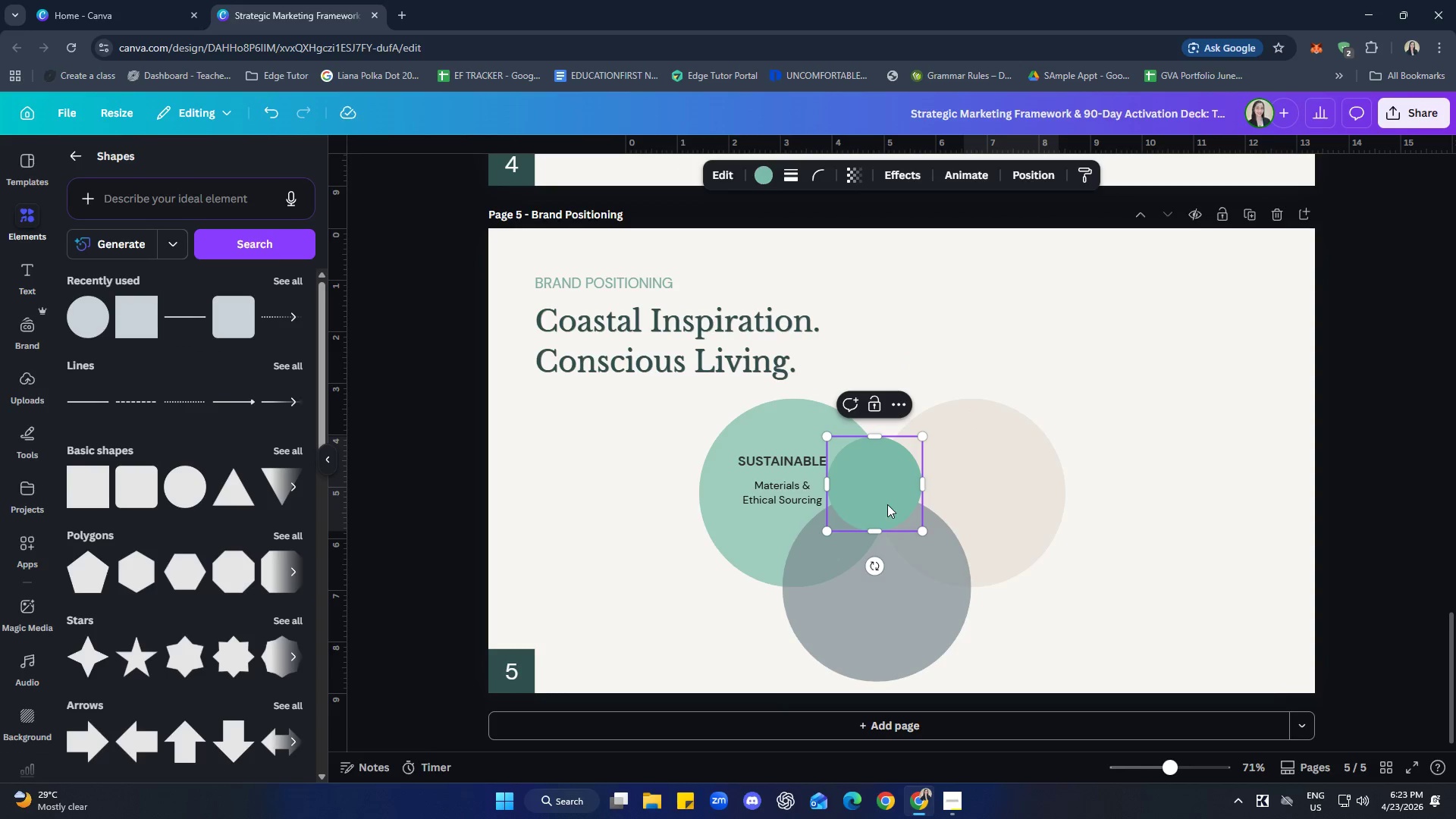 
left_click_drag(start_coordinate=[886, 503], to_coordinate=[895, 526])
 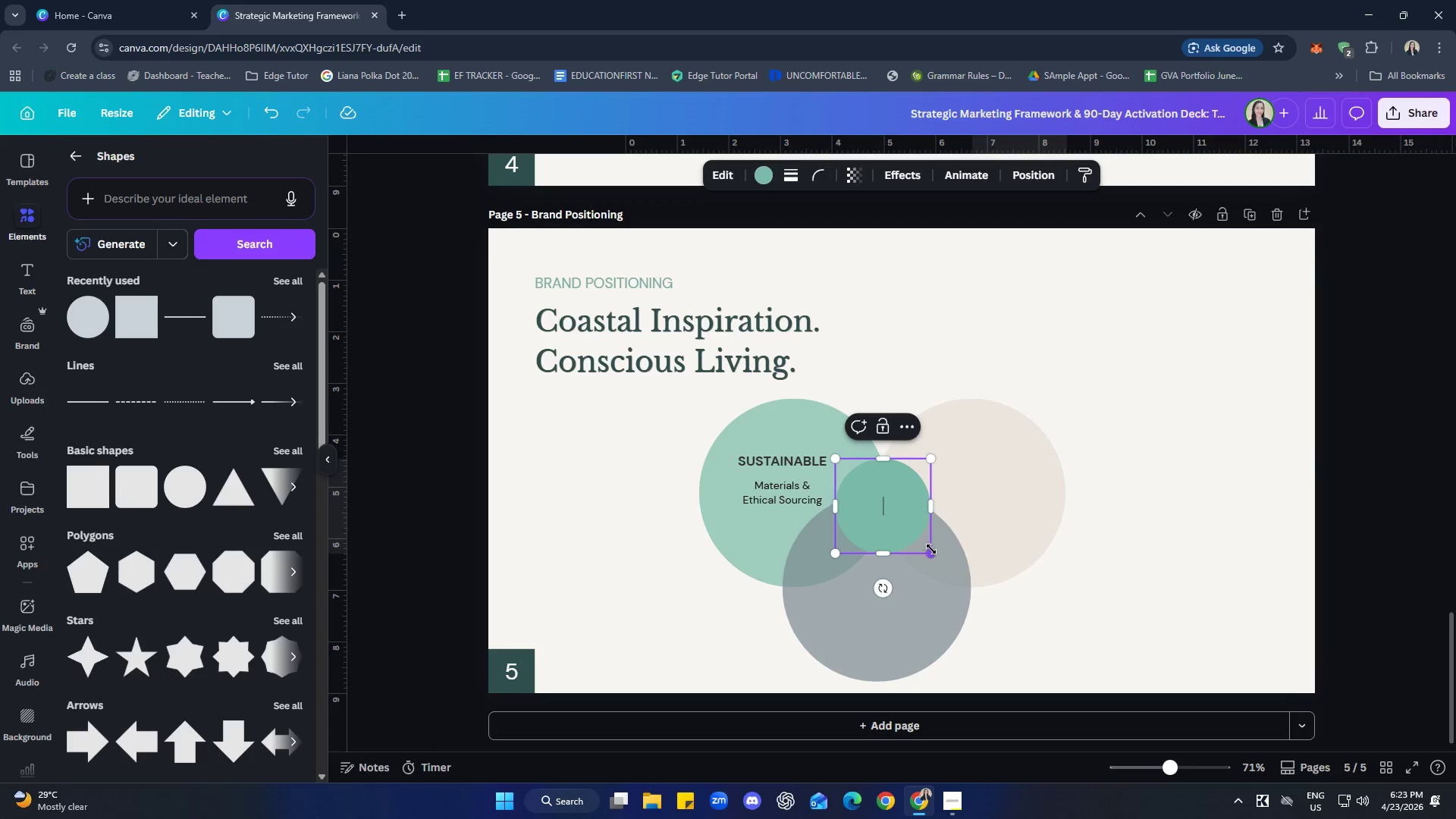 
left_click_drag(start_coordinate=[930, 549], to_coordinate=[883, 517])
 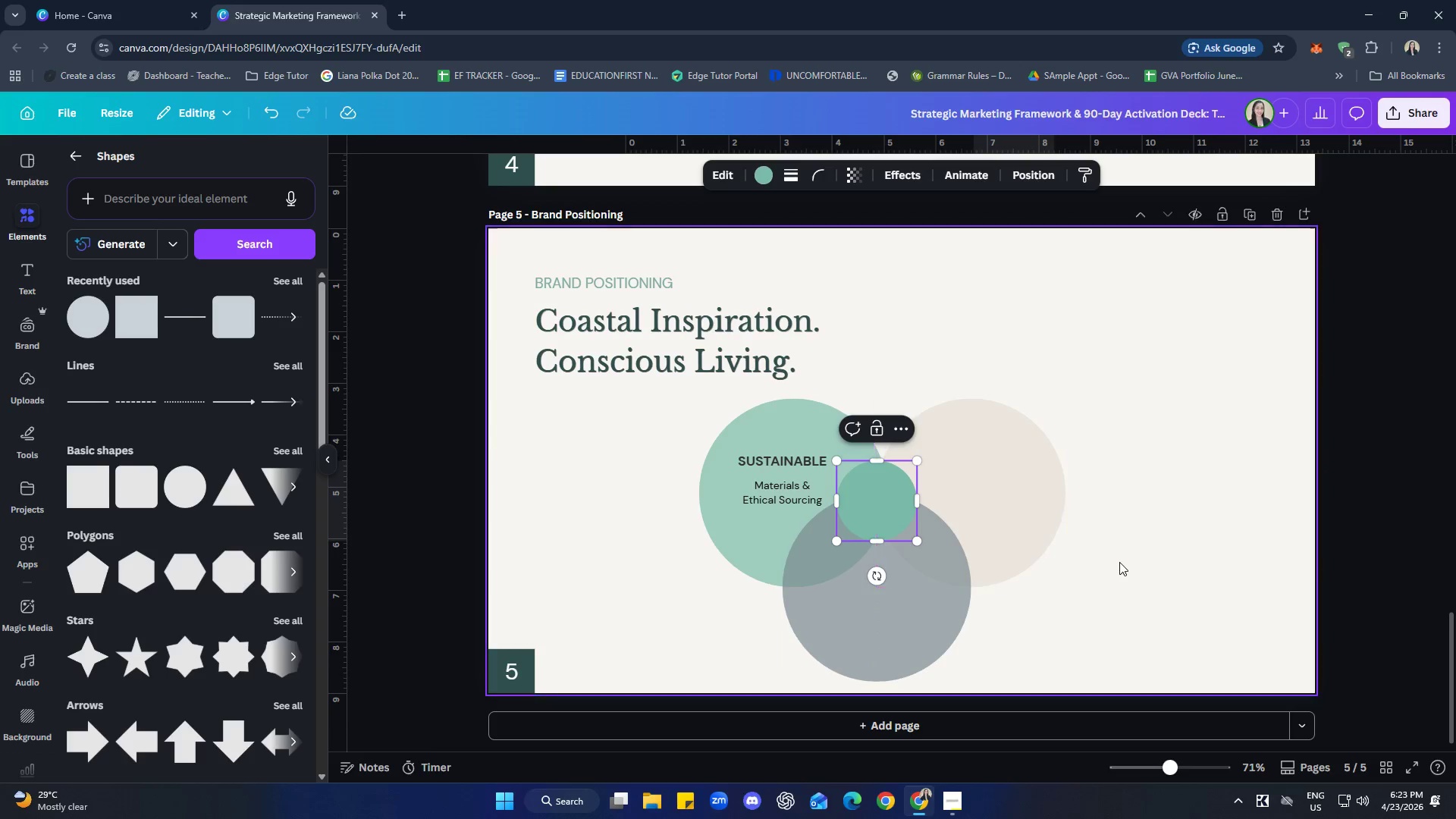 
left_click([1120, 562])
 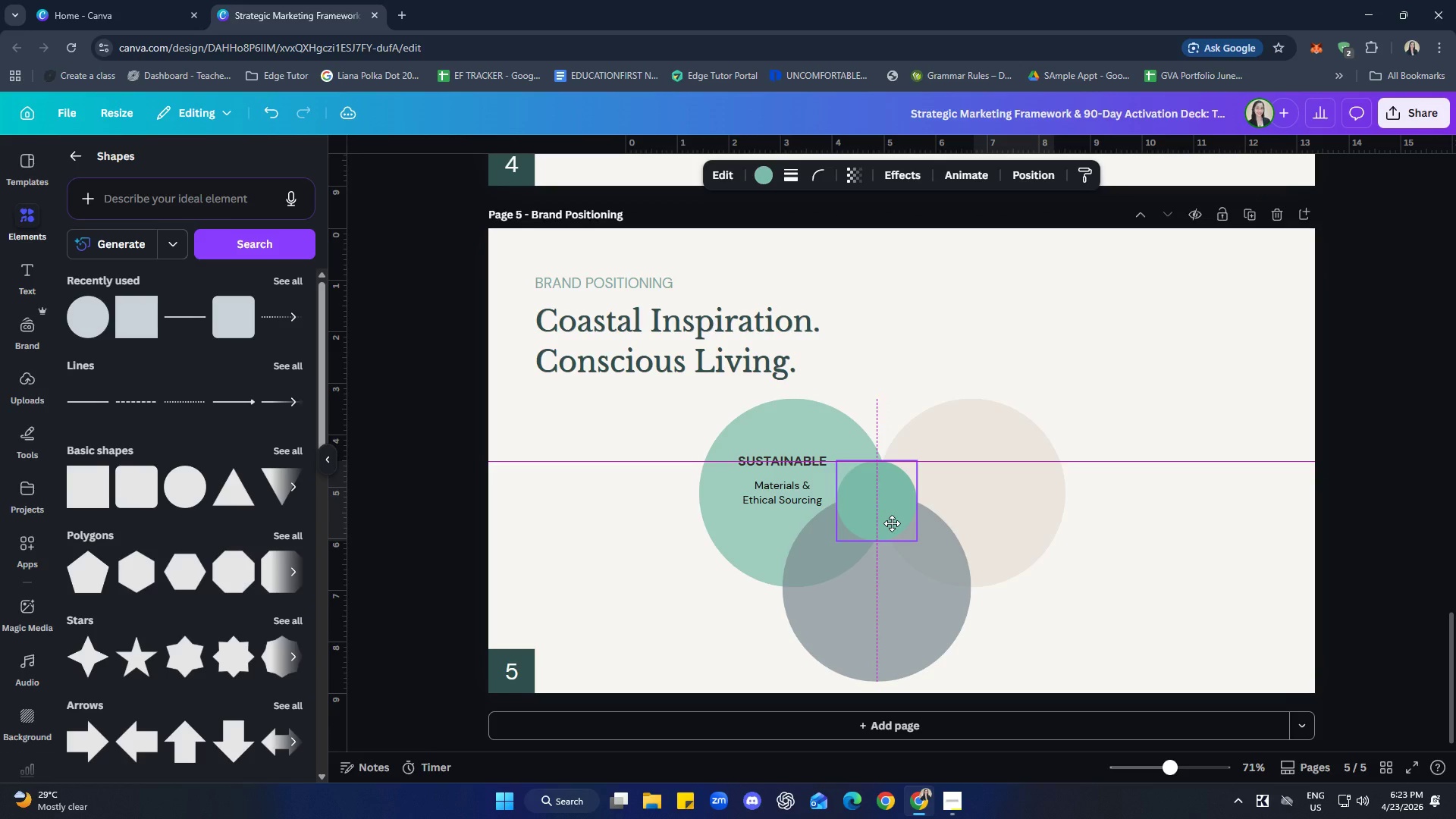 
left_click([1213, 575])
 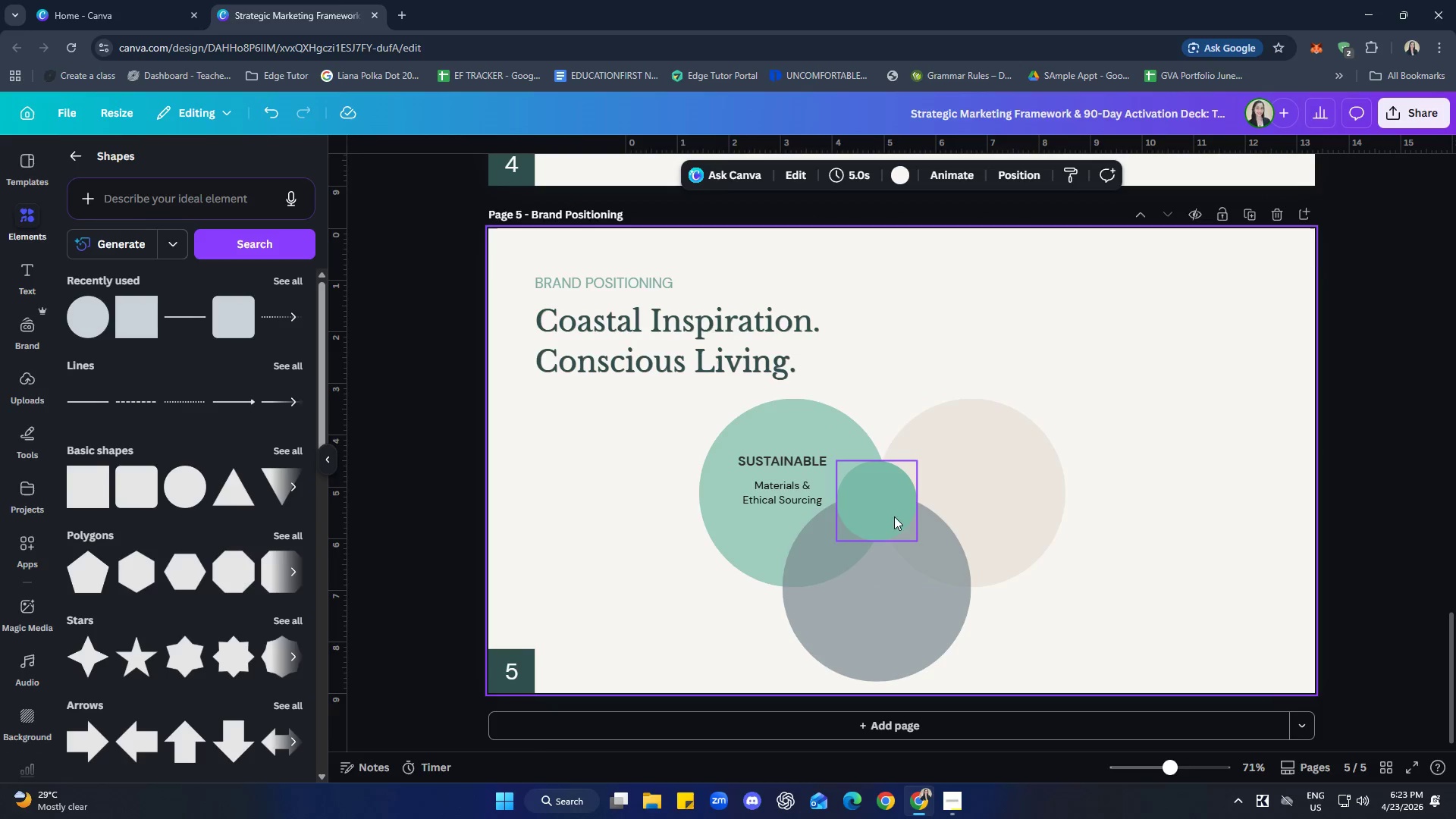 
left_click([786, 488])
 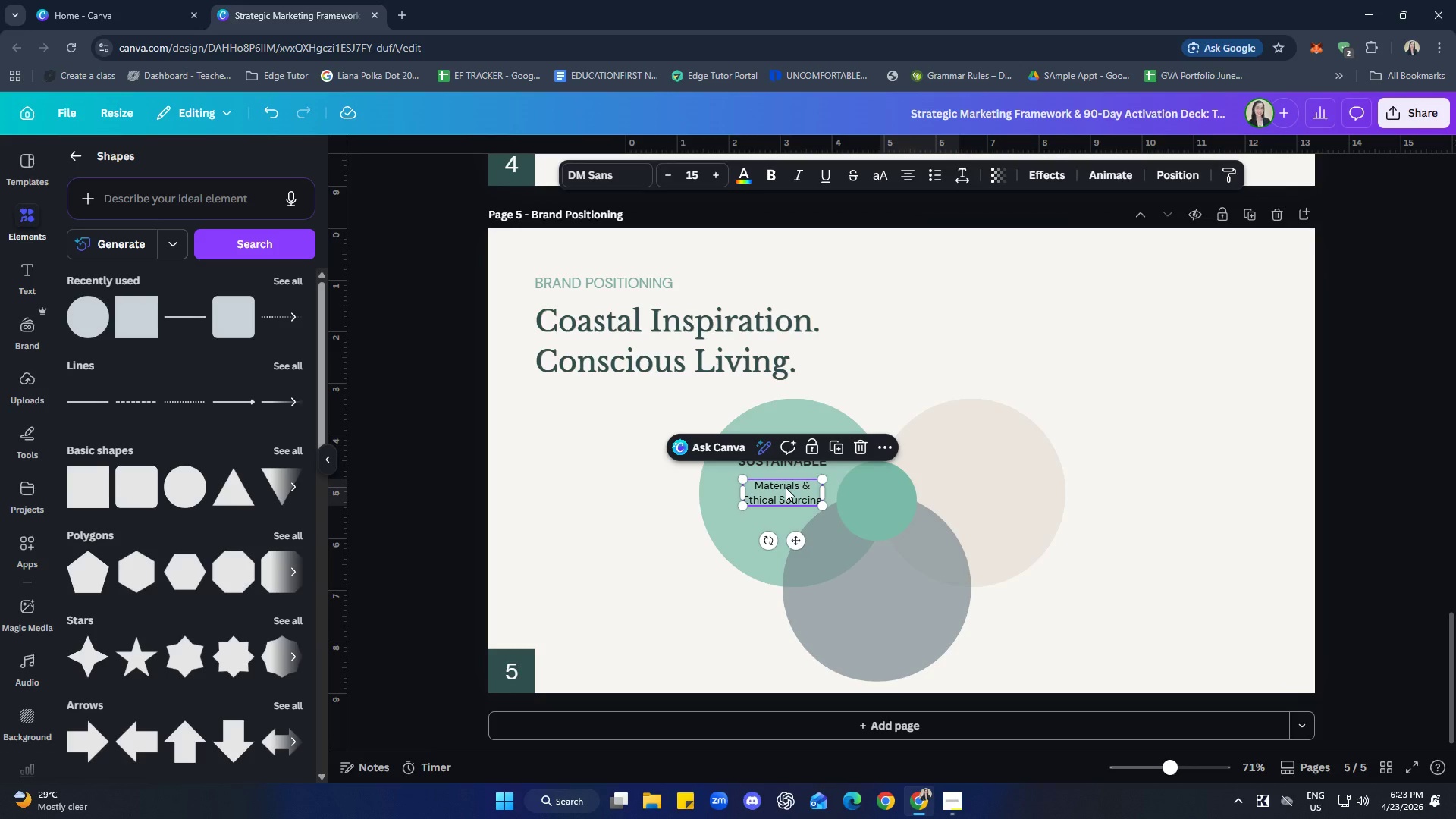 
key(Control+Z)
 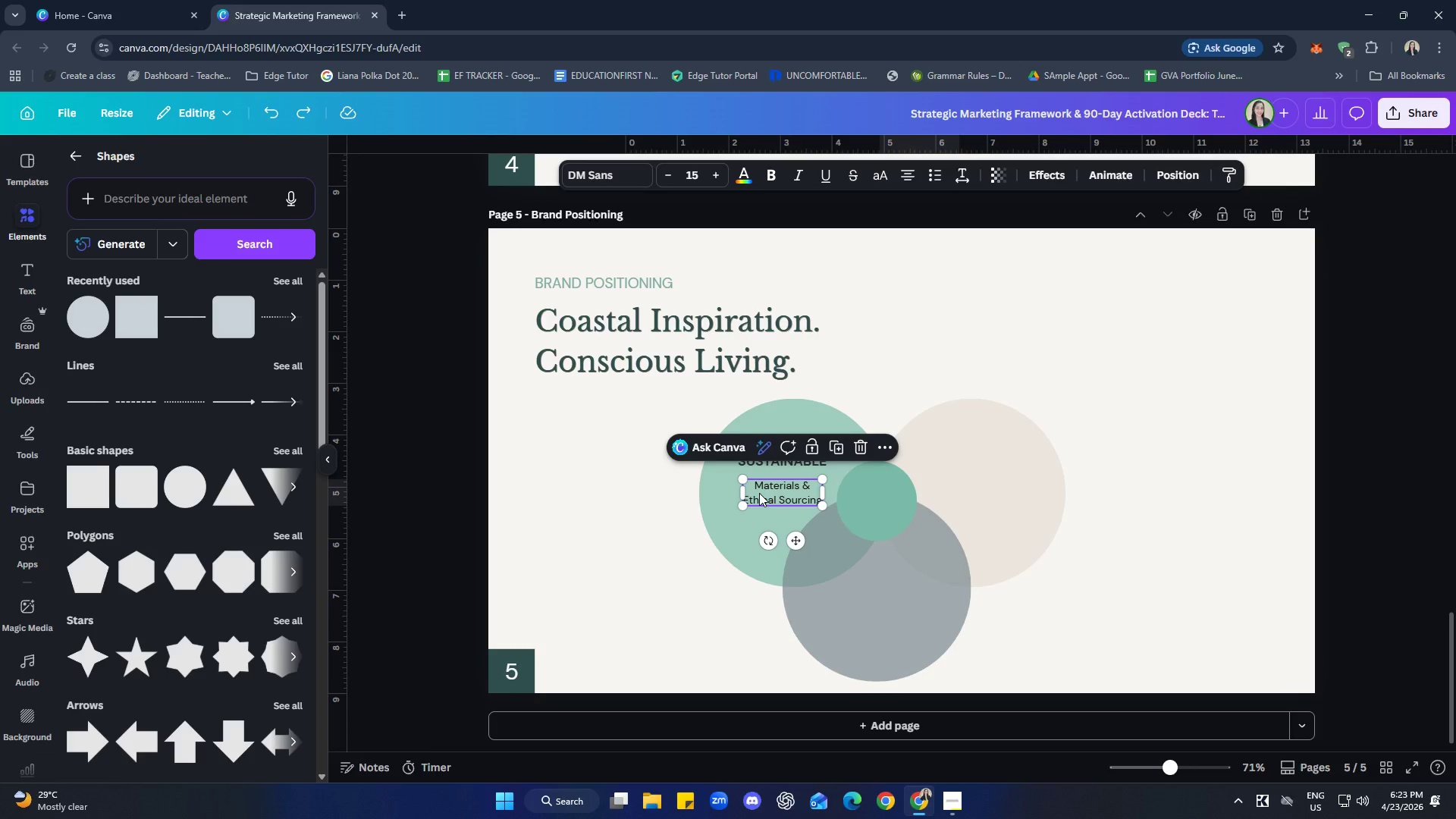 
key(Delete)
 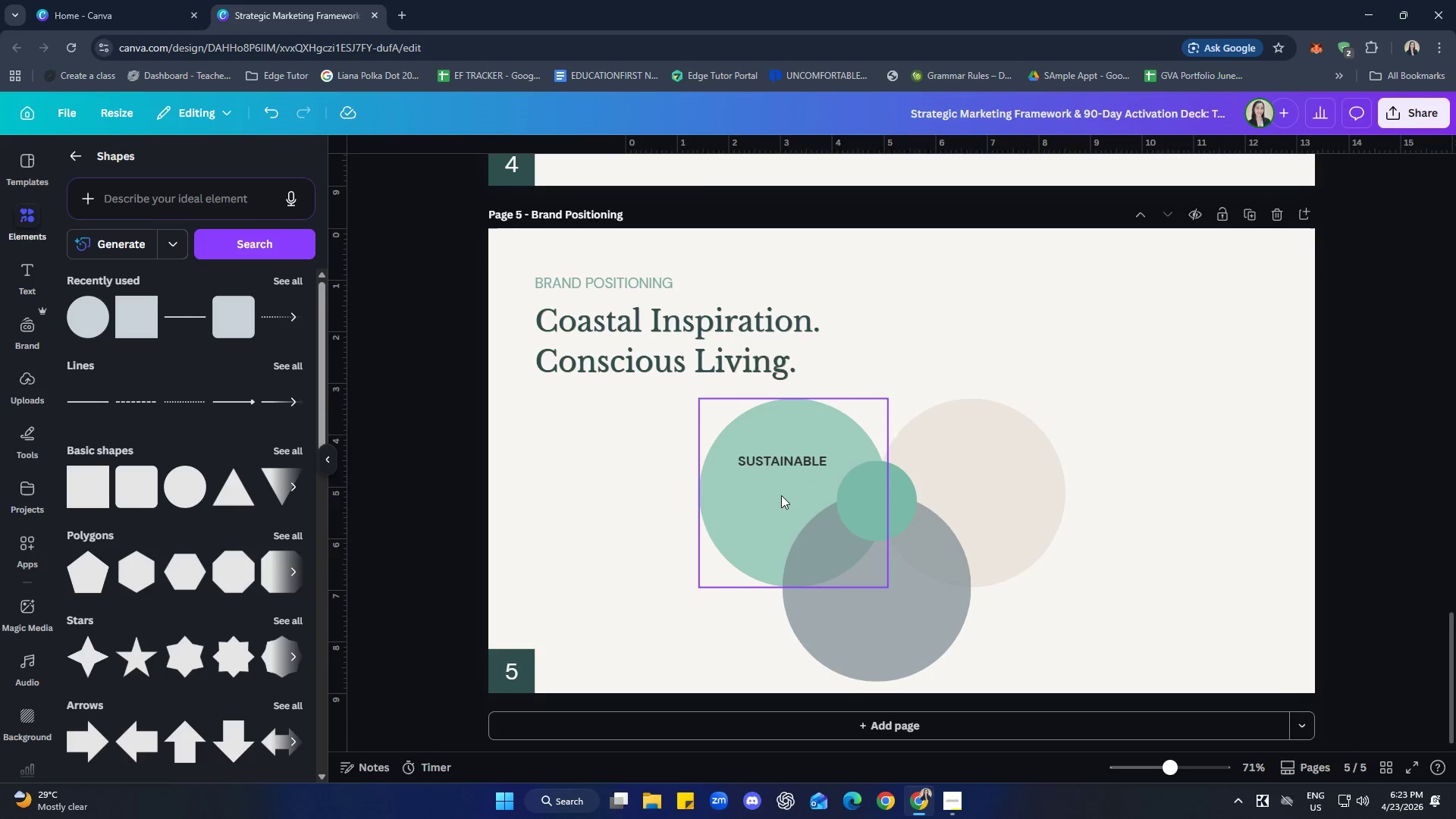 
double_click([781, 495])
 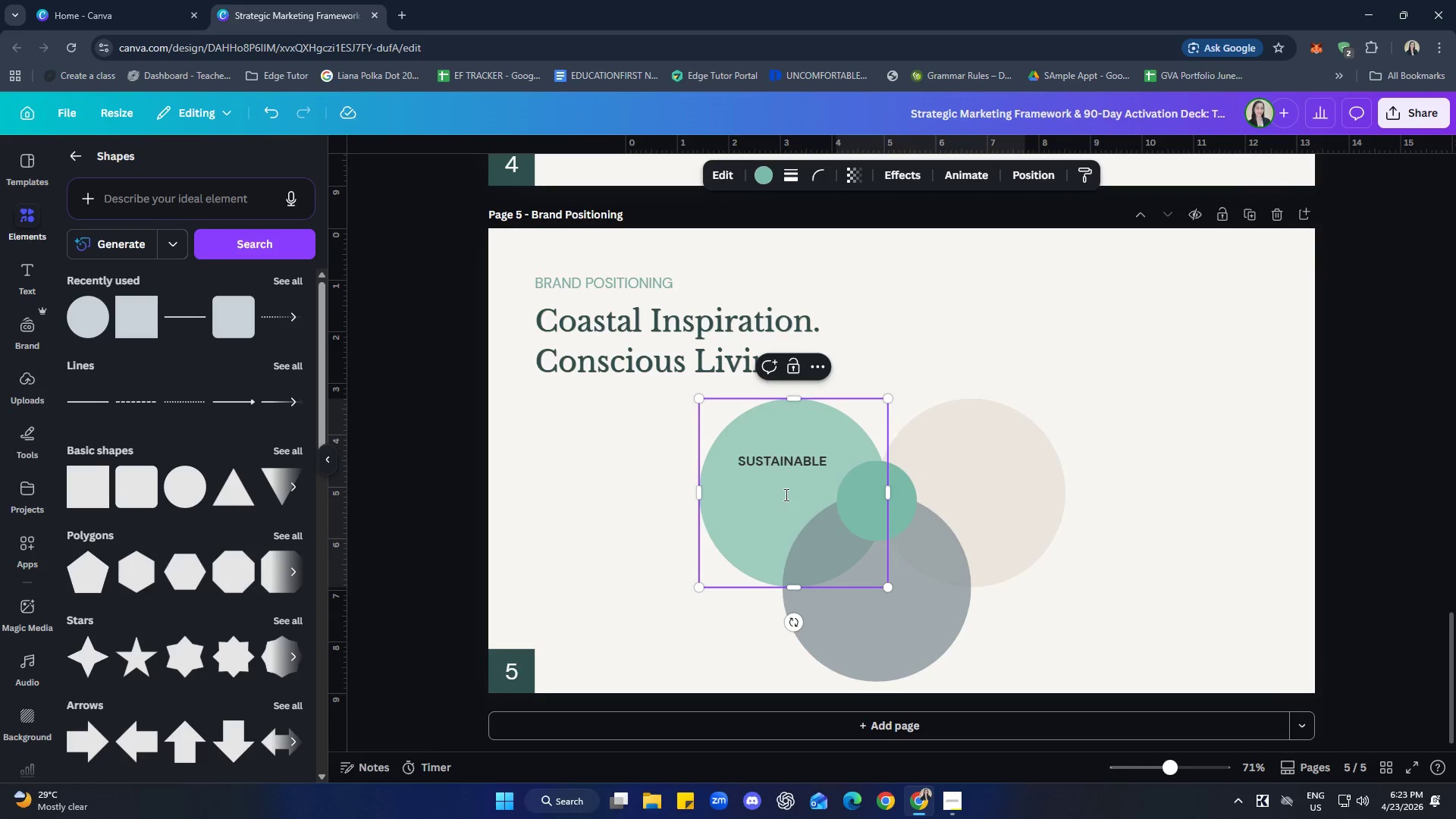 
key(Control+V)
 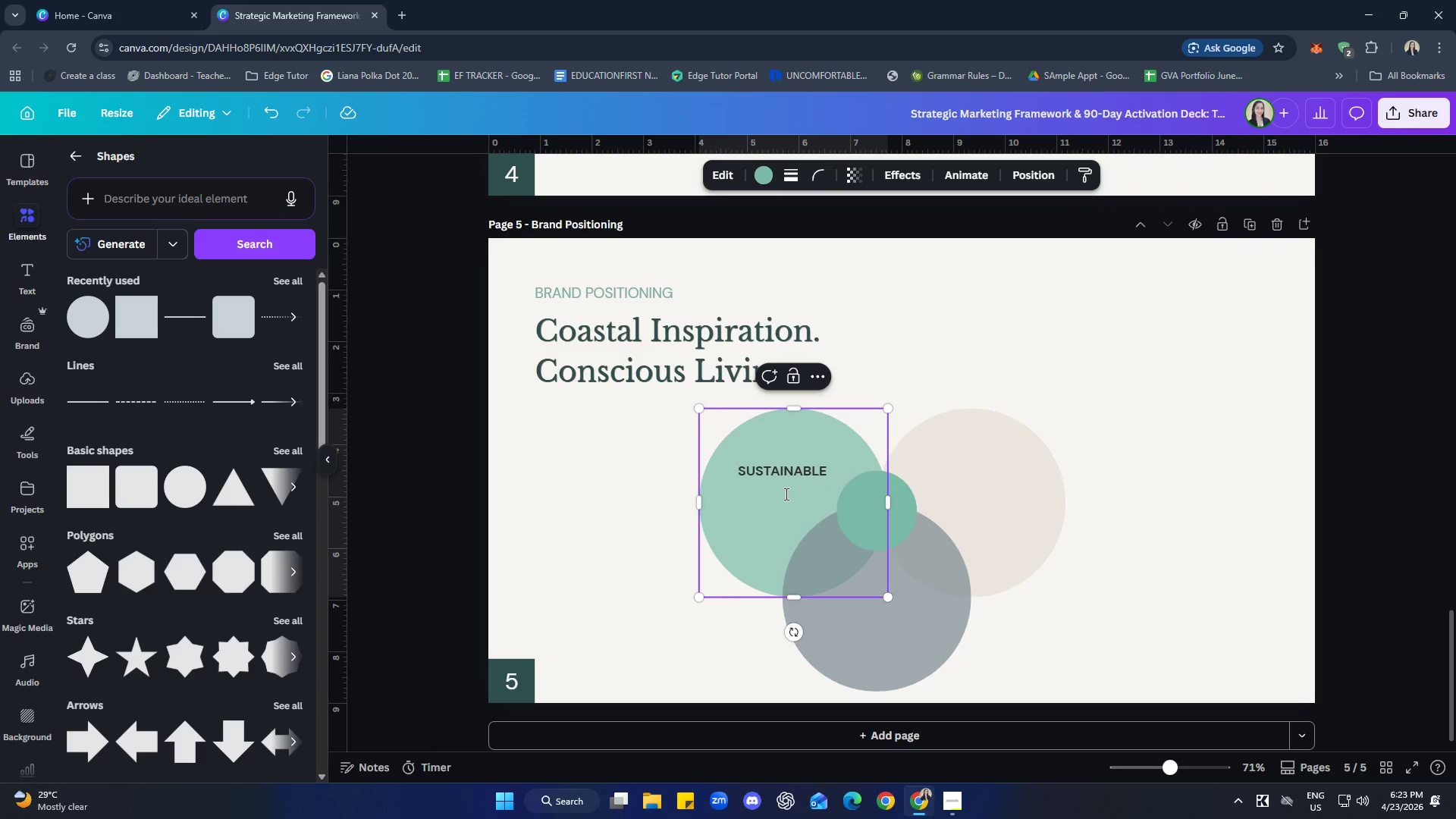 
key(Control+Z)
 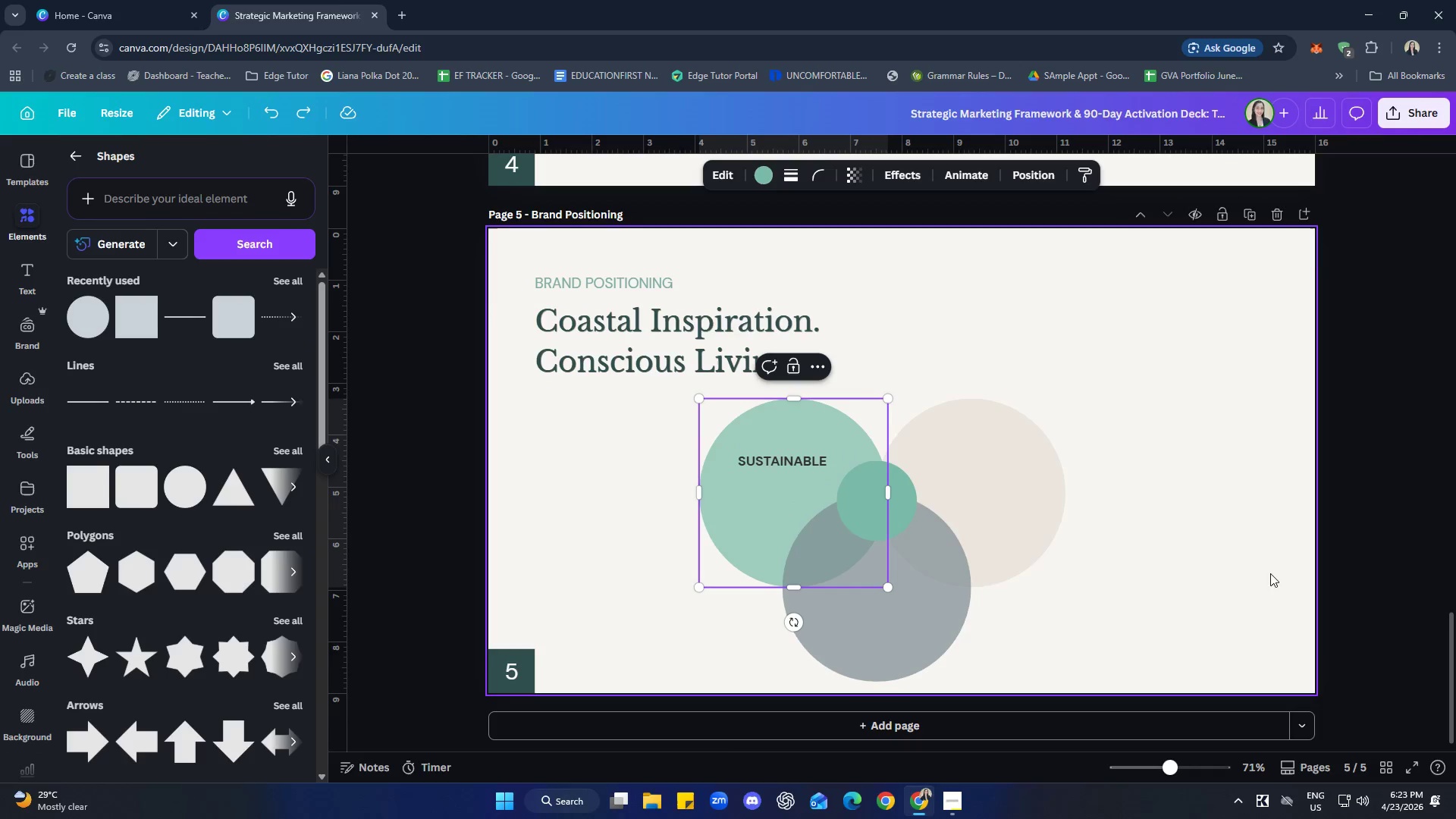 
left_click([1256, 551])
 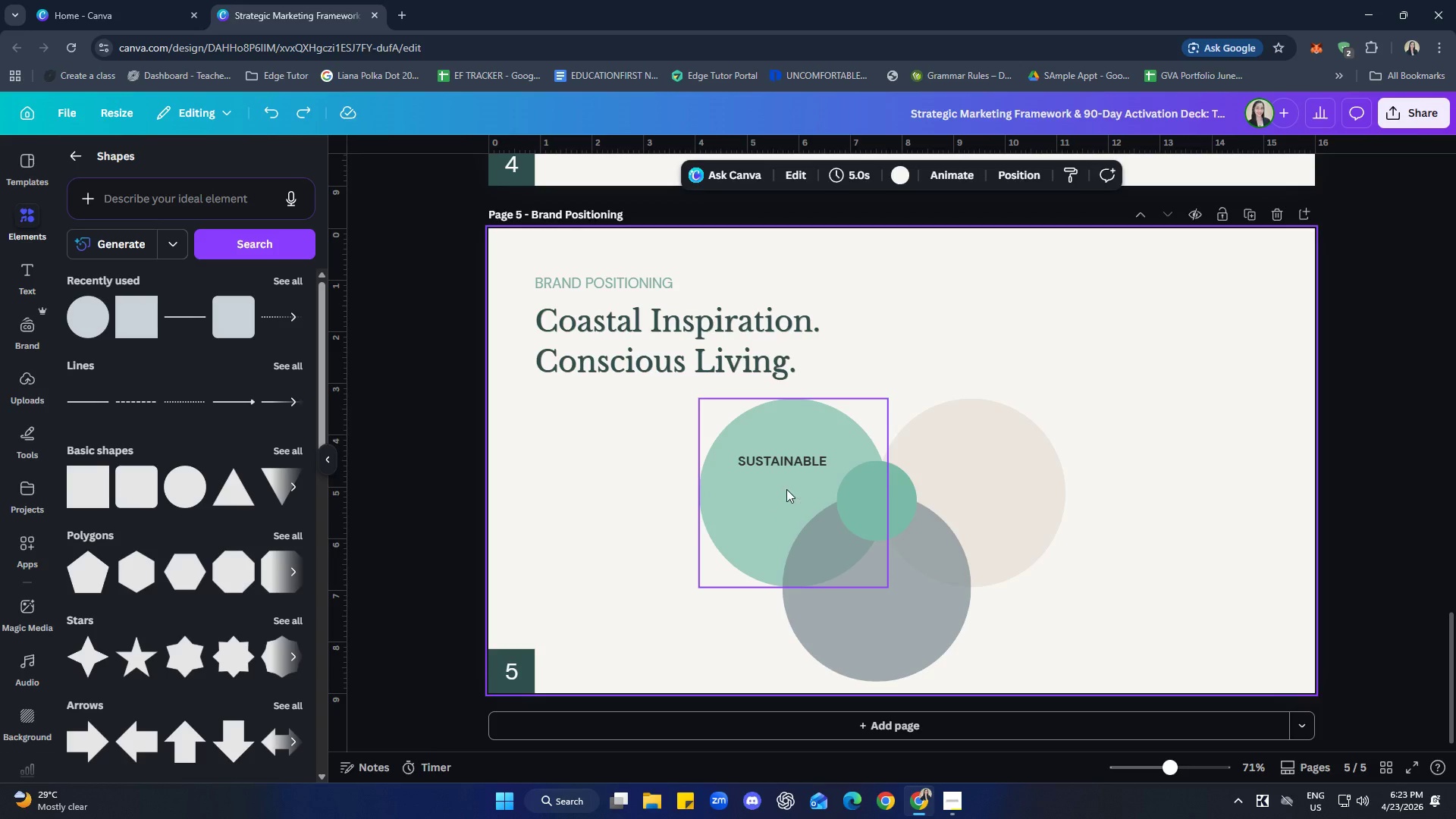 
double_click([786, 489])
 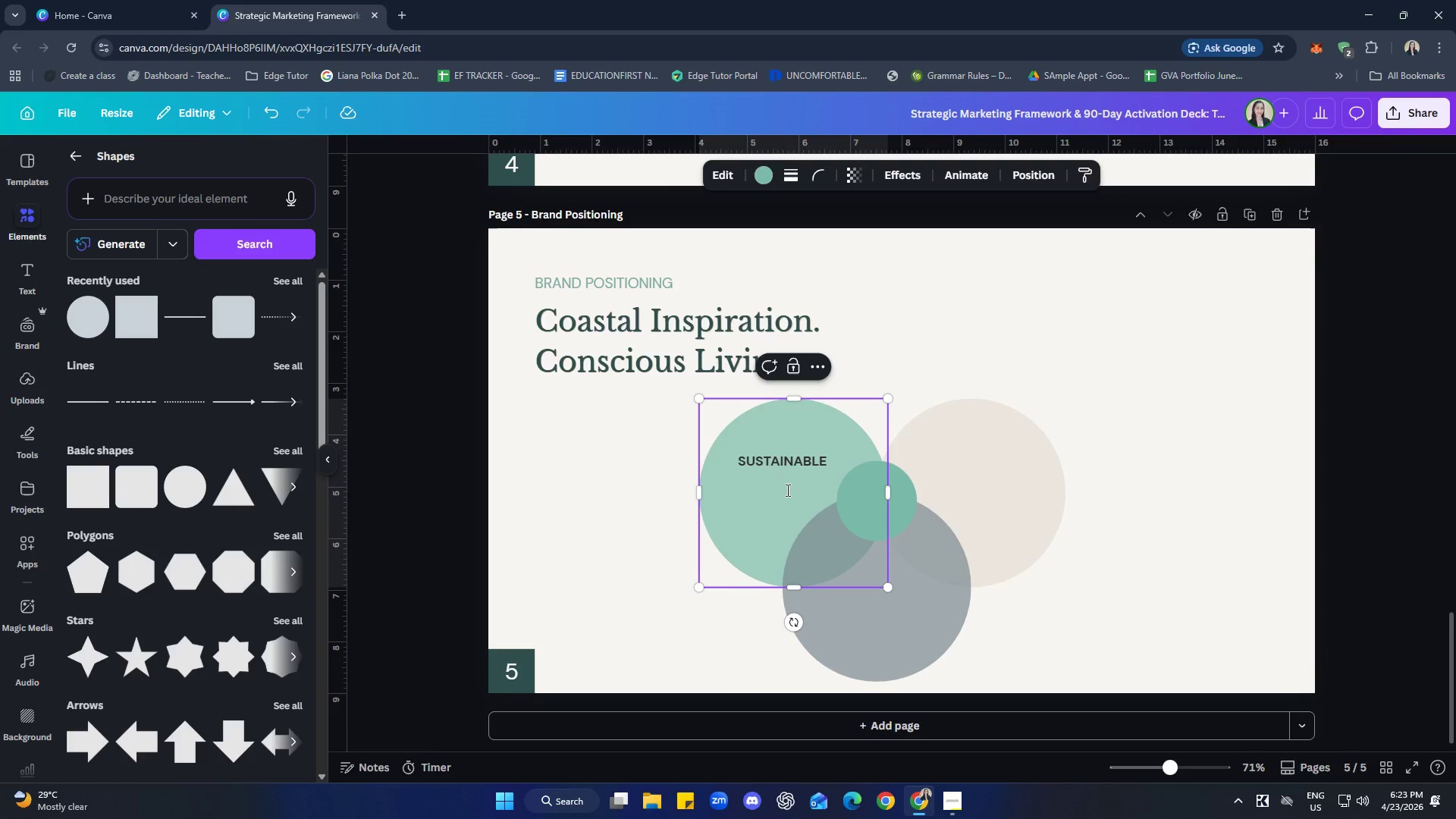 
type(Materials &)
 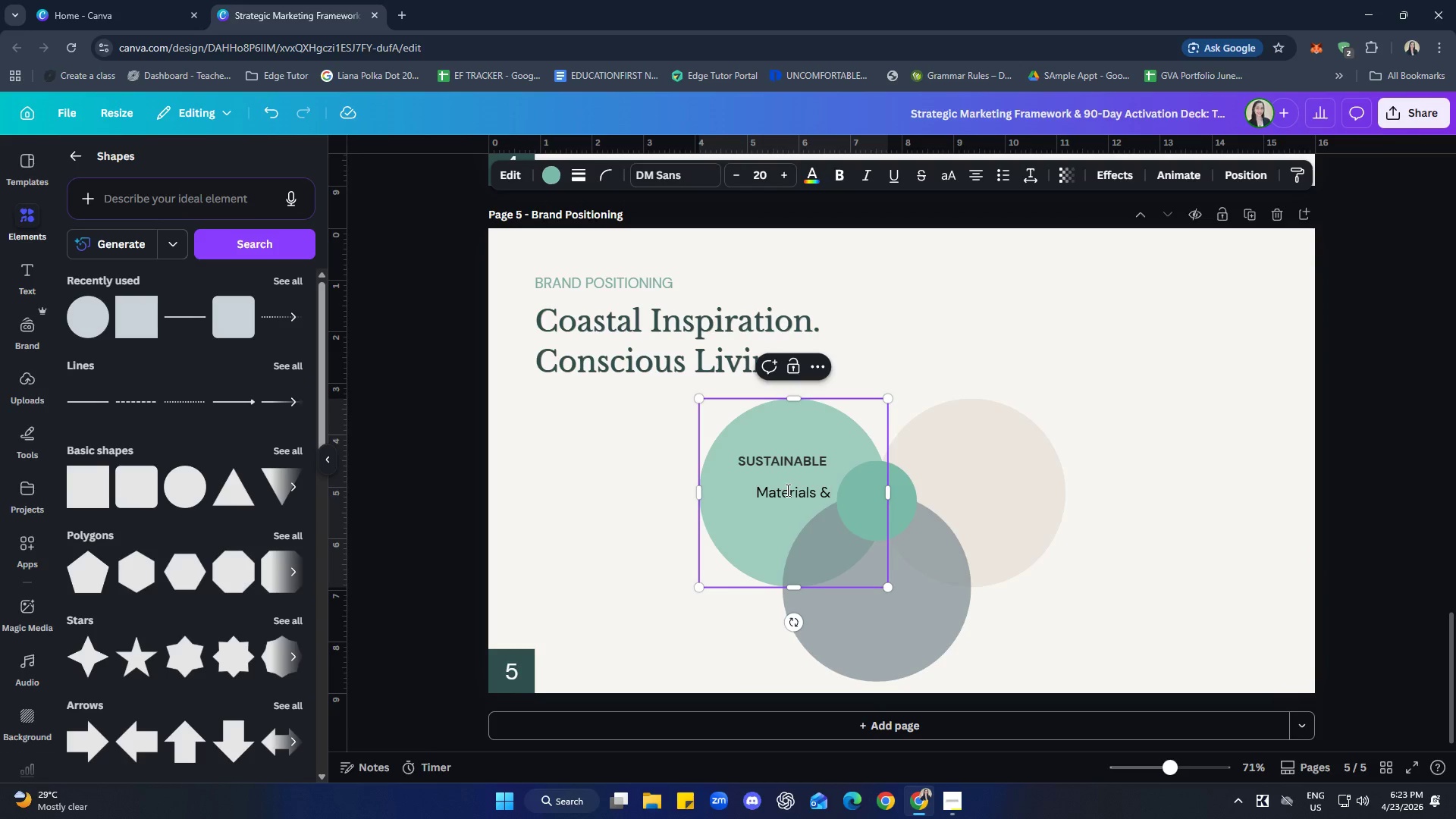 
key(Enter)
 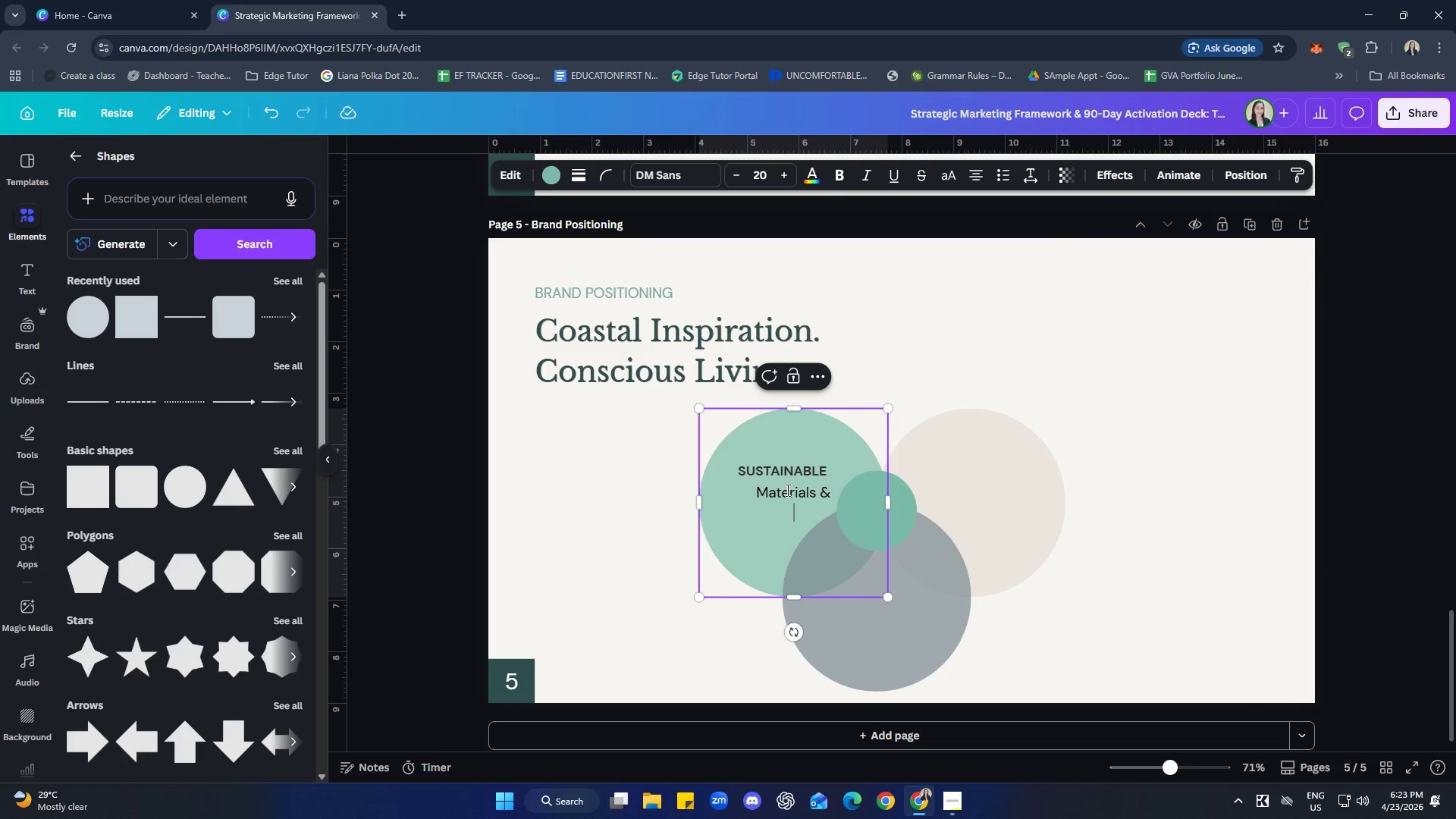 
type(Ethinc)
key(Backspace)
type(ca)
key(Backspace)
key(Backspace)
type(cal)
key(Backspace)
key(Backspace)
key(Backspace)
key(Backspace)
type(cal Sourcinhg)
key(Backspace)
key(Backspace)
type(g)
 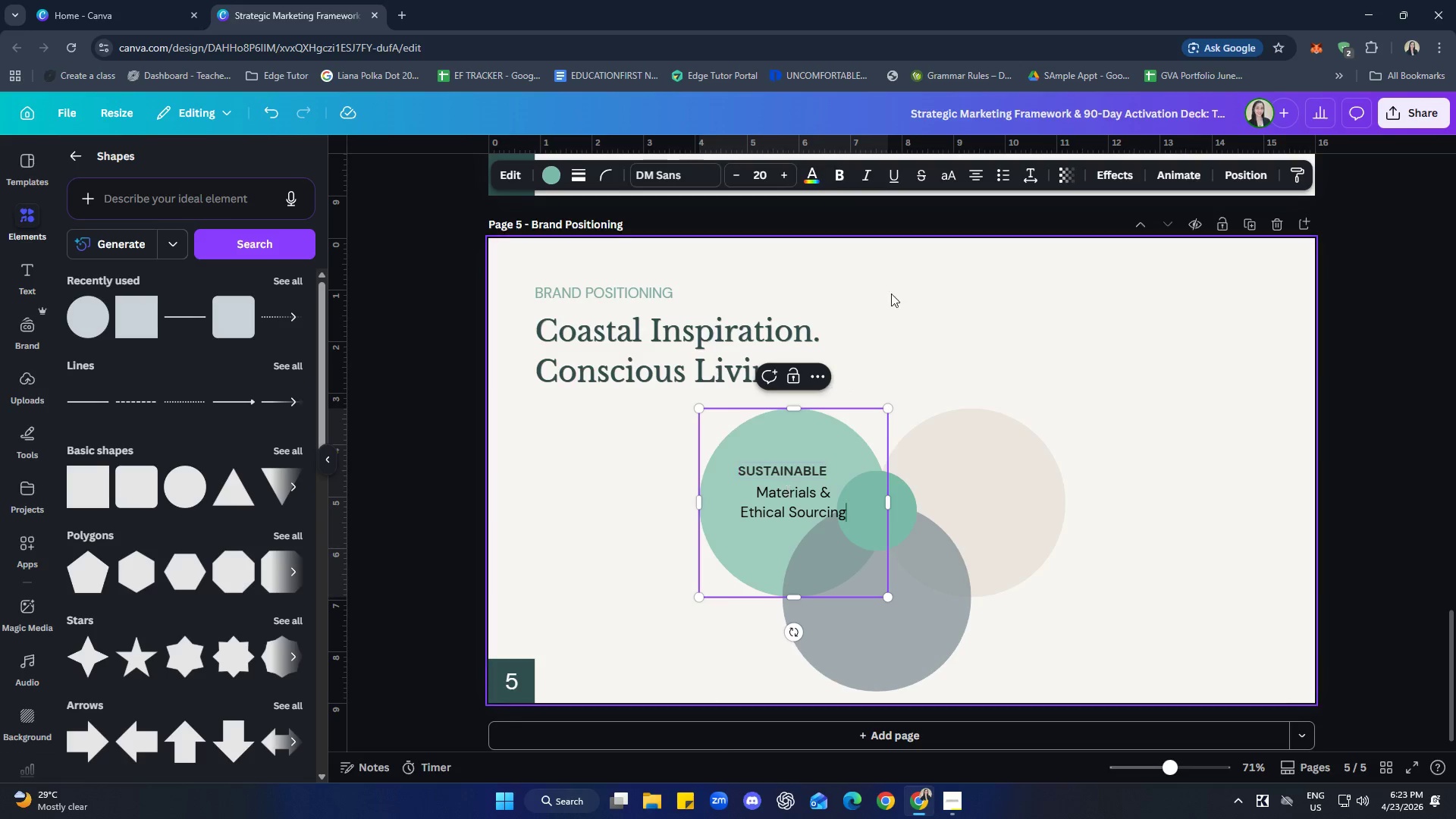 
left_click([1191, 447])
 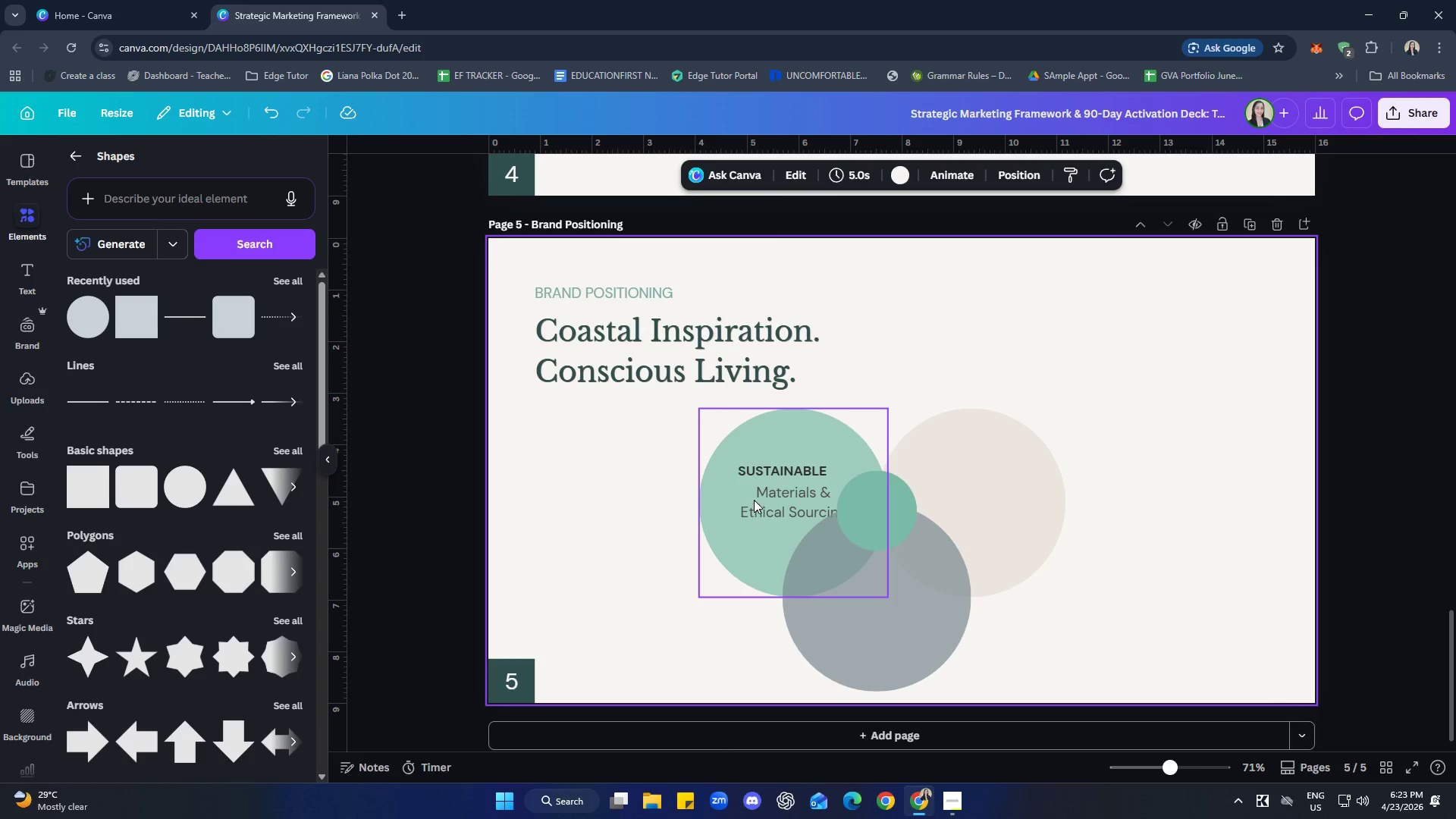 
left_click([761, 472])
 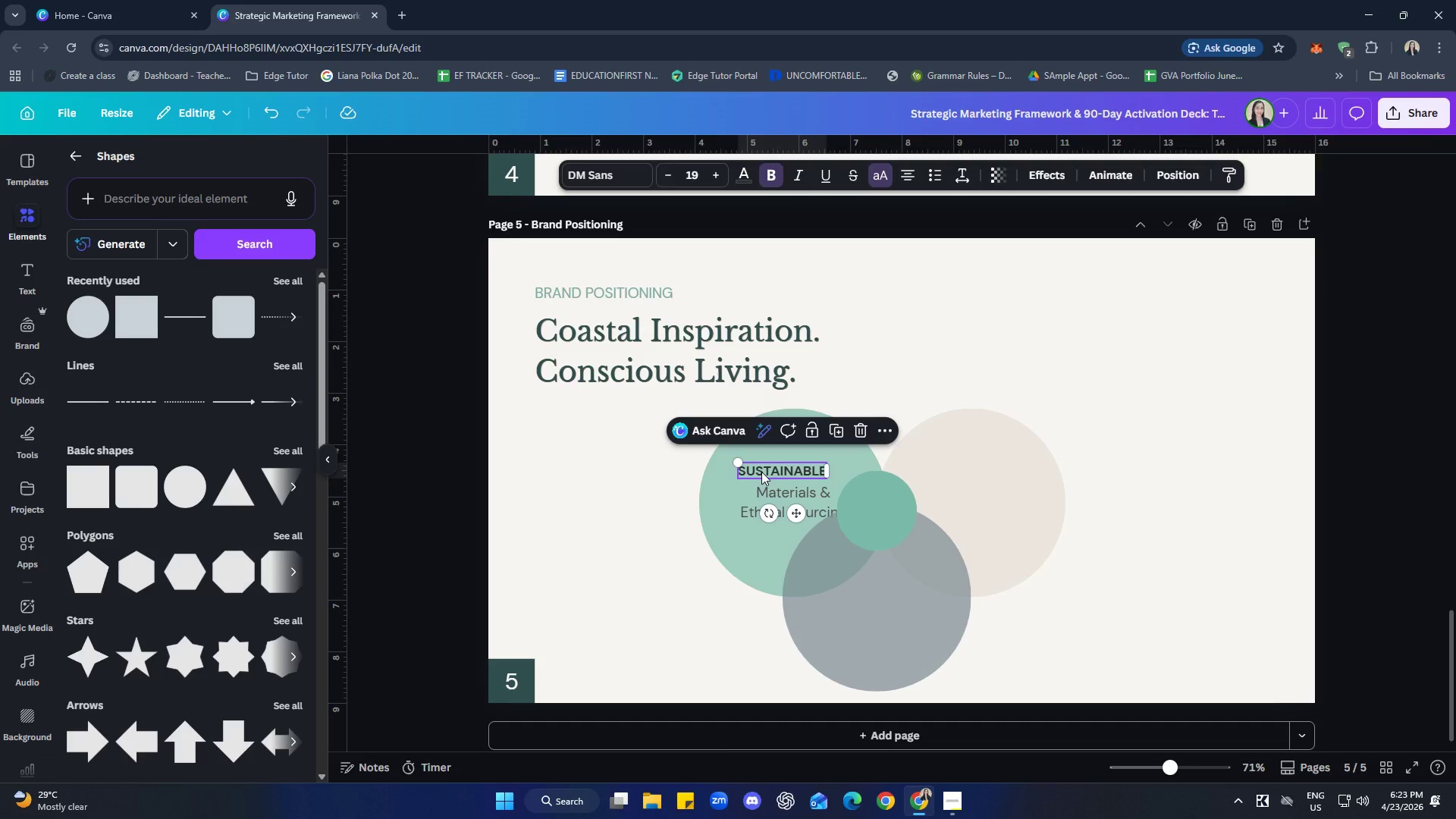 
left_click([768, 501])
 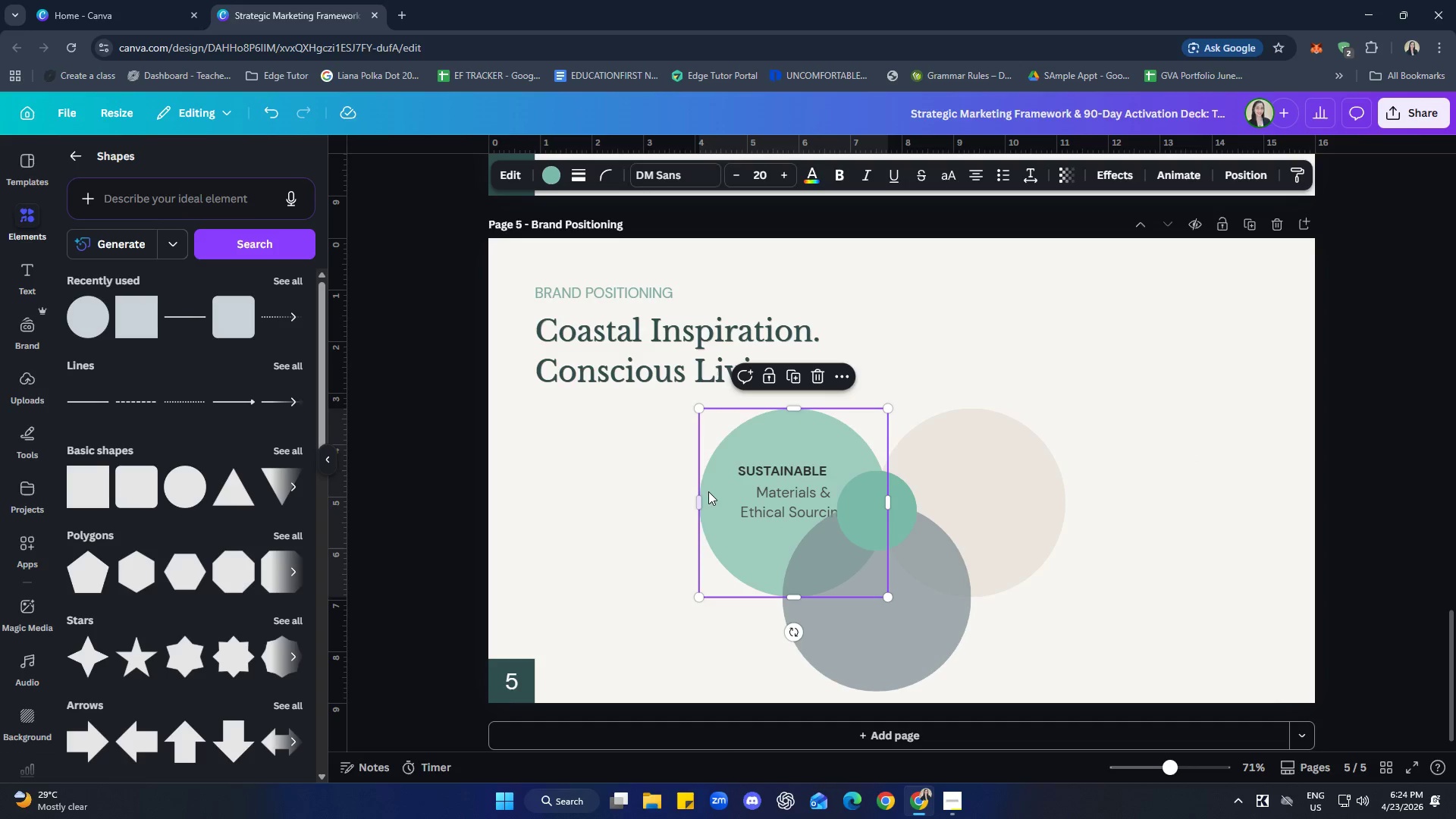 
left_click_drag(start_coordinate=[716, 495], to_coordinate=[696, 489])
 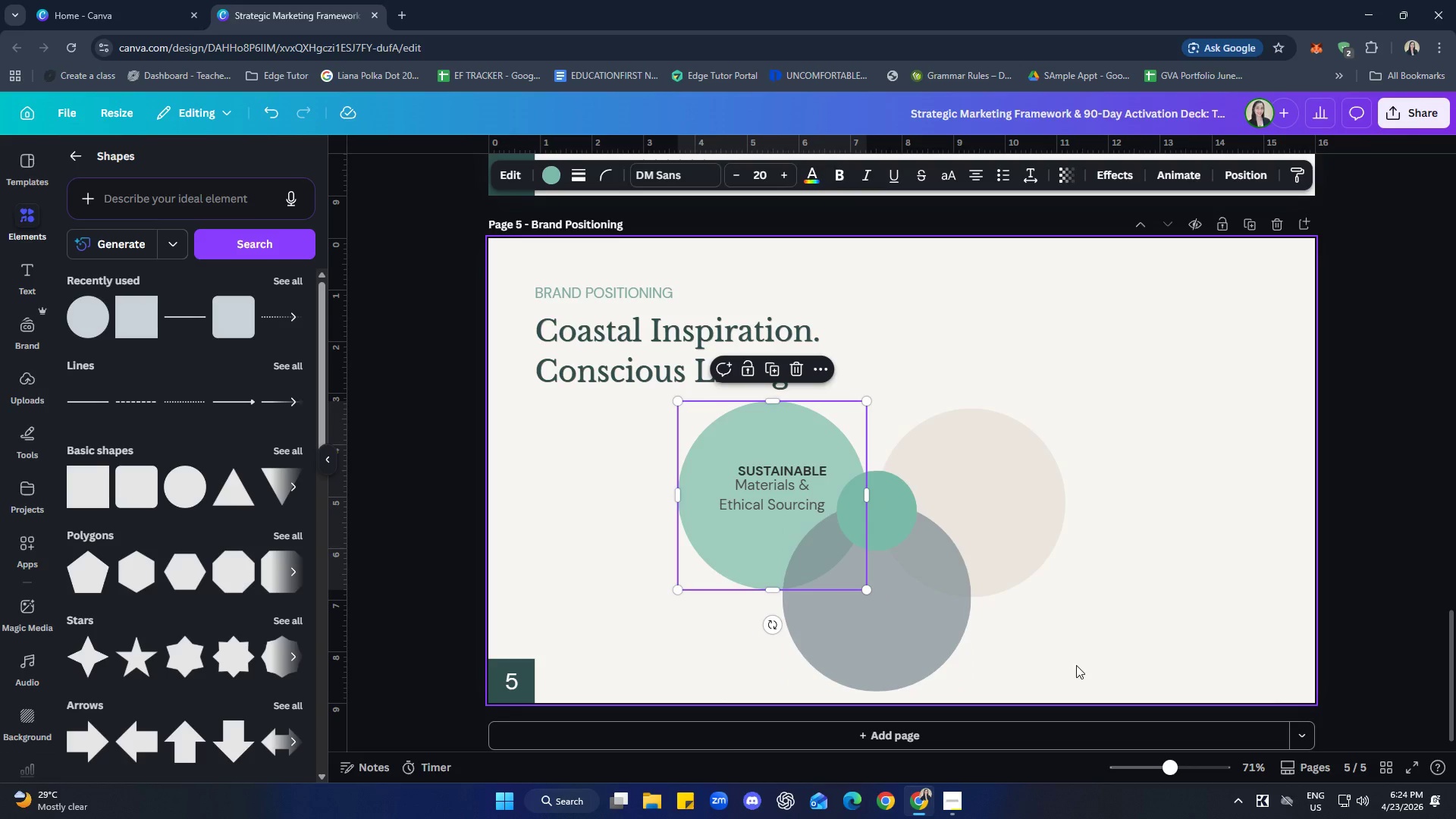 
left_click([1098, 643])
 